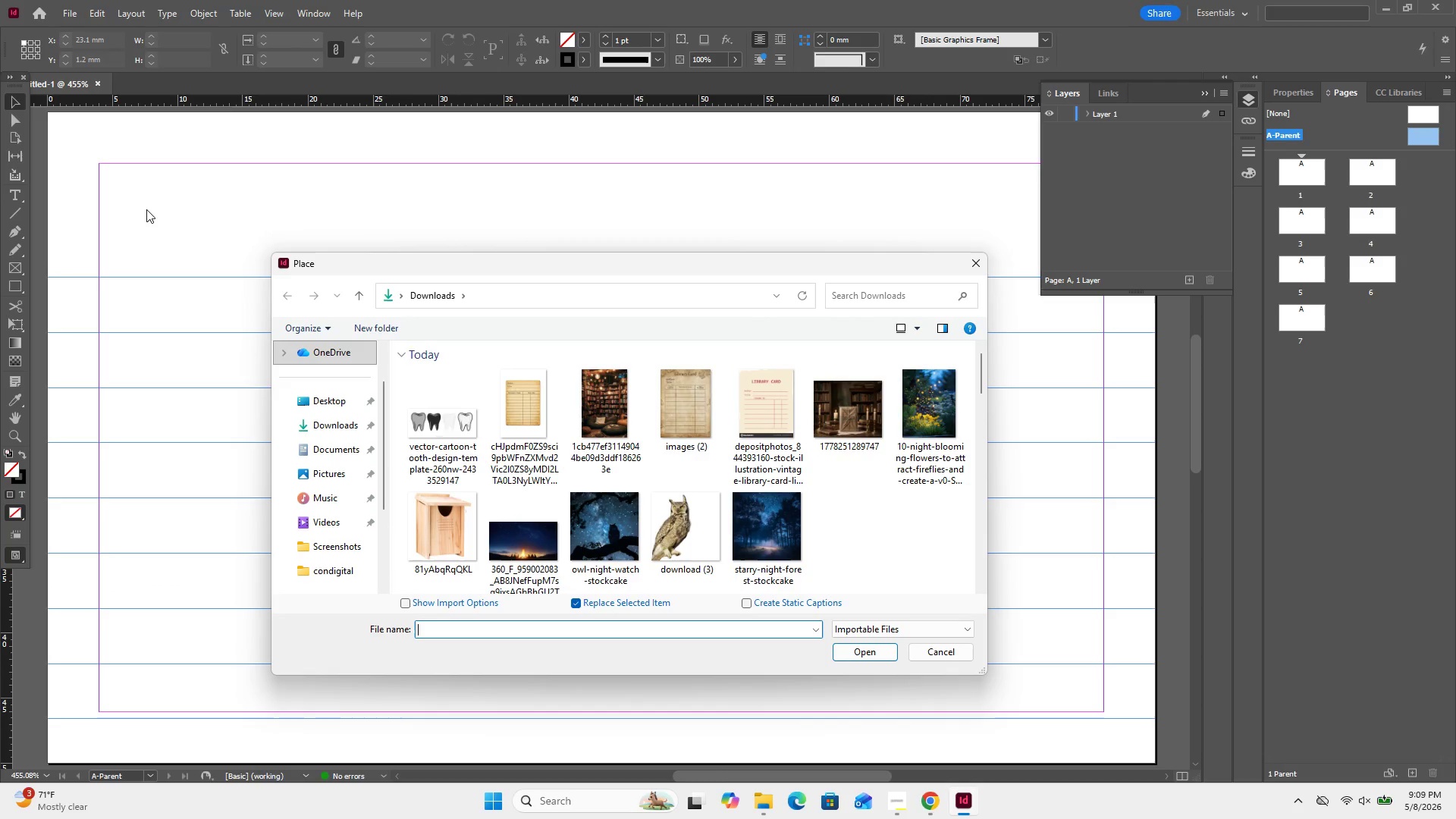 
wait(22.23)
 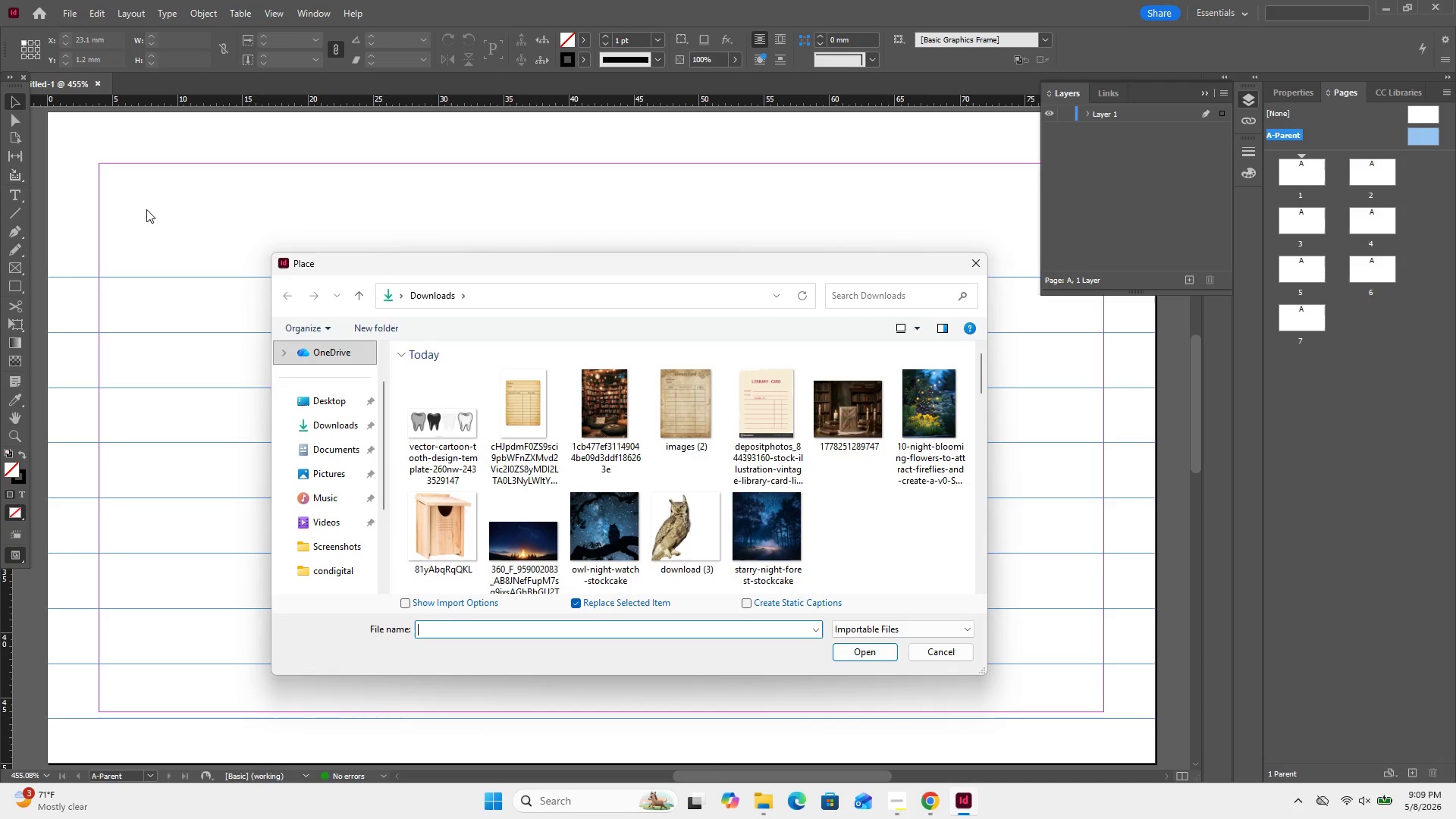 
double_click([469, 444])
 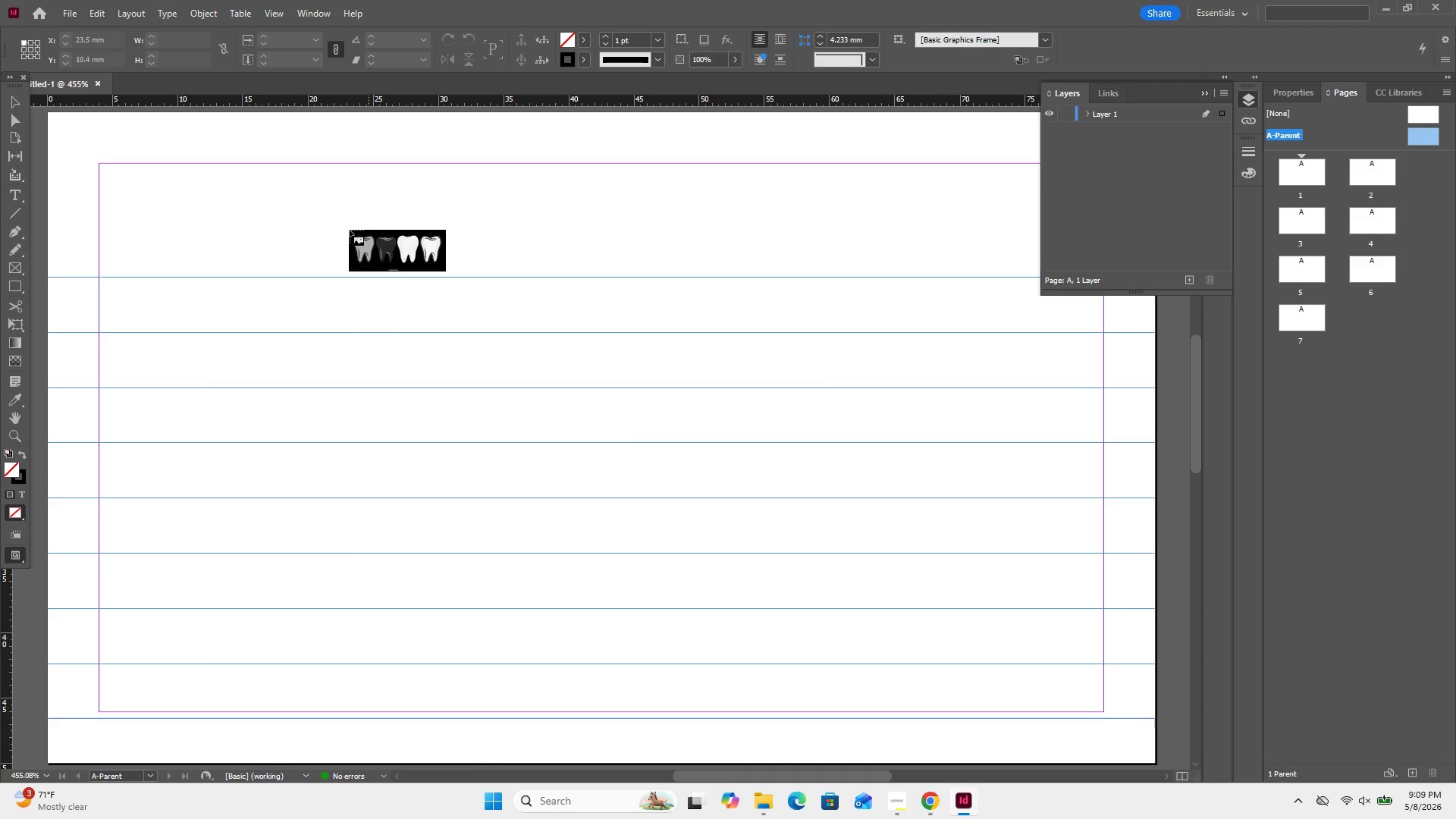 
left_click_drag(start_coordinate=[350, 191], to_coordinate=[821, 557])
 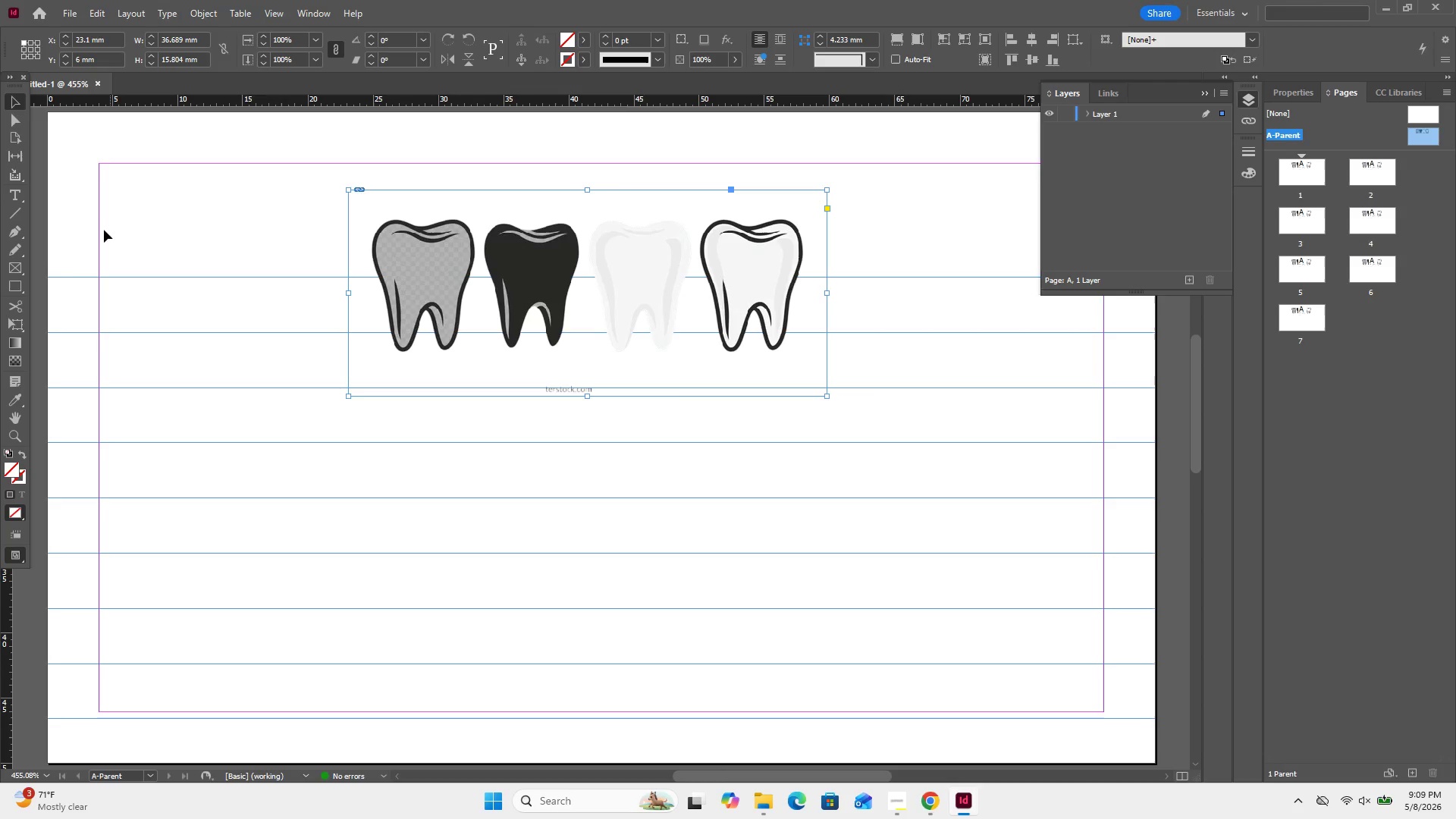 
left_click([20, 238])
 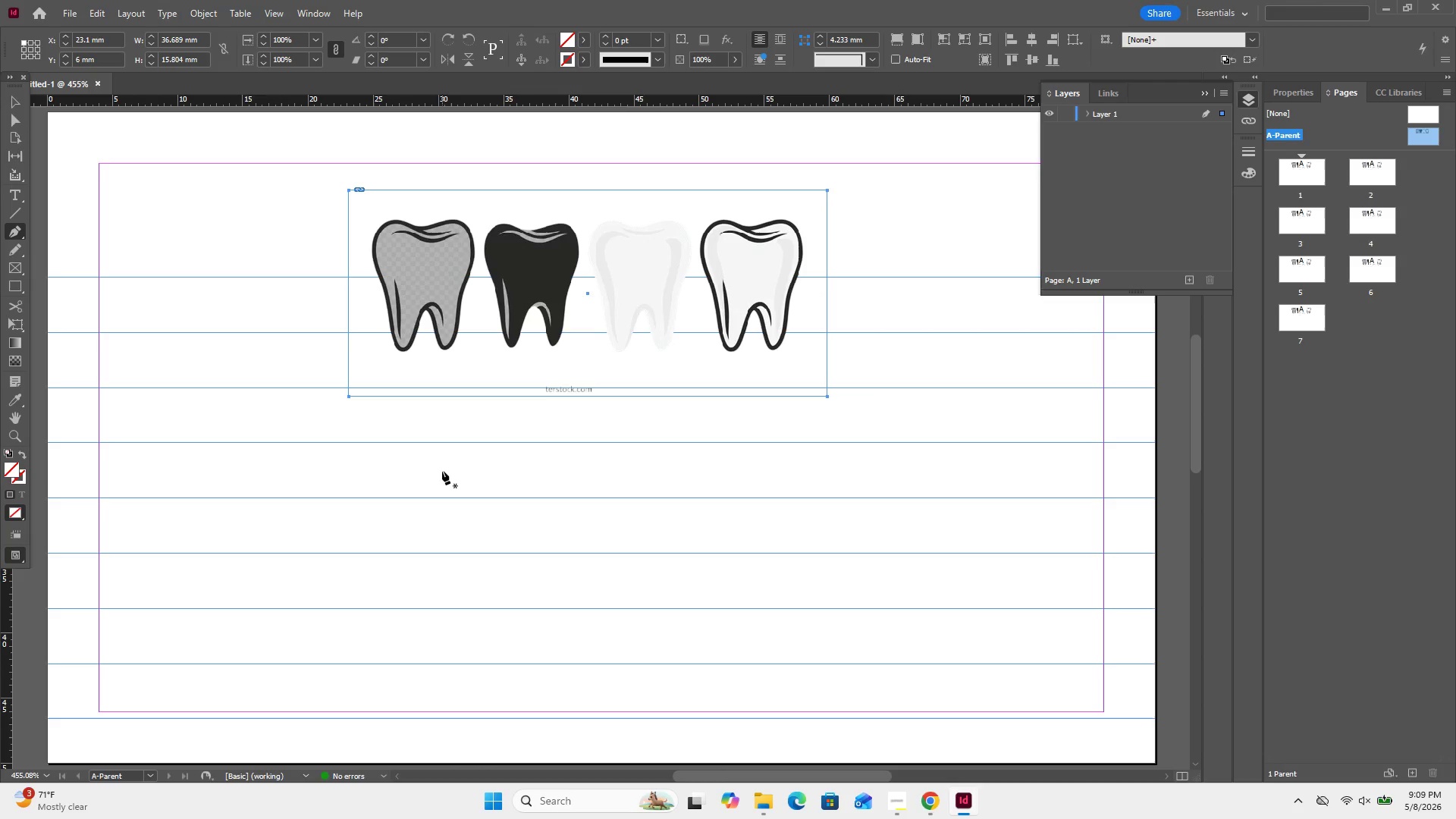 
key(Control+Equal)
 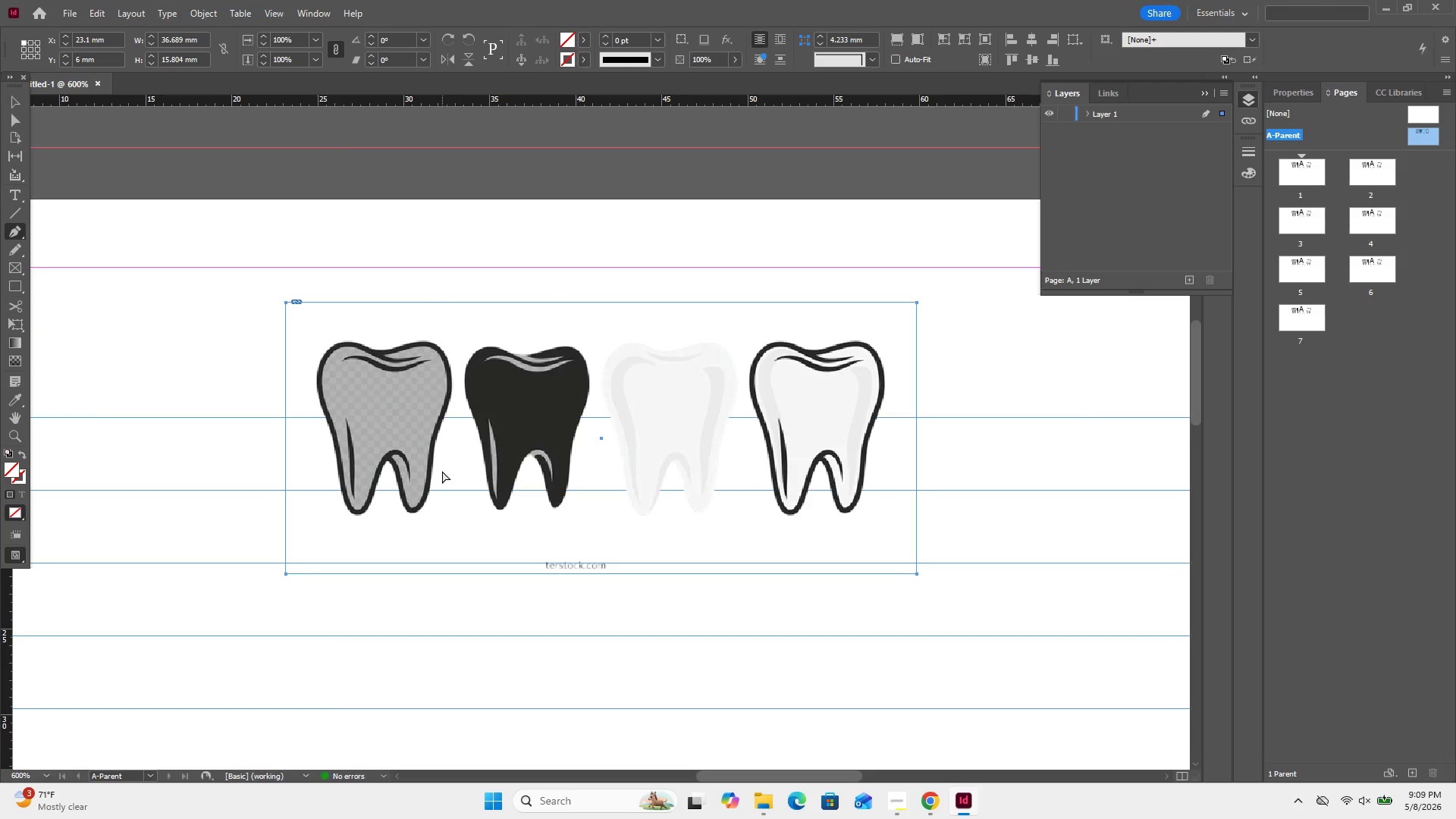 
key(Control+Equal)
 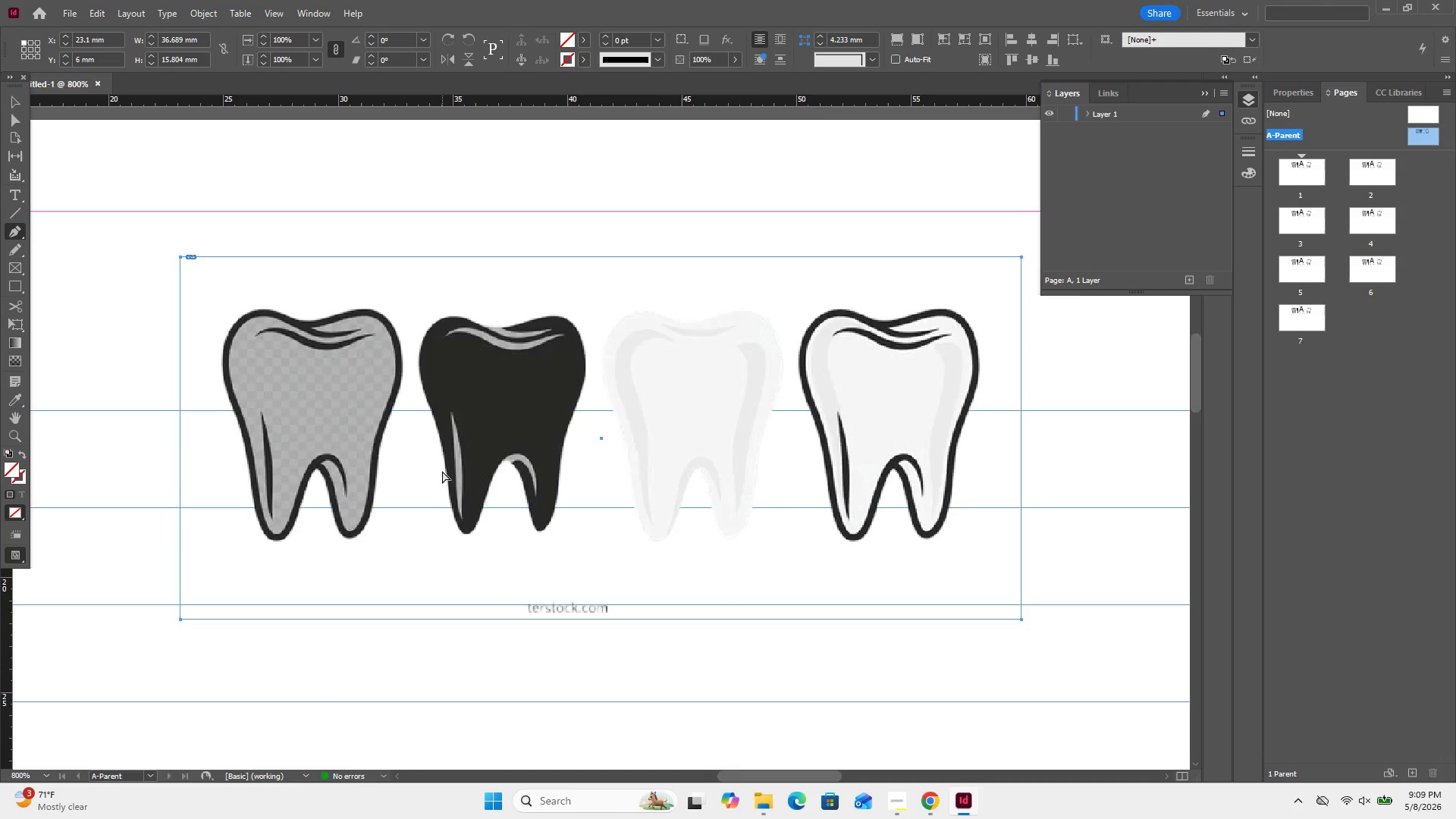 
key(Control+Equal)
 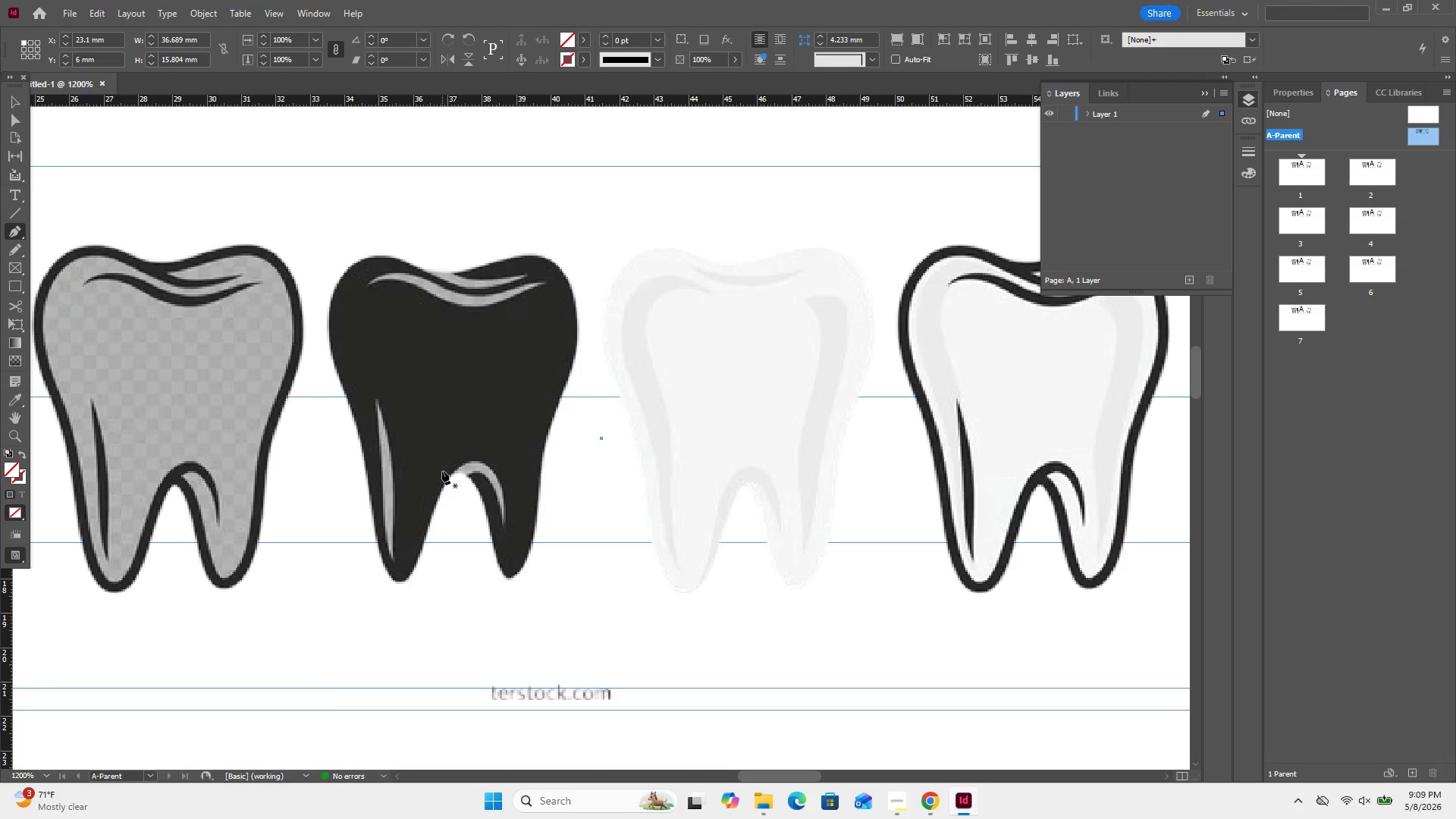 
scroll: coordinate [442, 471], scroll_direction: none, amount: 0.0
 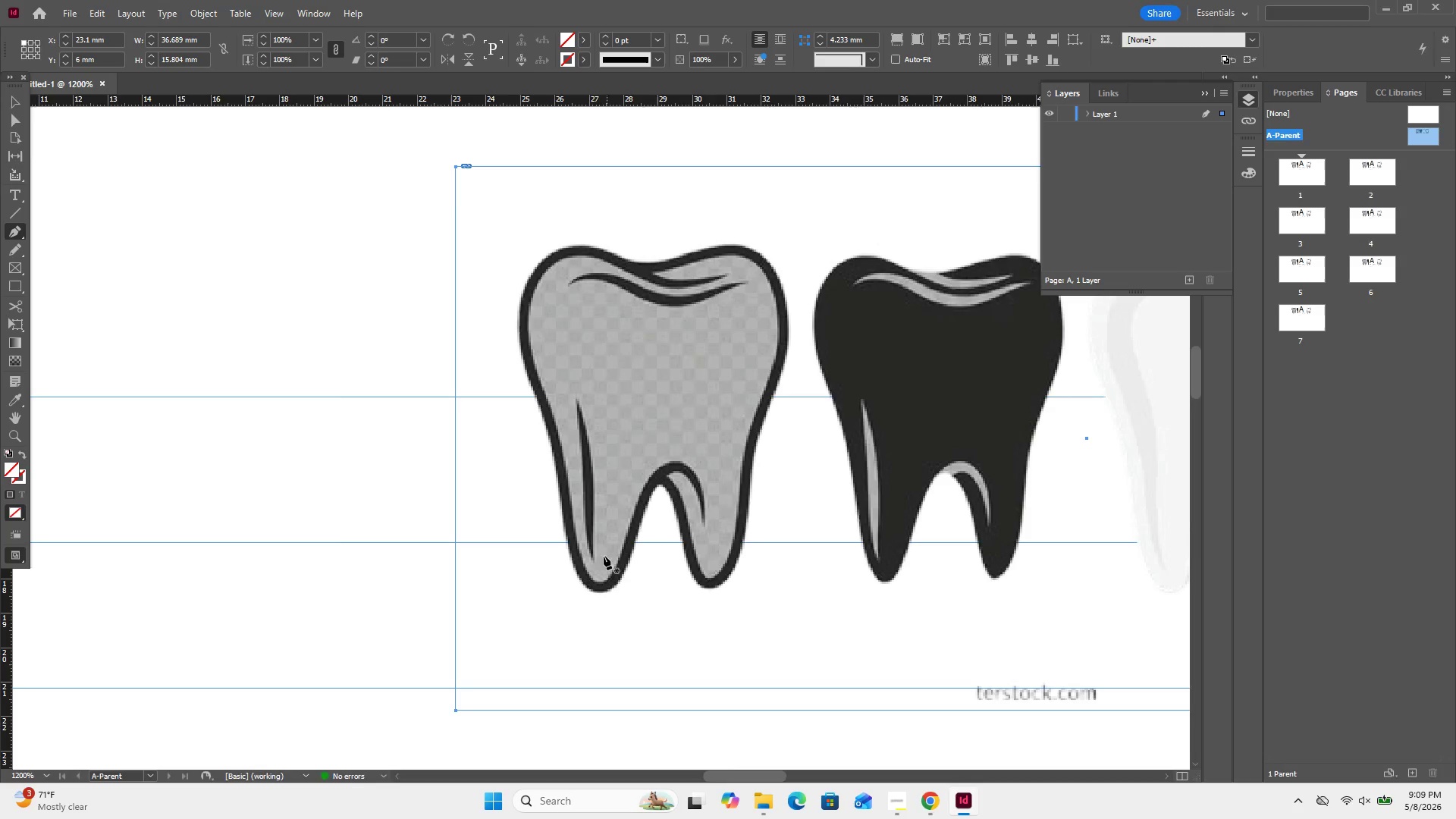 
wait(18.6)
 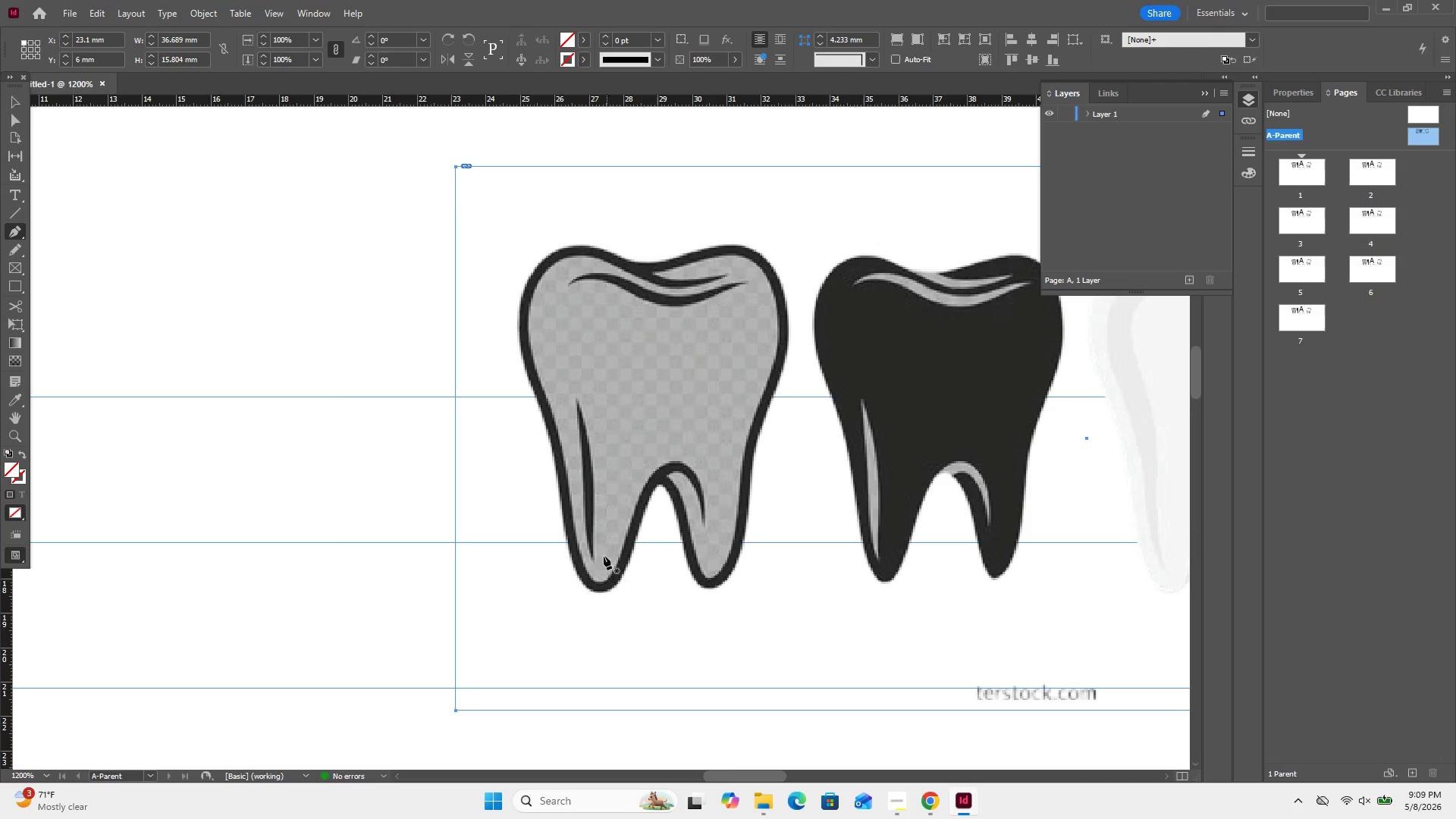 
left_click([703, 523])
 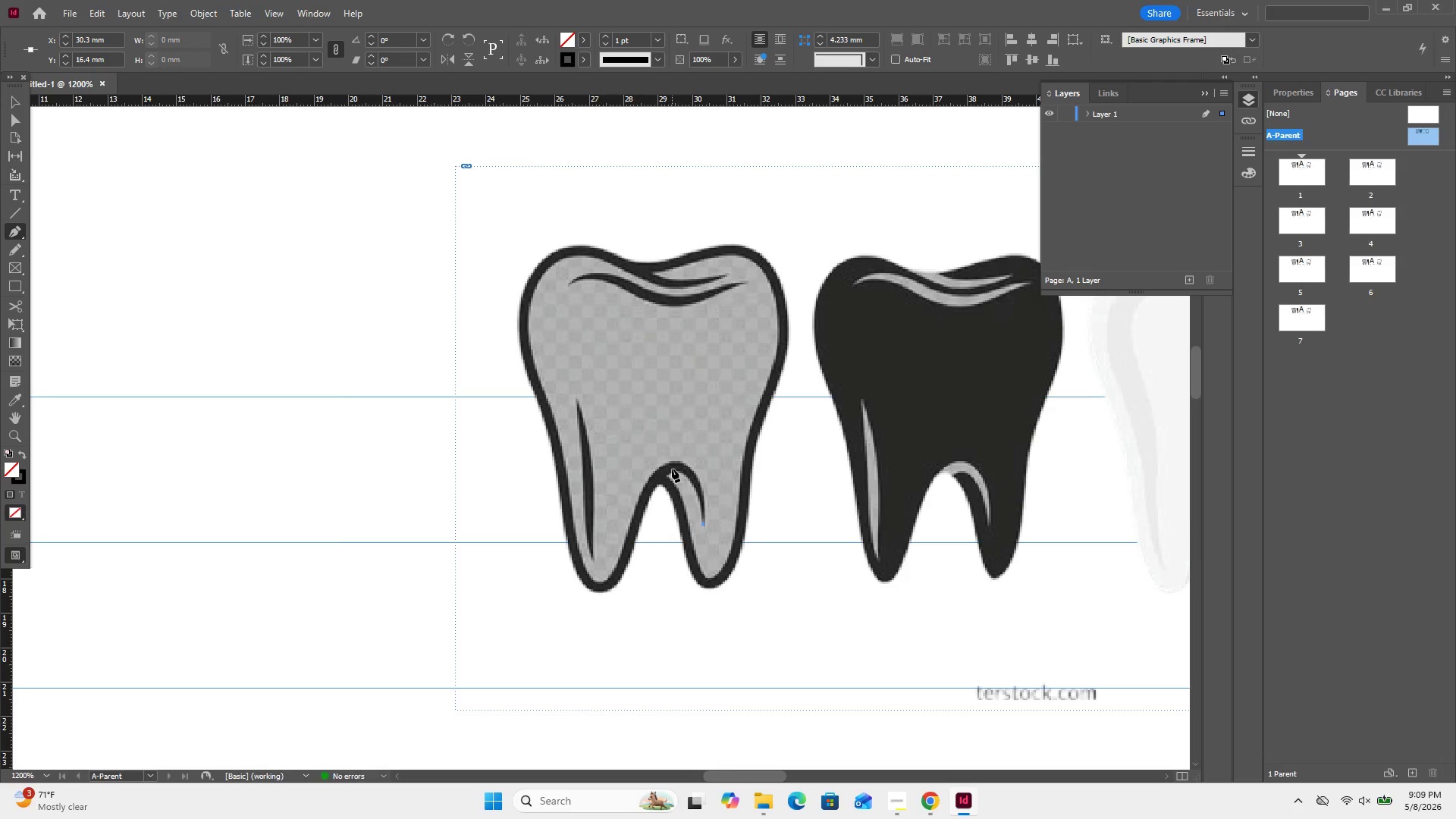 
left_click_drag(start_coordinate=[657, 476], to_coordinate=[610, 510])
 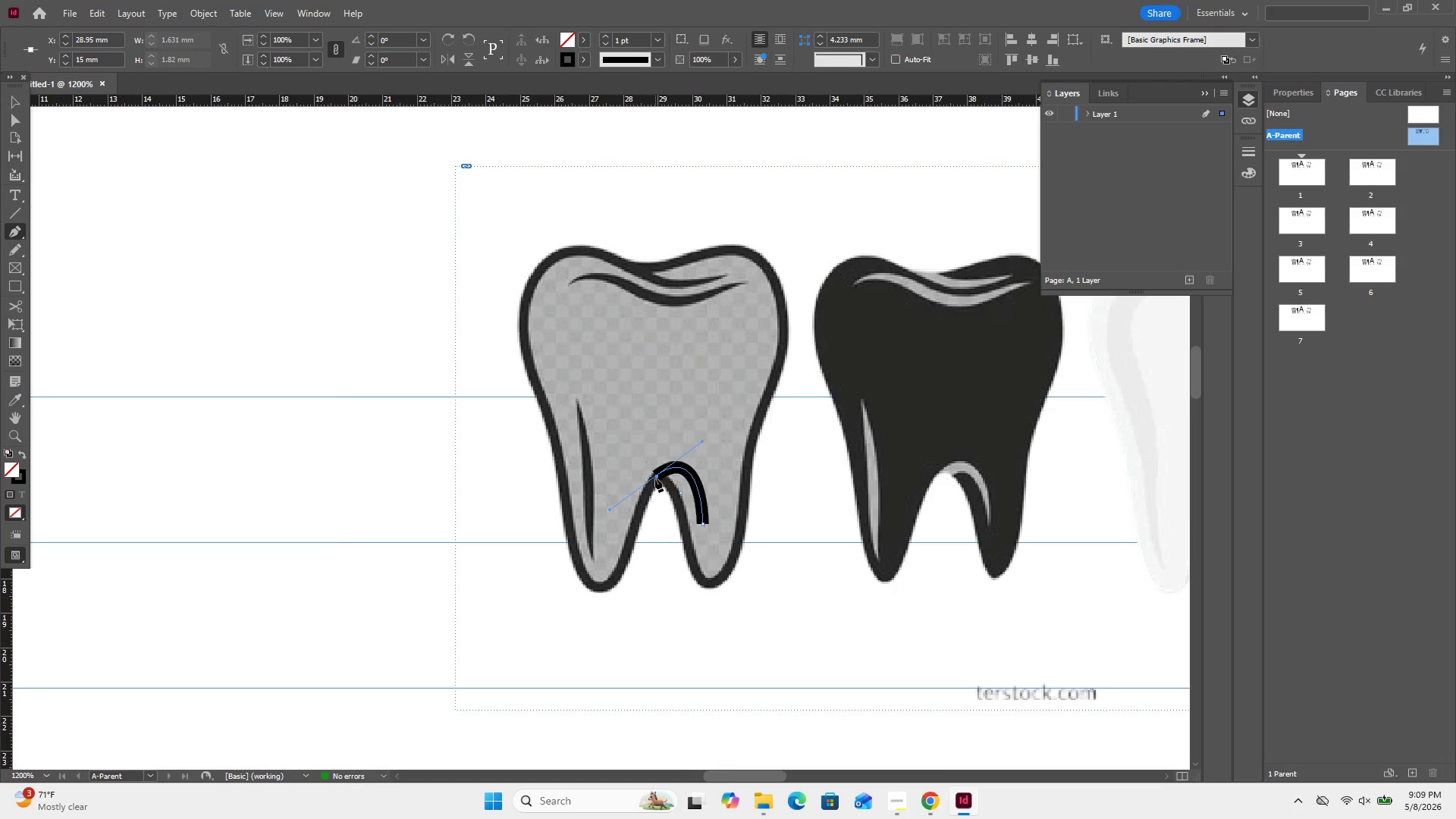 
left_click([656, 477])
 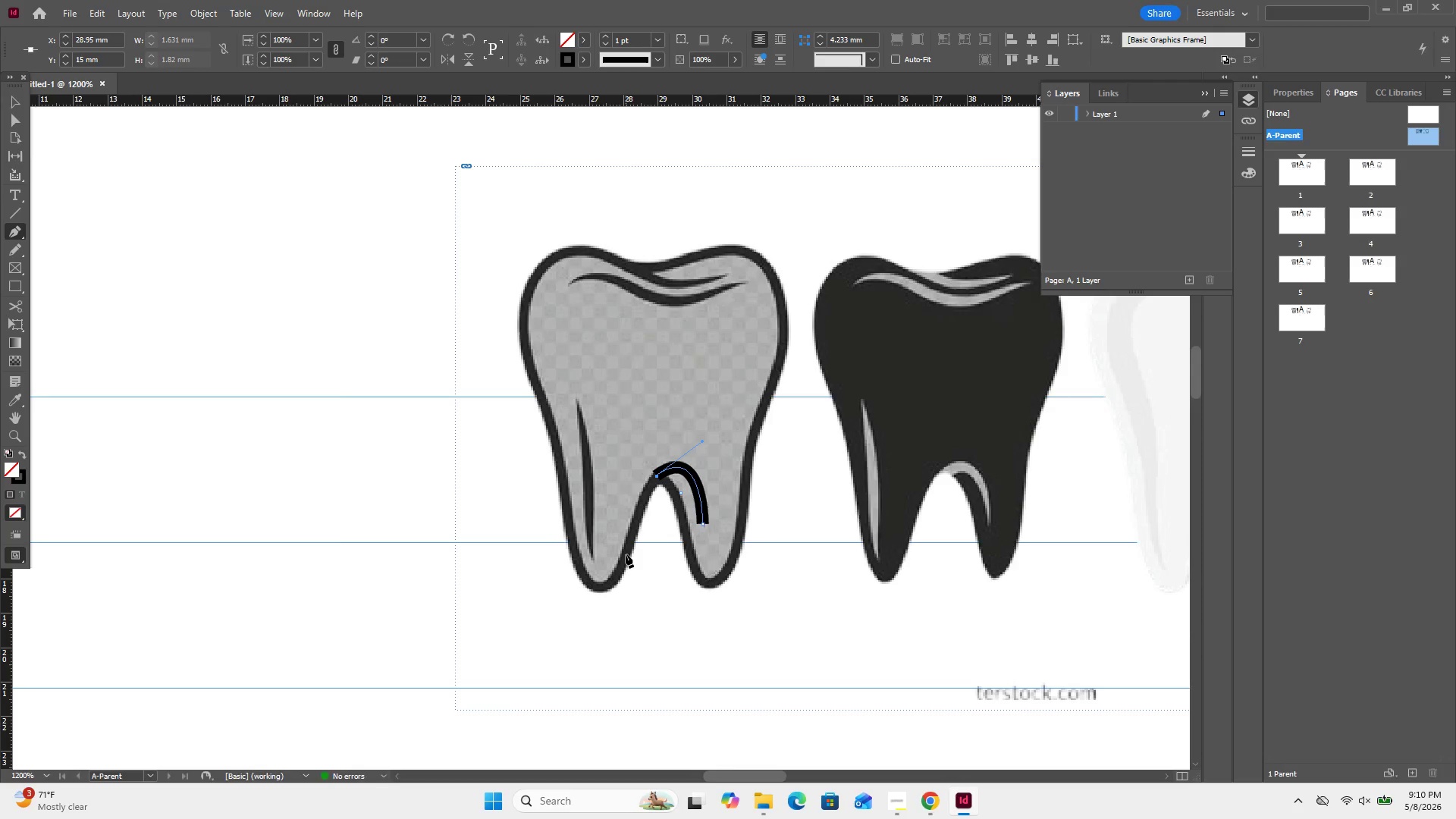 
left_click_drag(start_coordinate=[626, 554], to_coordinate=[616, 609])
 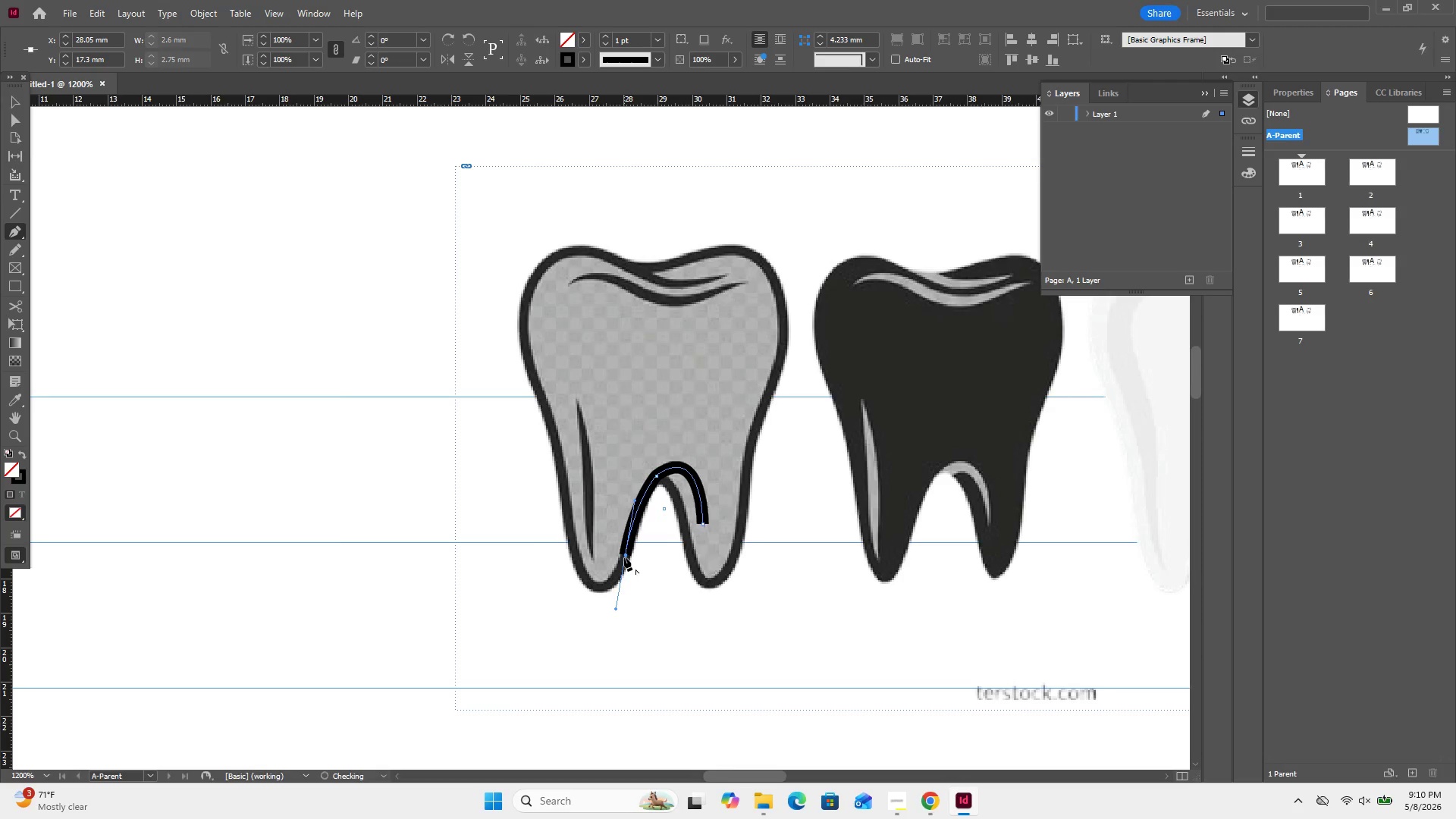 
left_click([626, 554])
 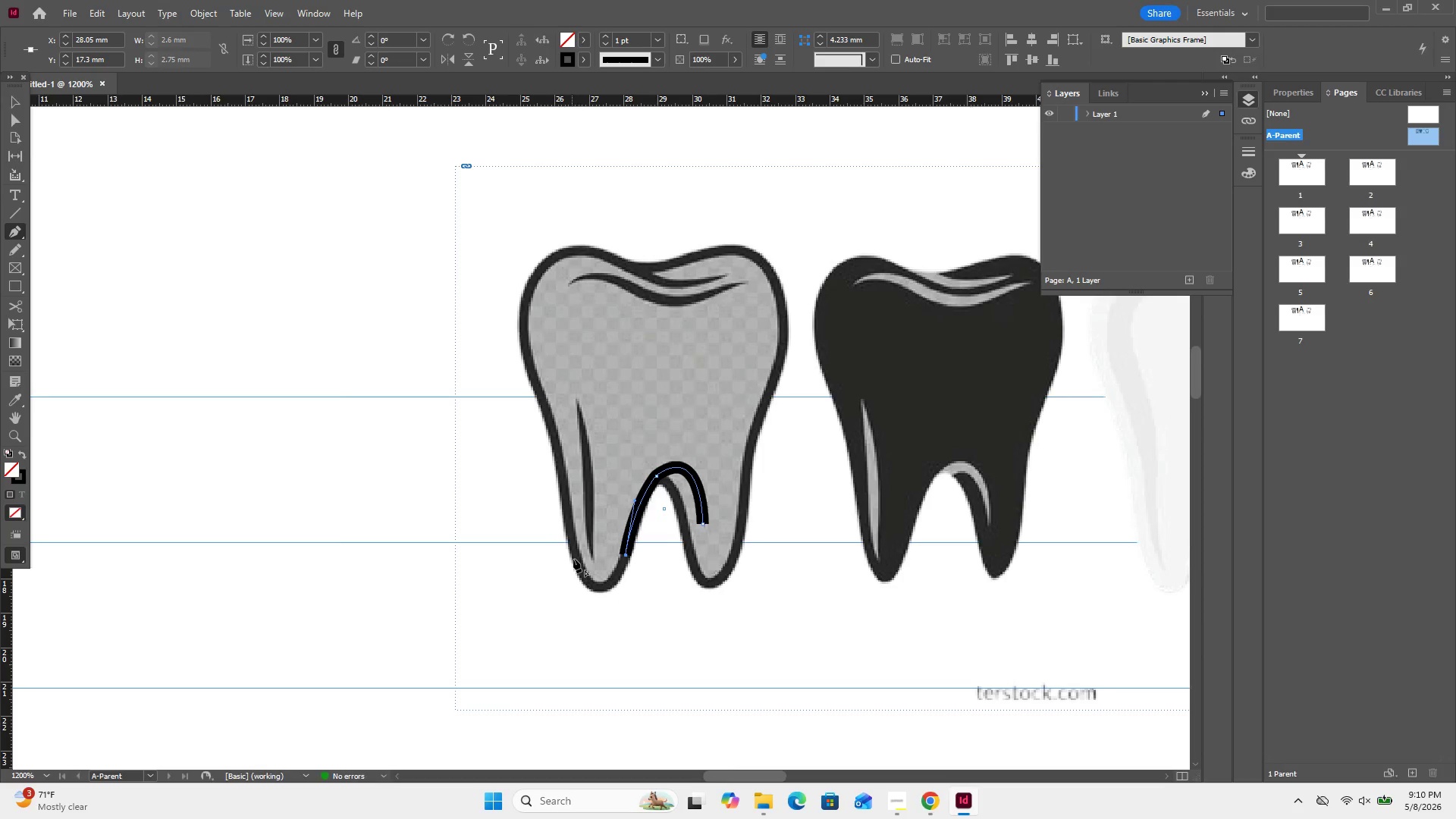 
left_click_drag(start_coordinate=[576, 560], to_coordinate=[554, 497])
 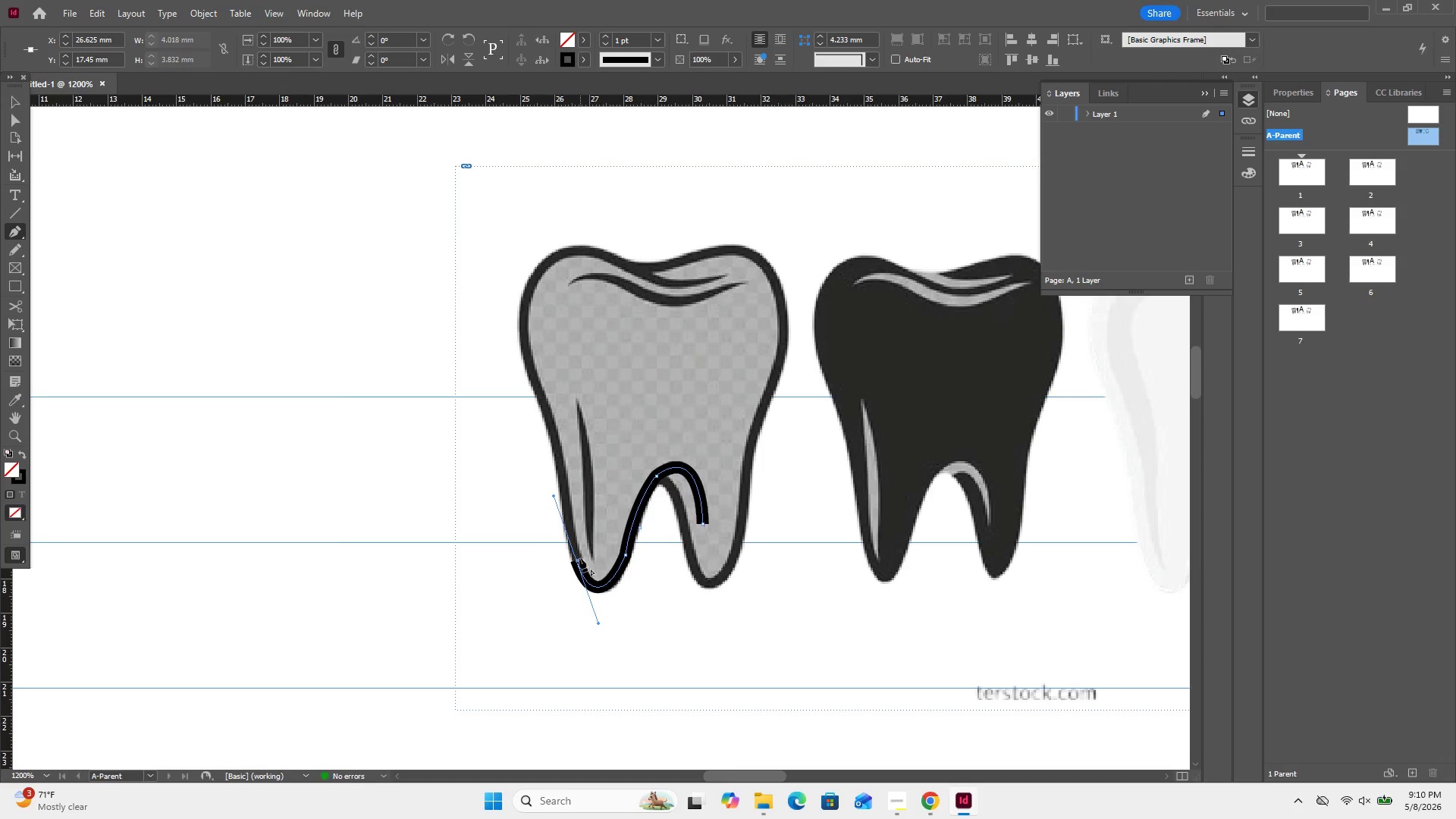 
left_click([576, 560])
 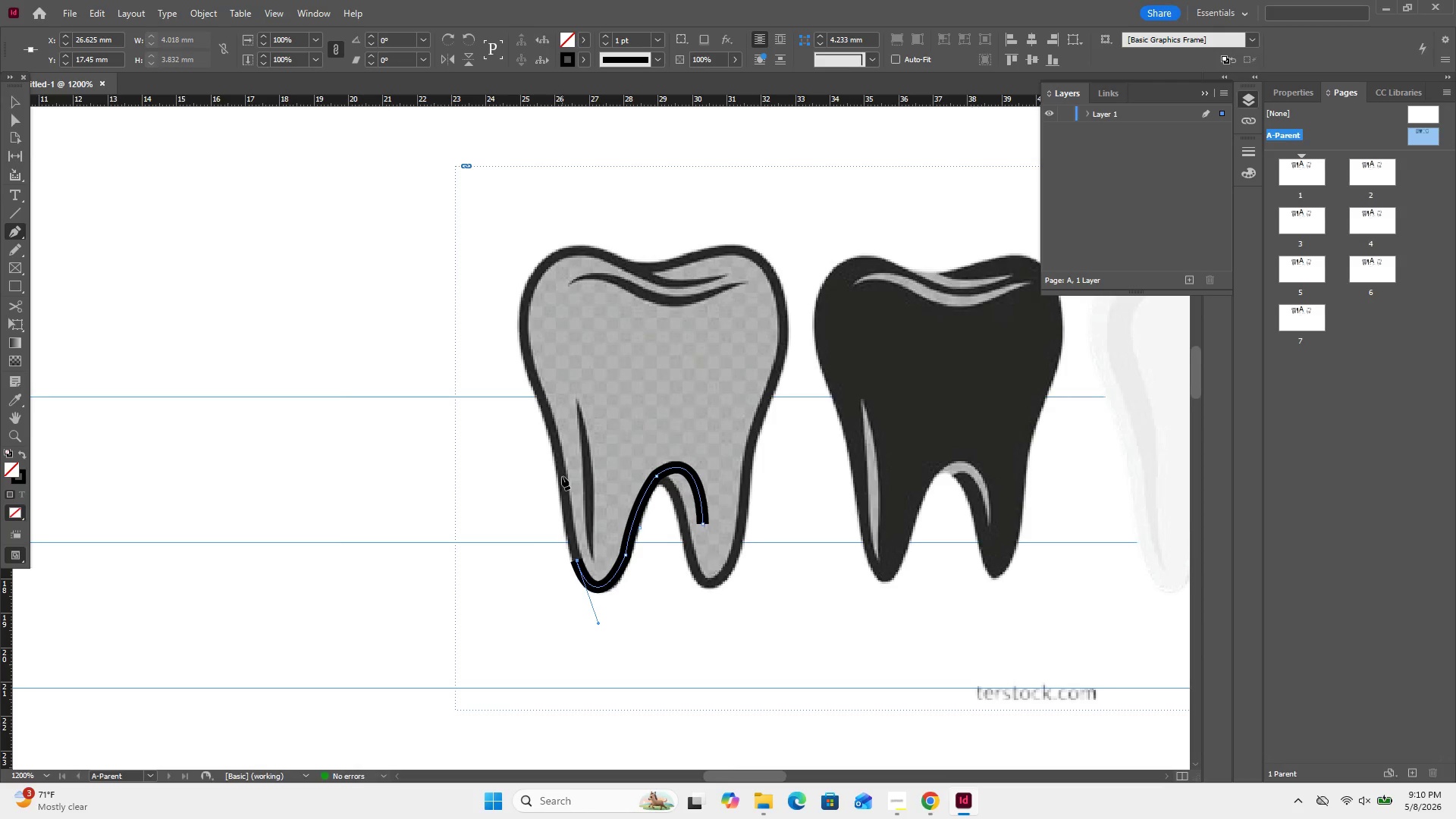 
left_click_drag(start_coordinate=[562, 477], to_coordinate=[557, 416])
 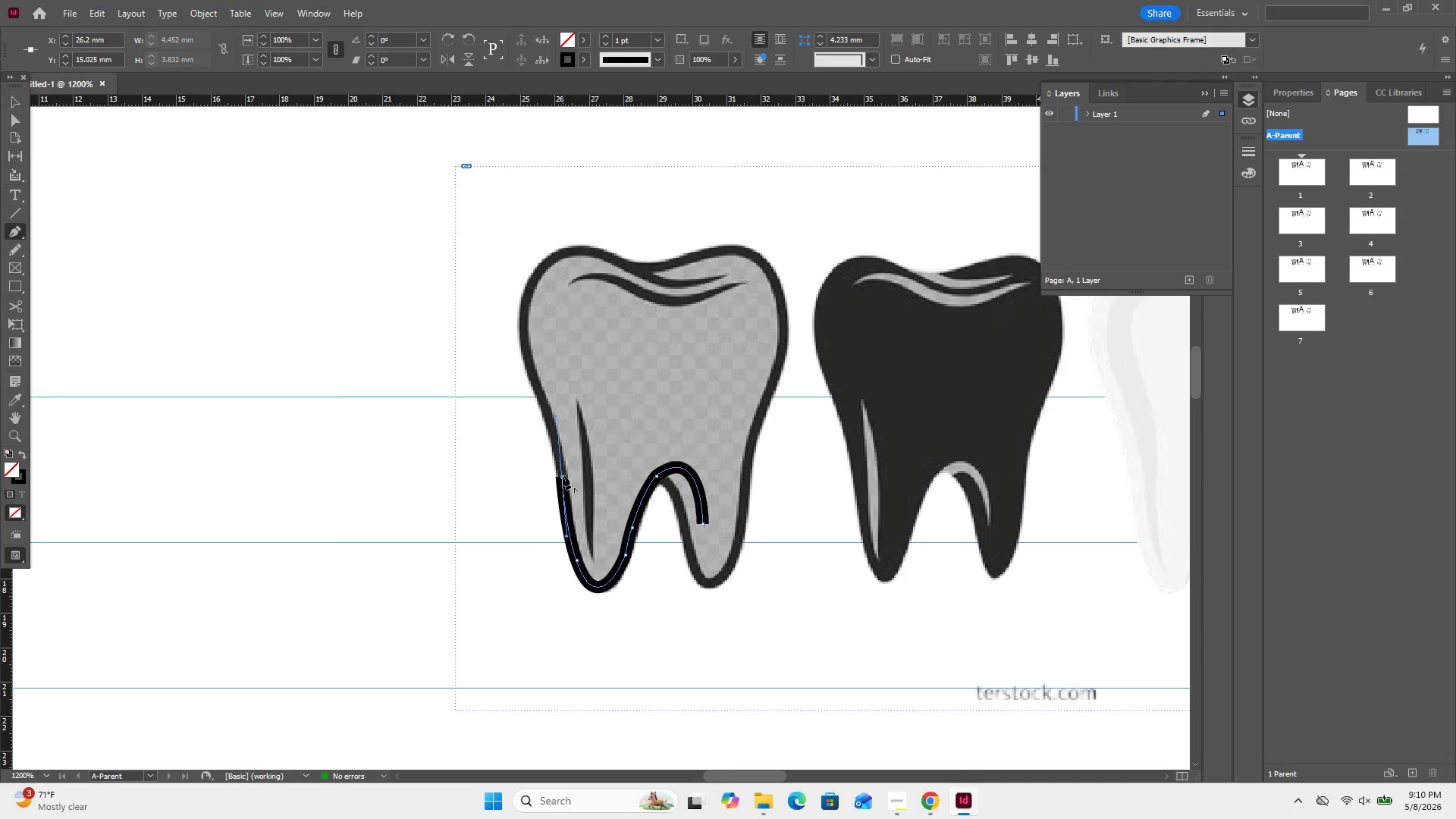 
left_click([561, 477])
 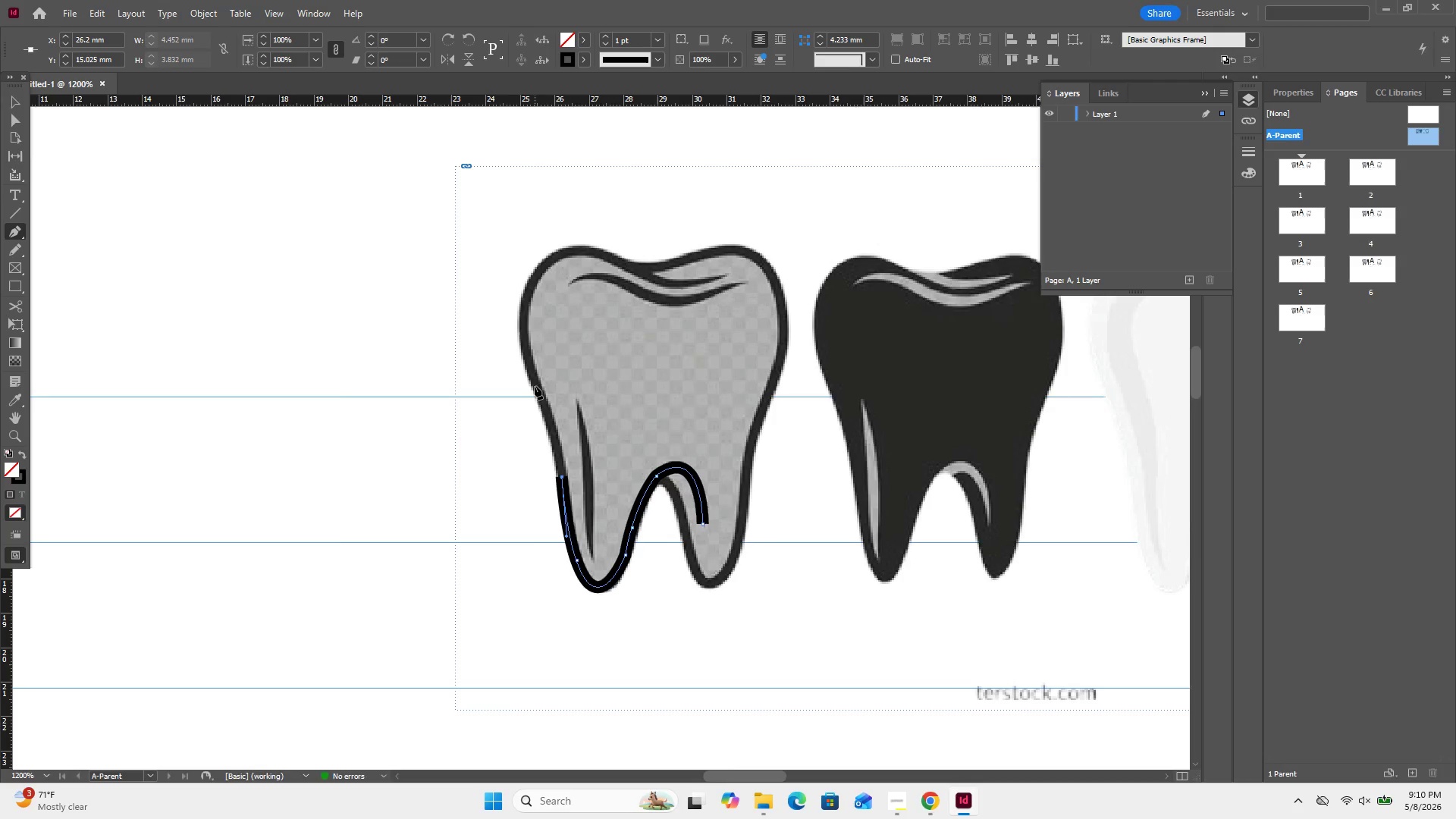 
left_click_drag(start_coordinate=[536, 388], to_coordinate=[520, 369])
 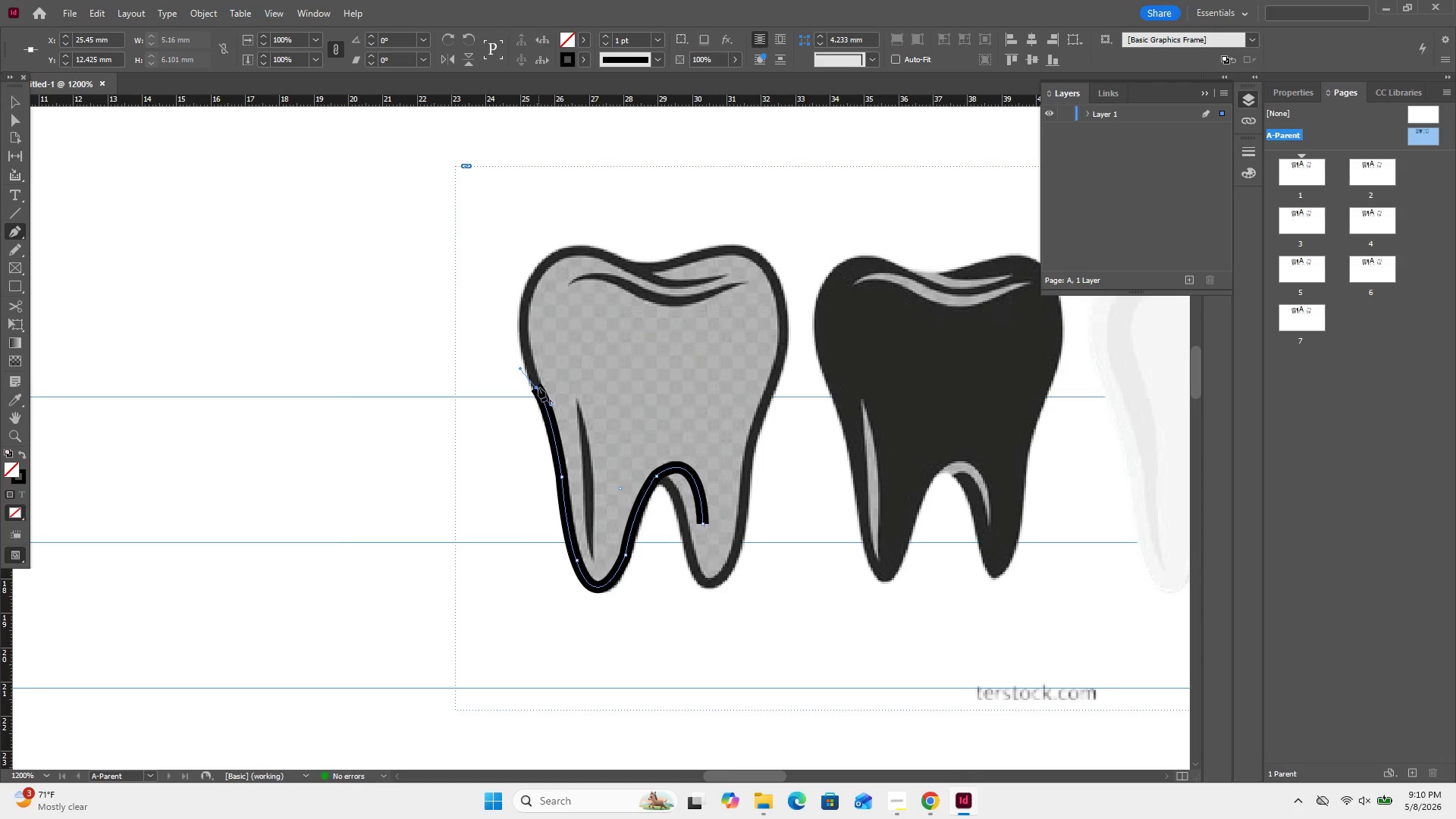 
left_click([538, 388])
 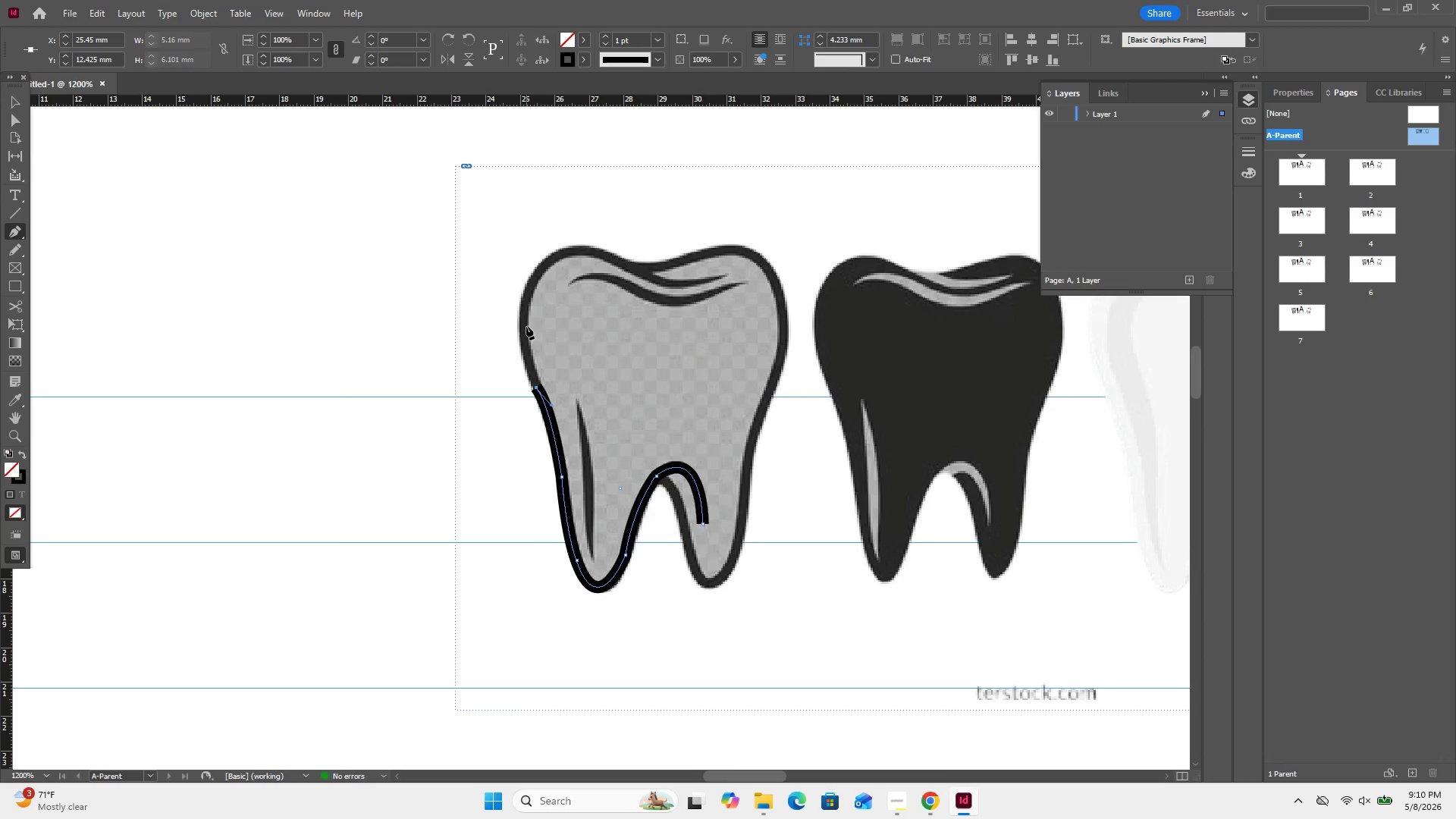 
left_click_drag(start_coordinate=[524, 326], to_coordinate=[524, 304])
 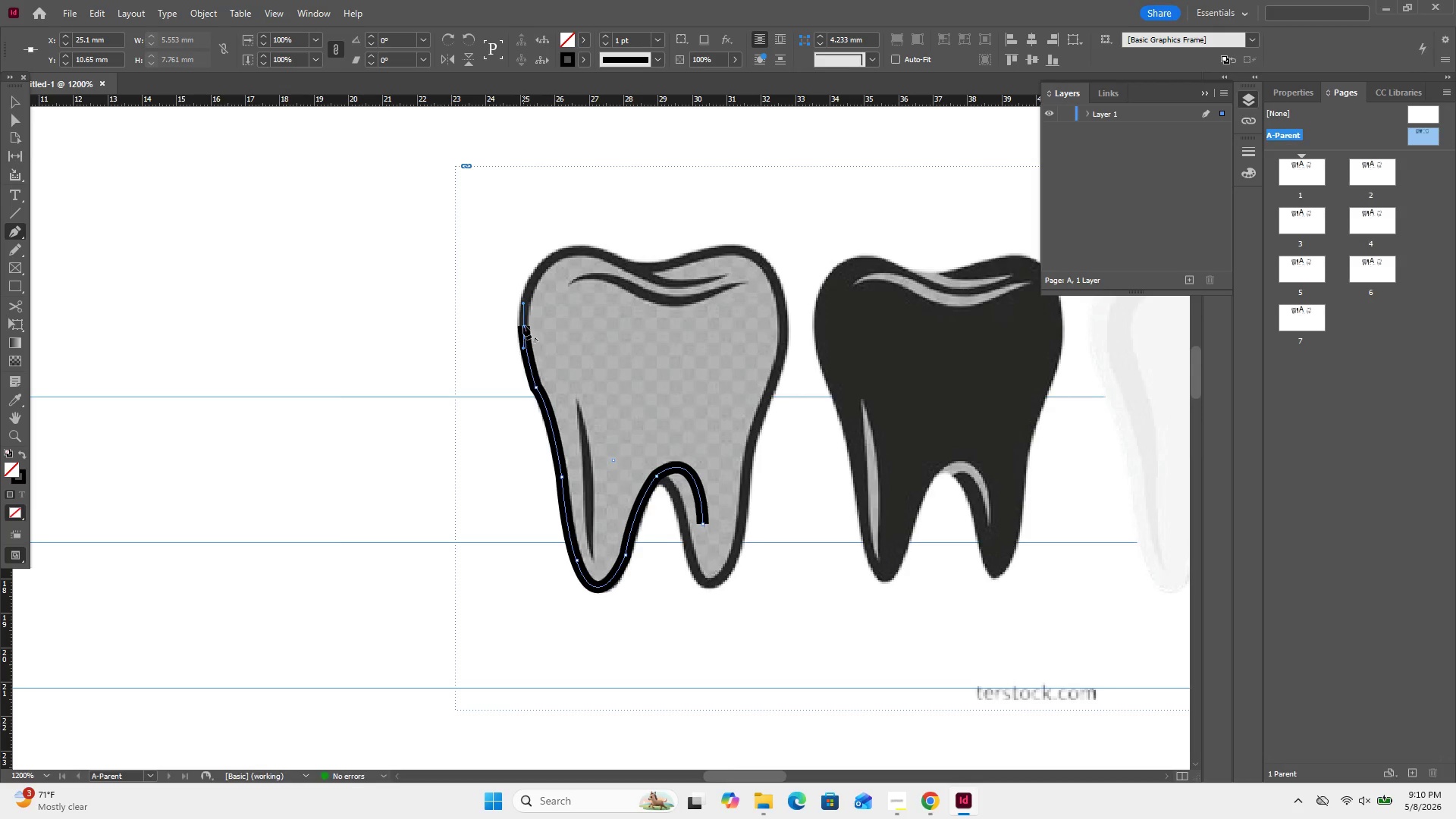 
left_click([523, 325])
 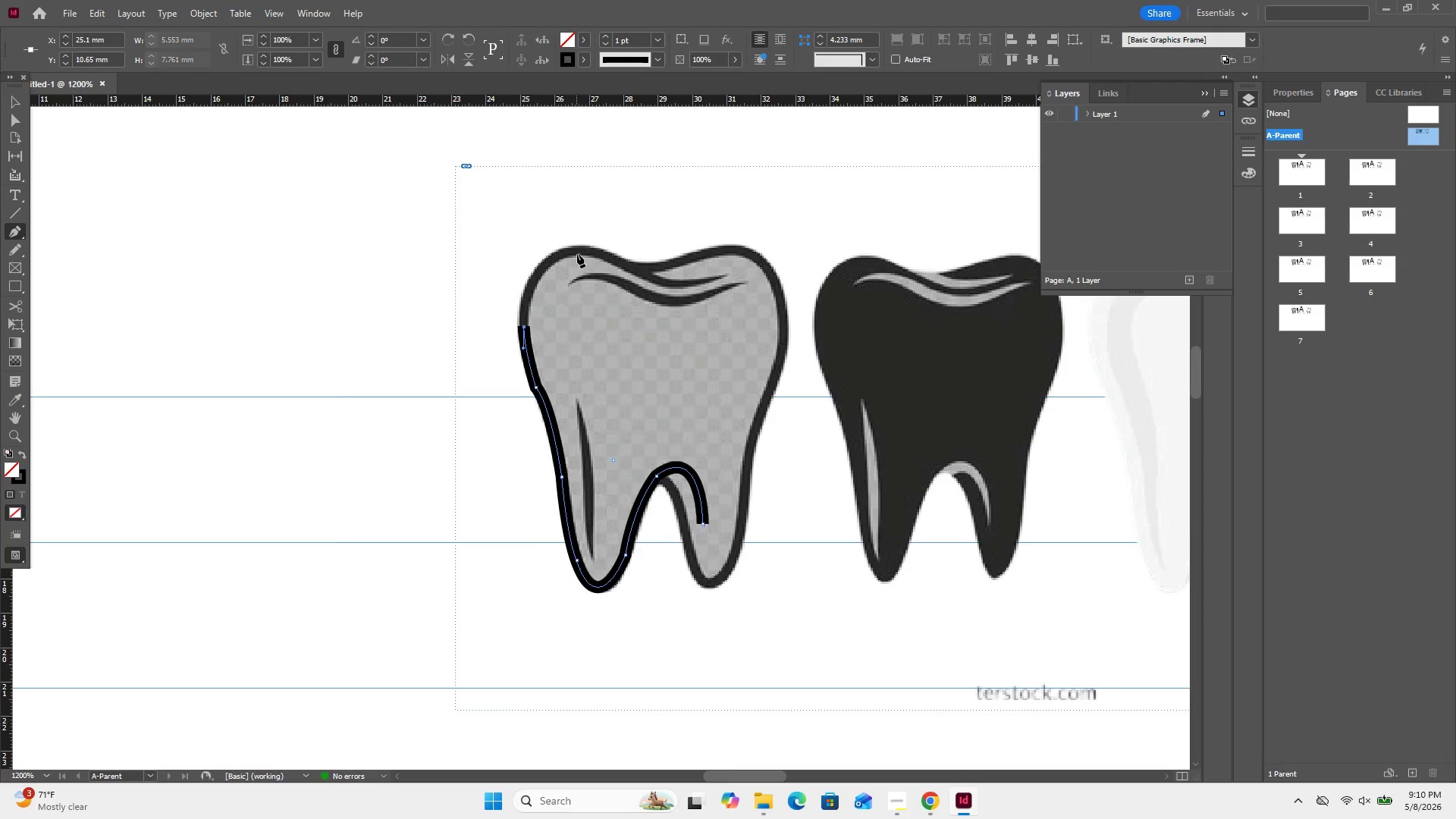 
left_click_drag(start_coordinate=[579, 249], to_coordinate=[643, 238])
 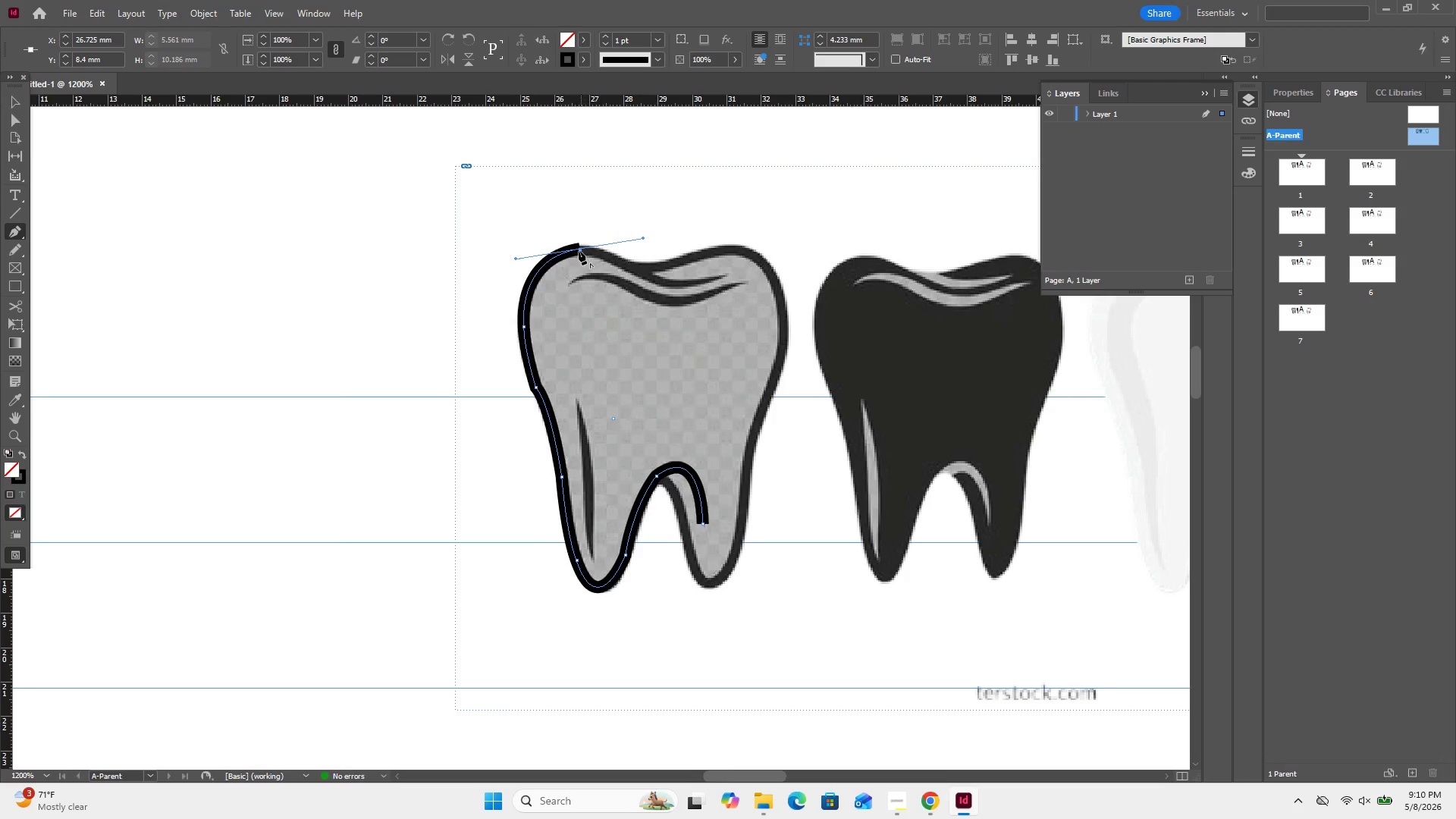 
left_click([579, 252])
 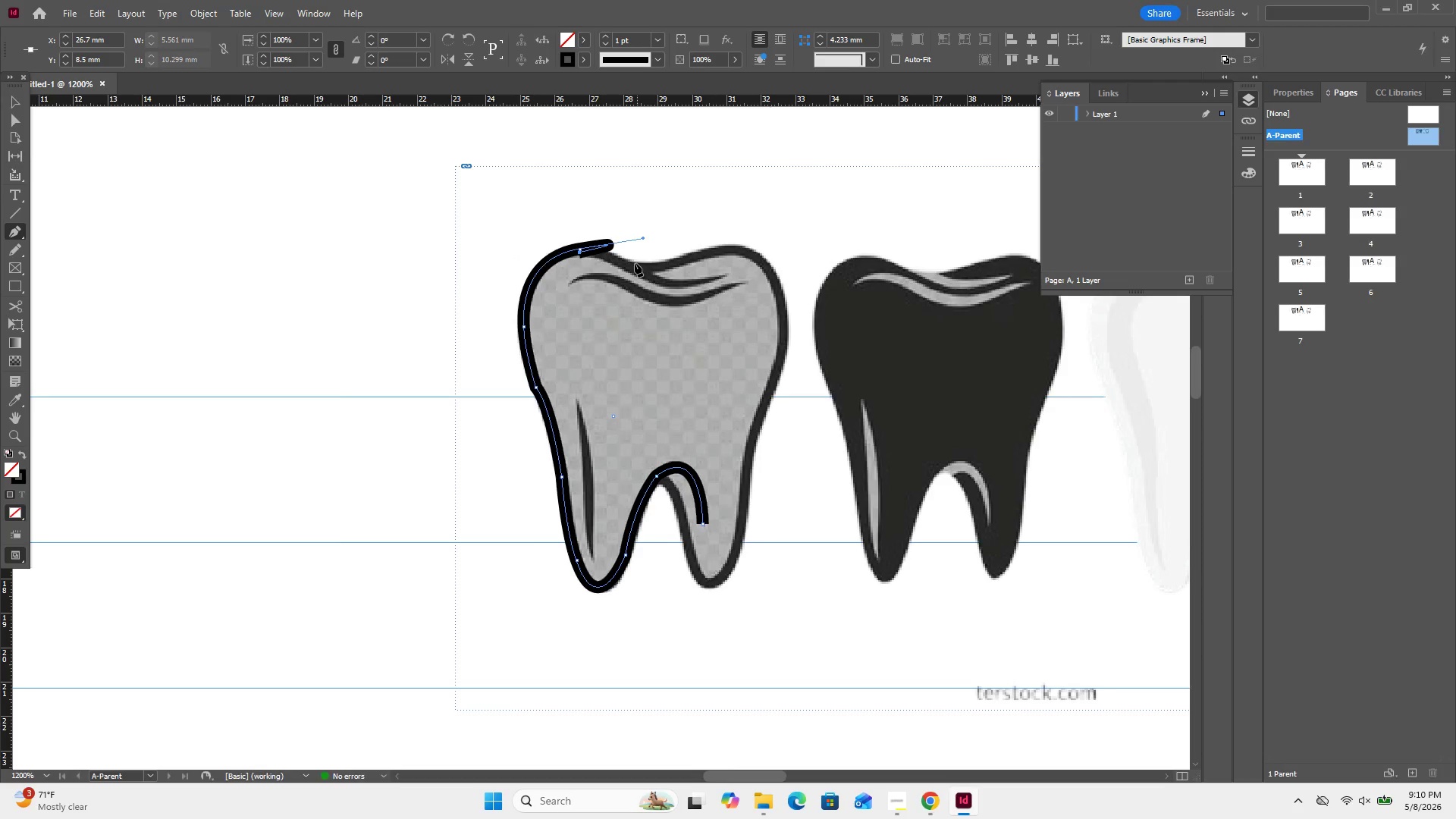 
key(Control+Z)
 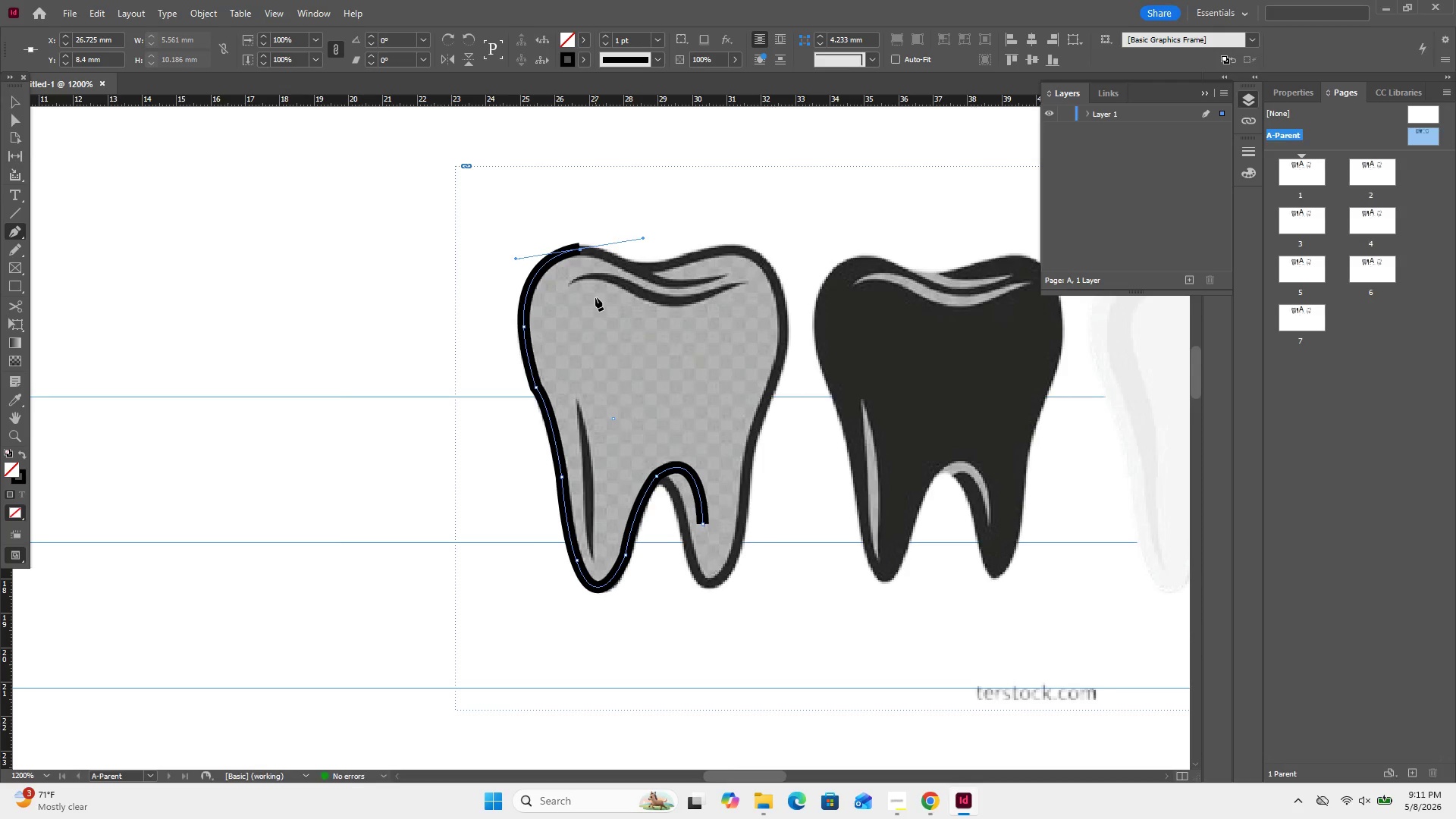 
wait(27.09)
 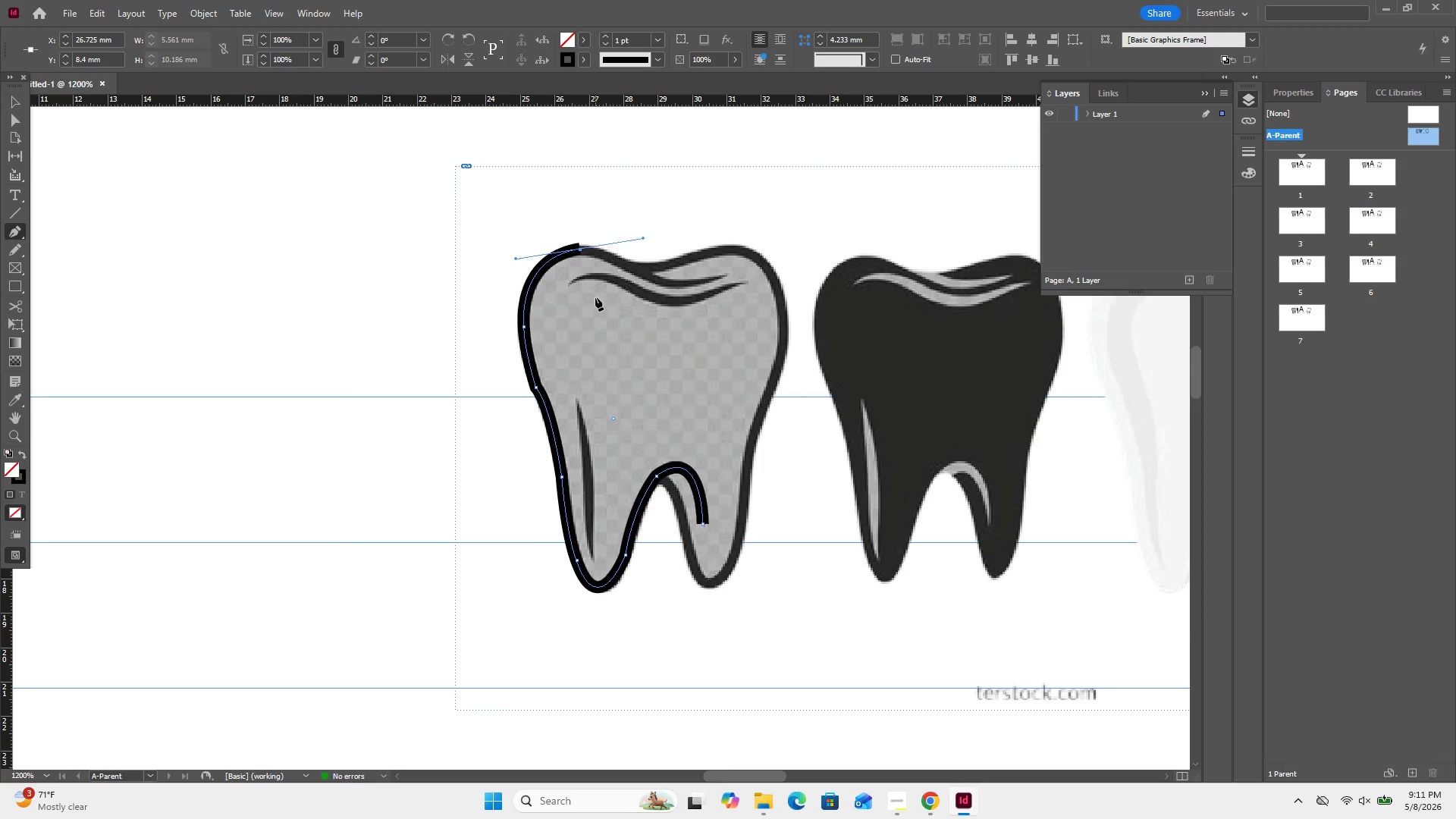 
left_click([581, 252])
 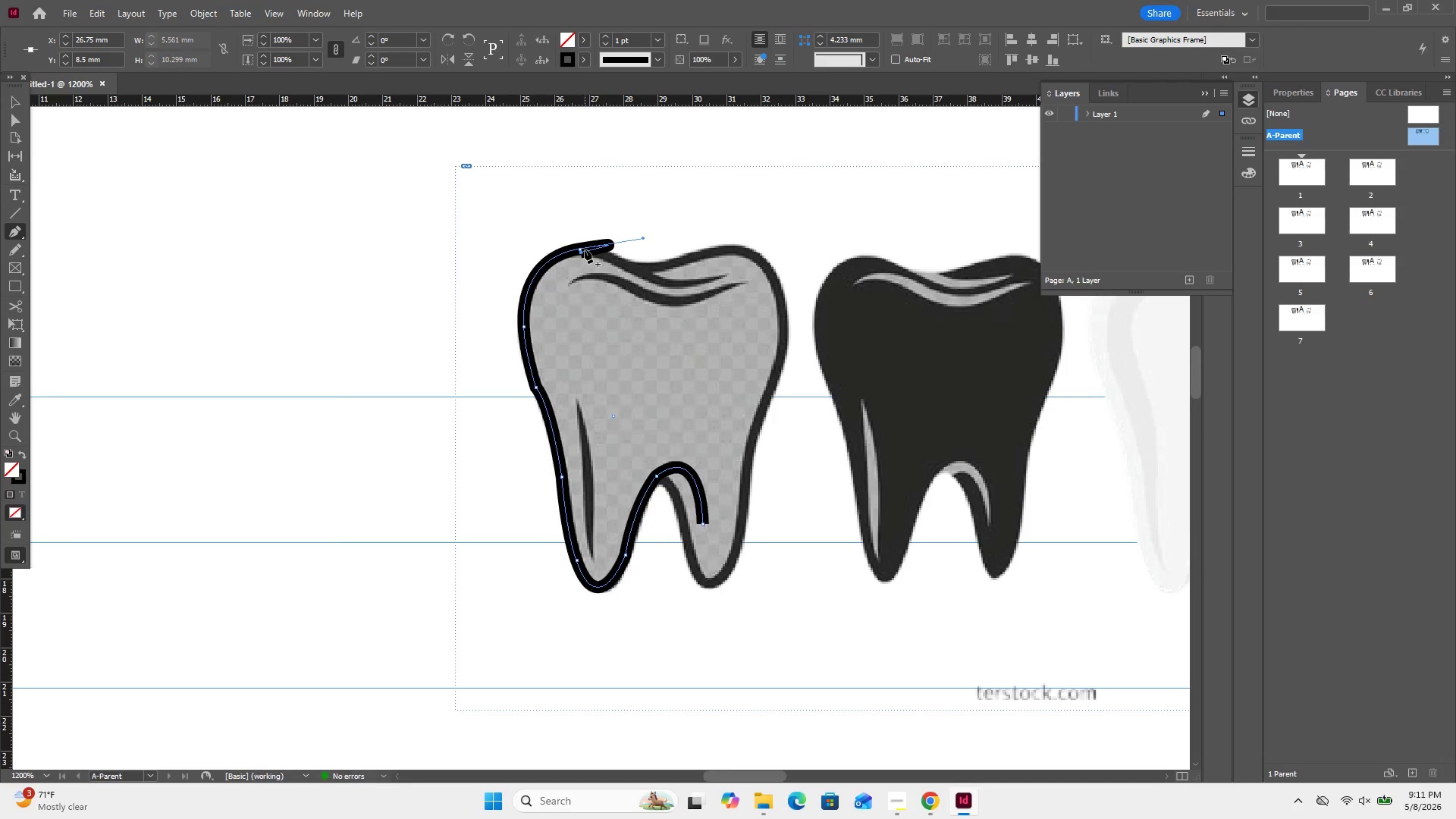 
key(Control+Z)
 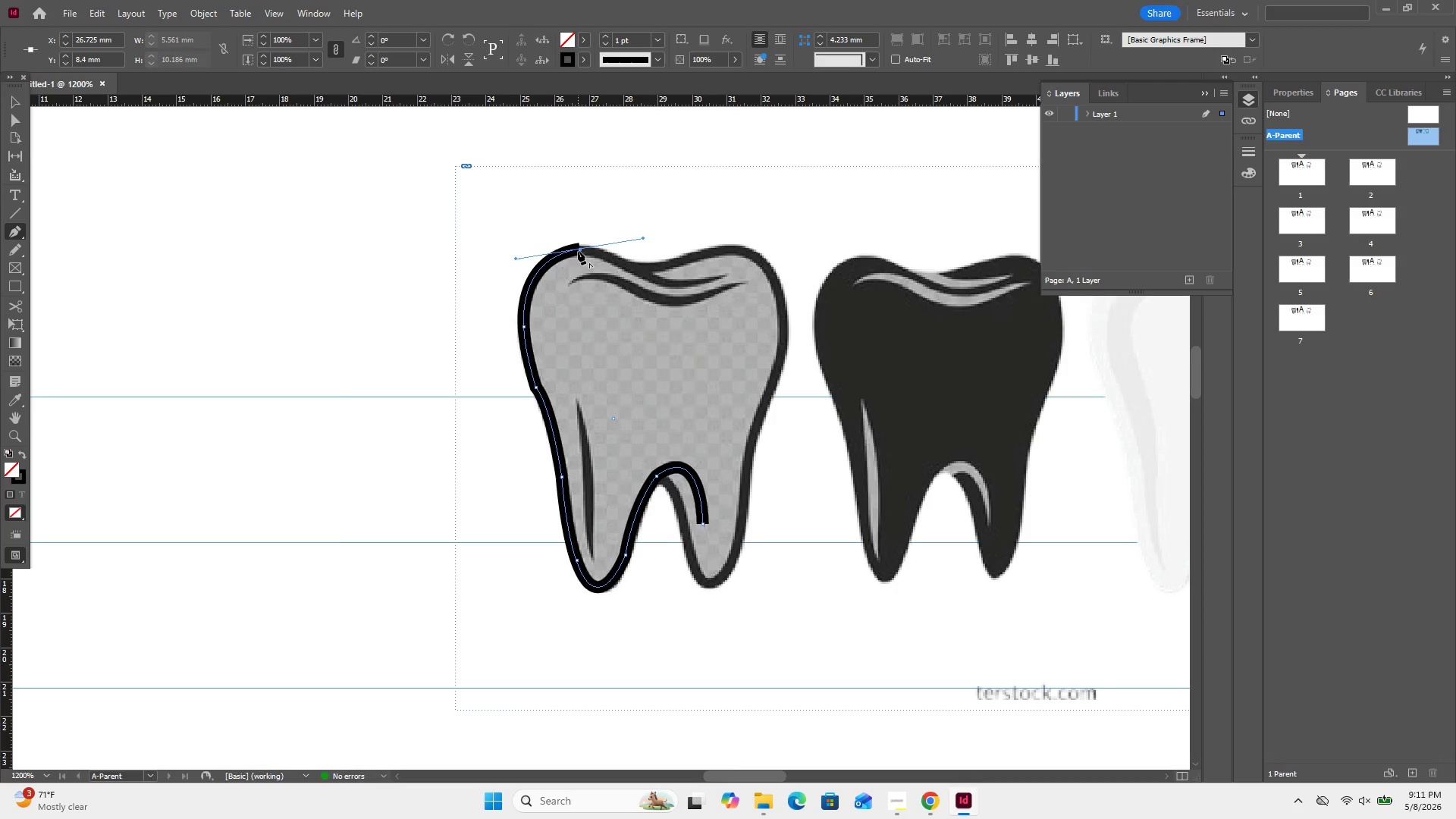 
left_click([579, 249])
 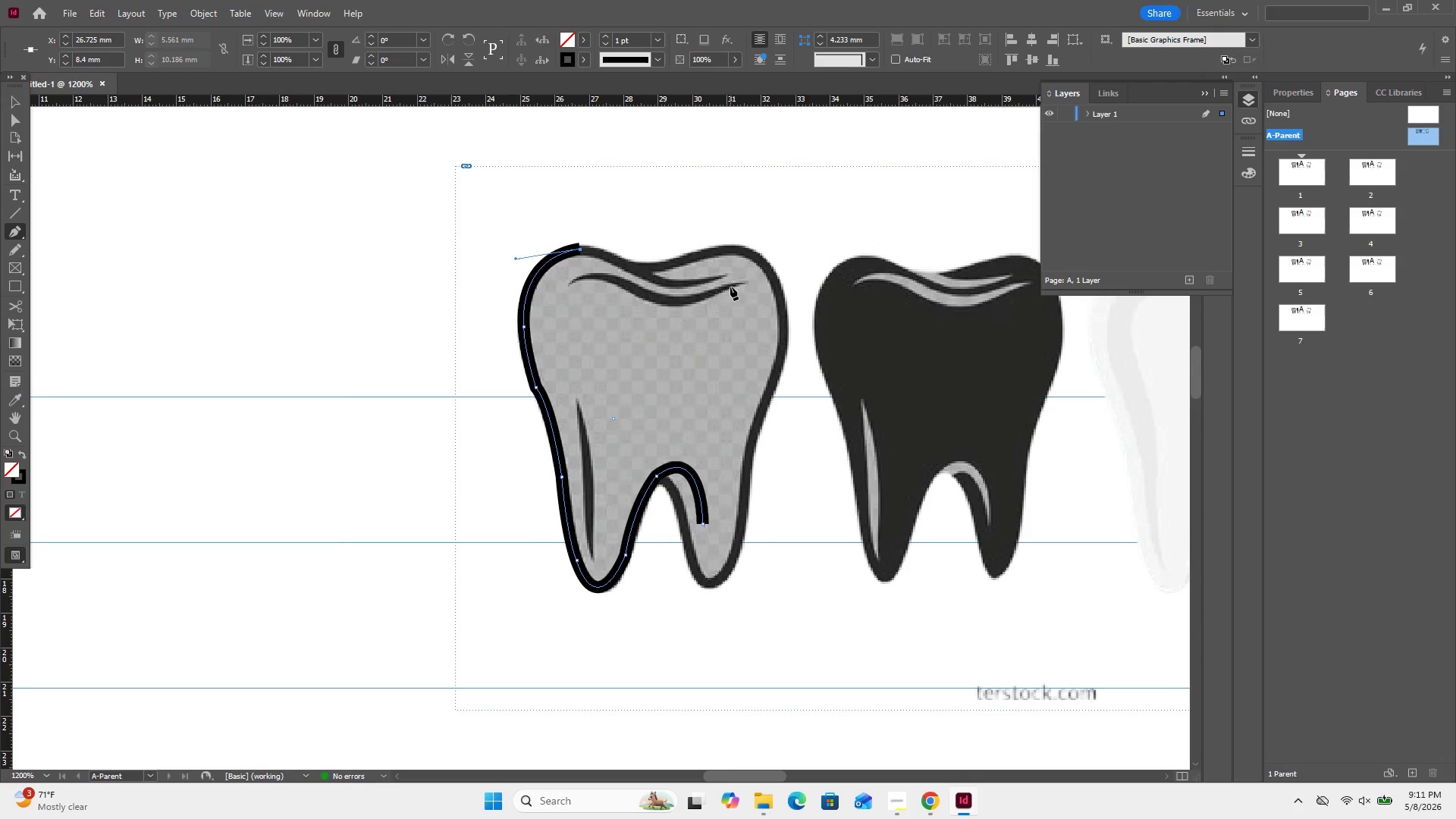 
wait(10.0)
 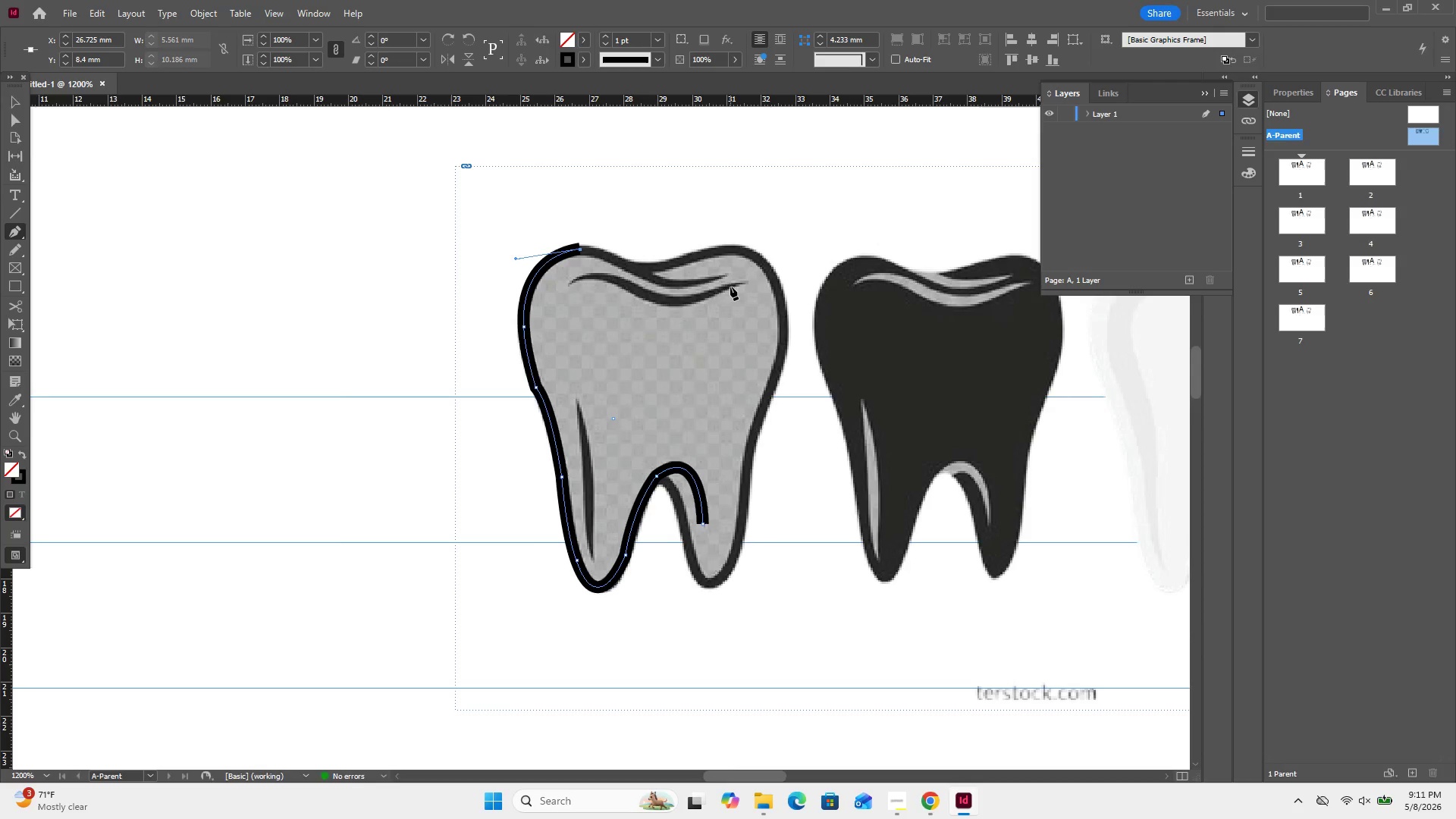 
left_click_drag(start_coordinate=[723, 276], to_coordinate=[780, 256])
 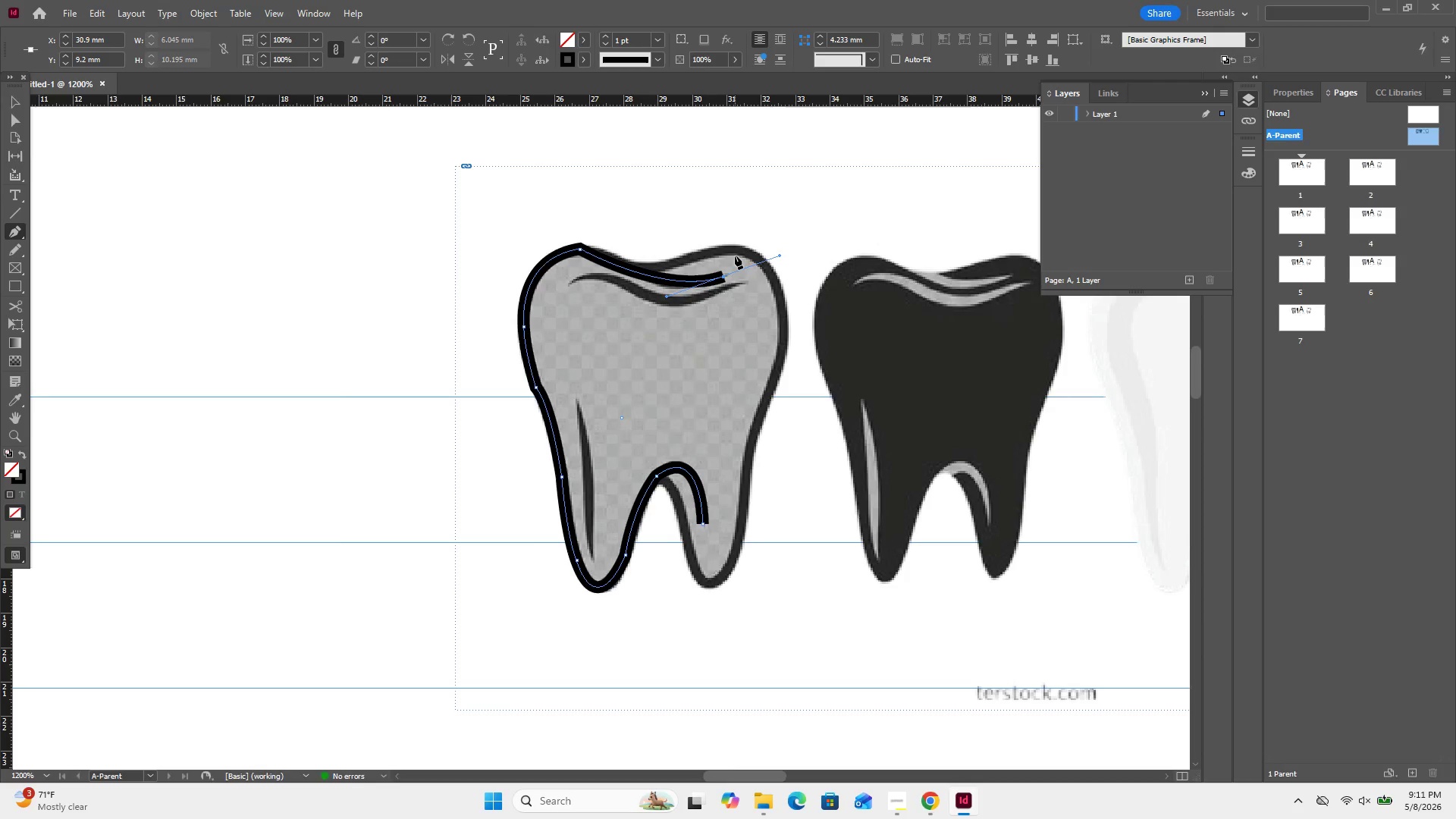 
key(Control+ControlLeft)
 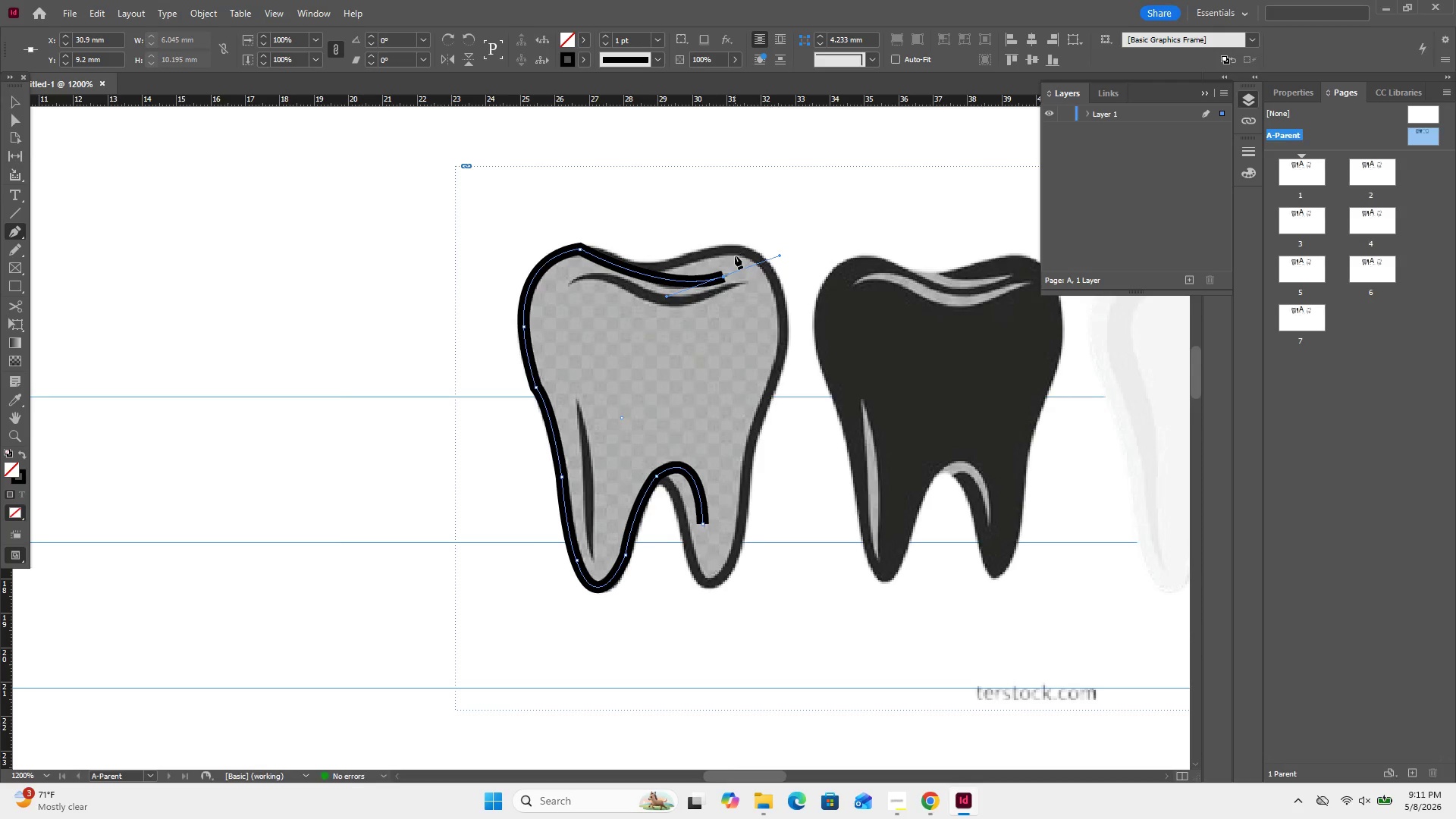 
key(Control+Z)
 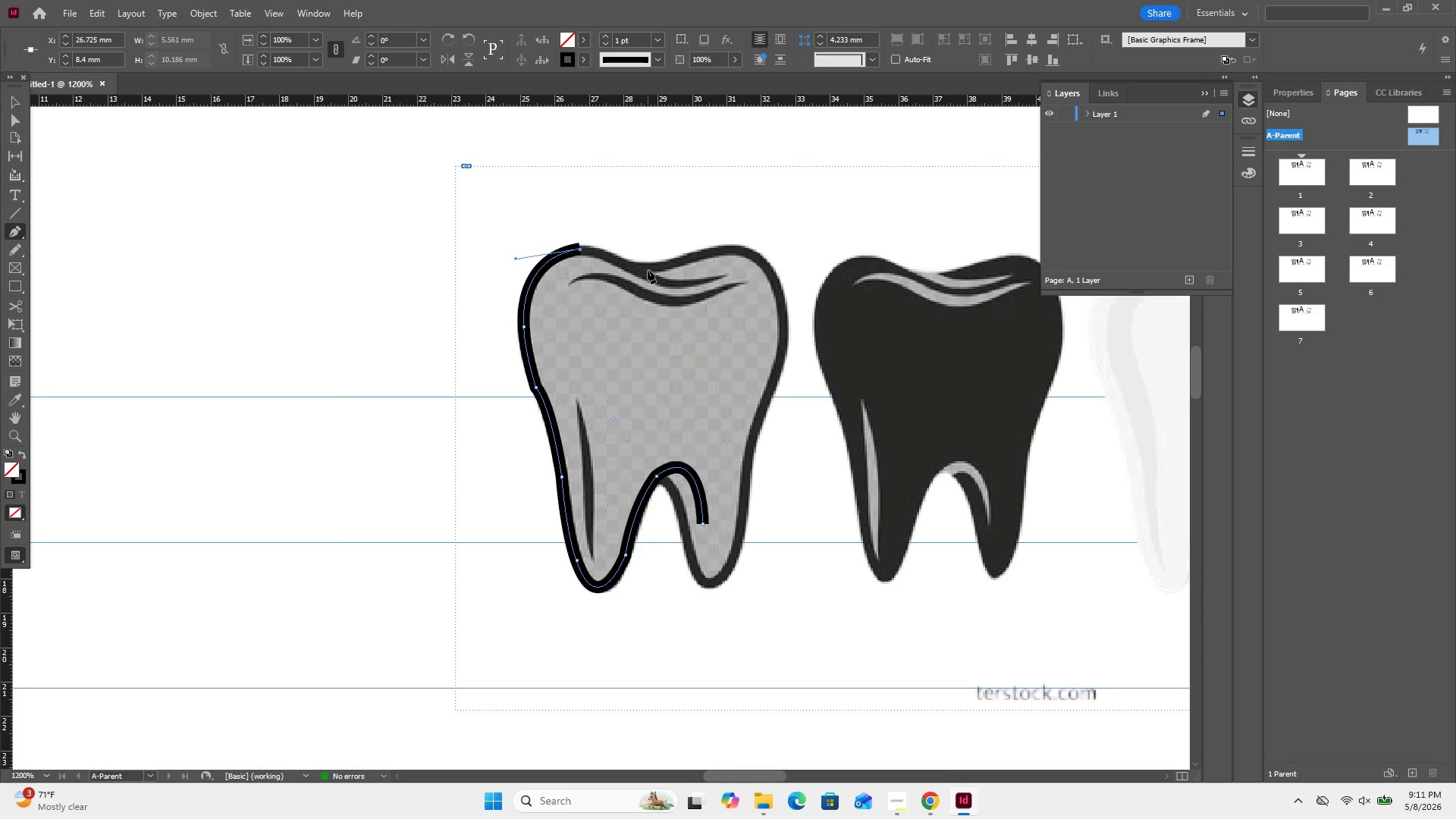 
wait(10.66)
 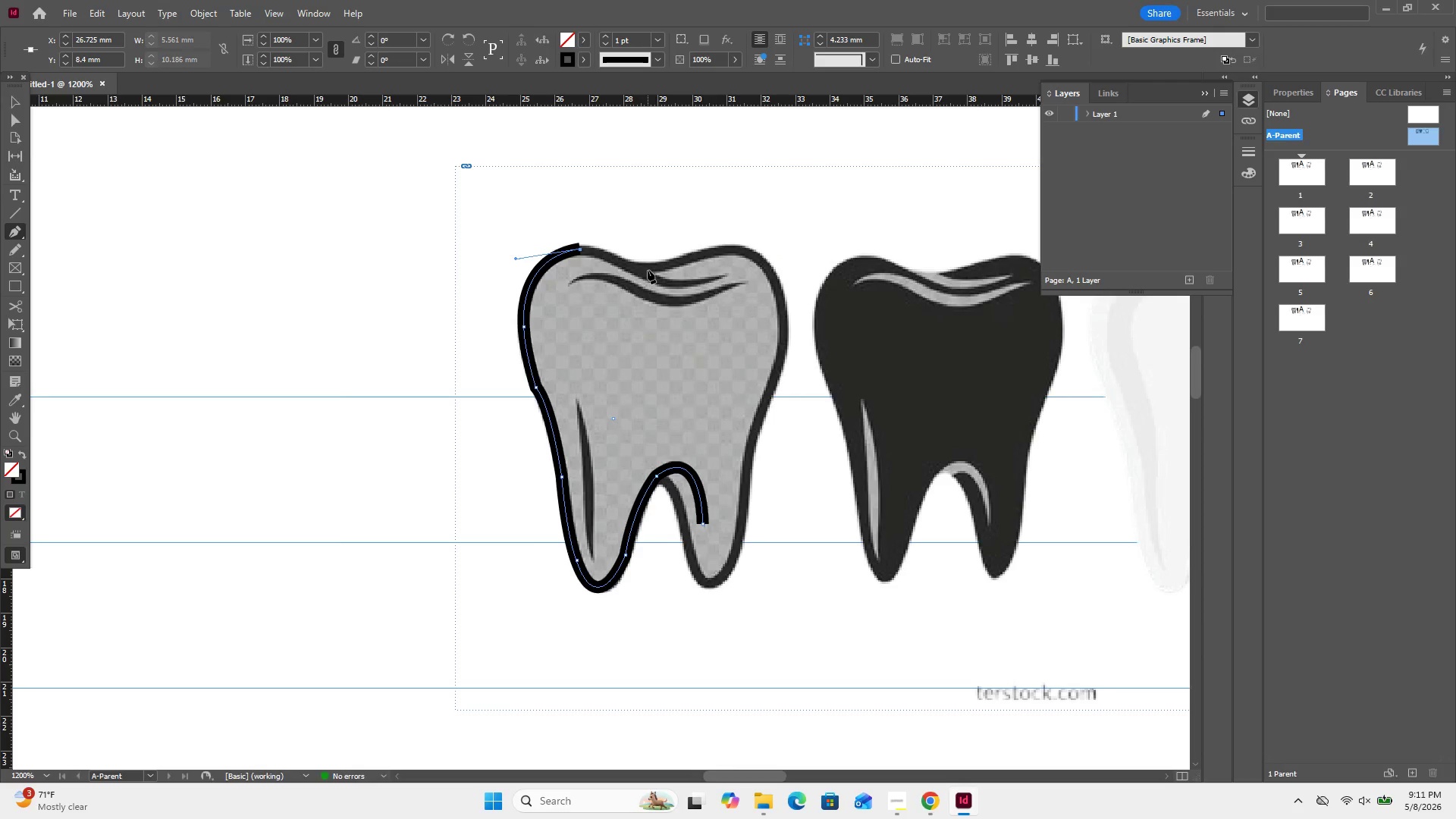 
left_click_drag(start_coordinate=[621, 262], to_coordinate=[639, 278])
 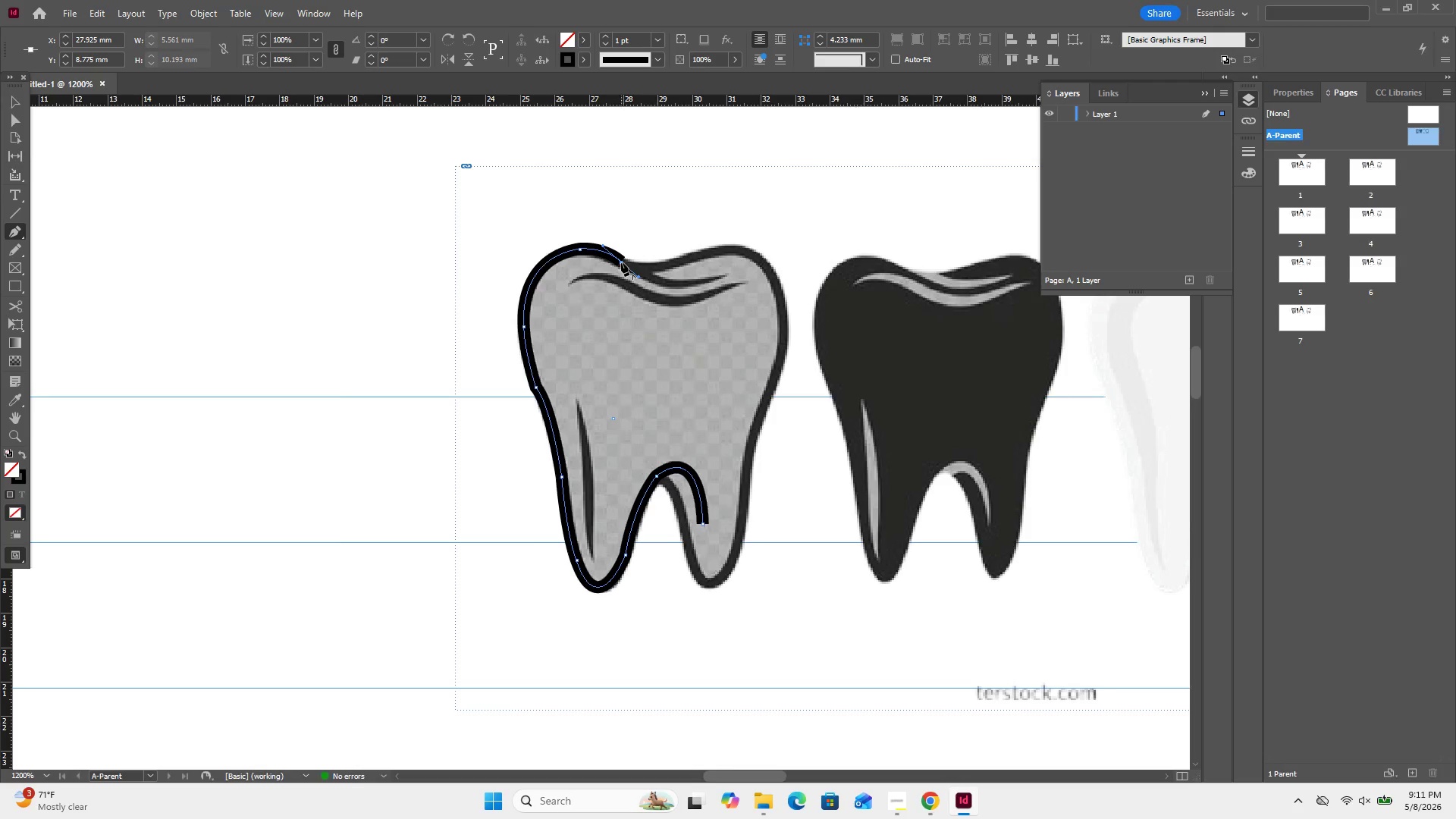 
left_click([621, 262])
 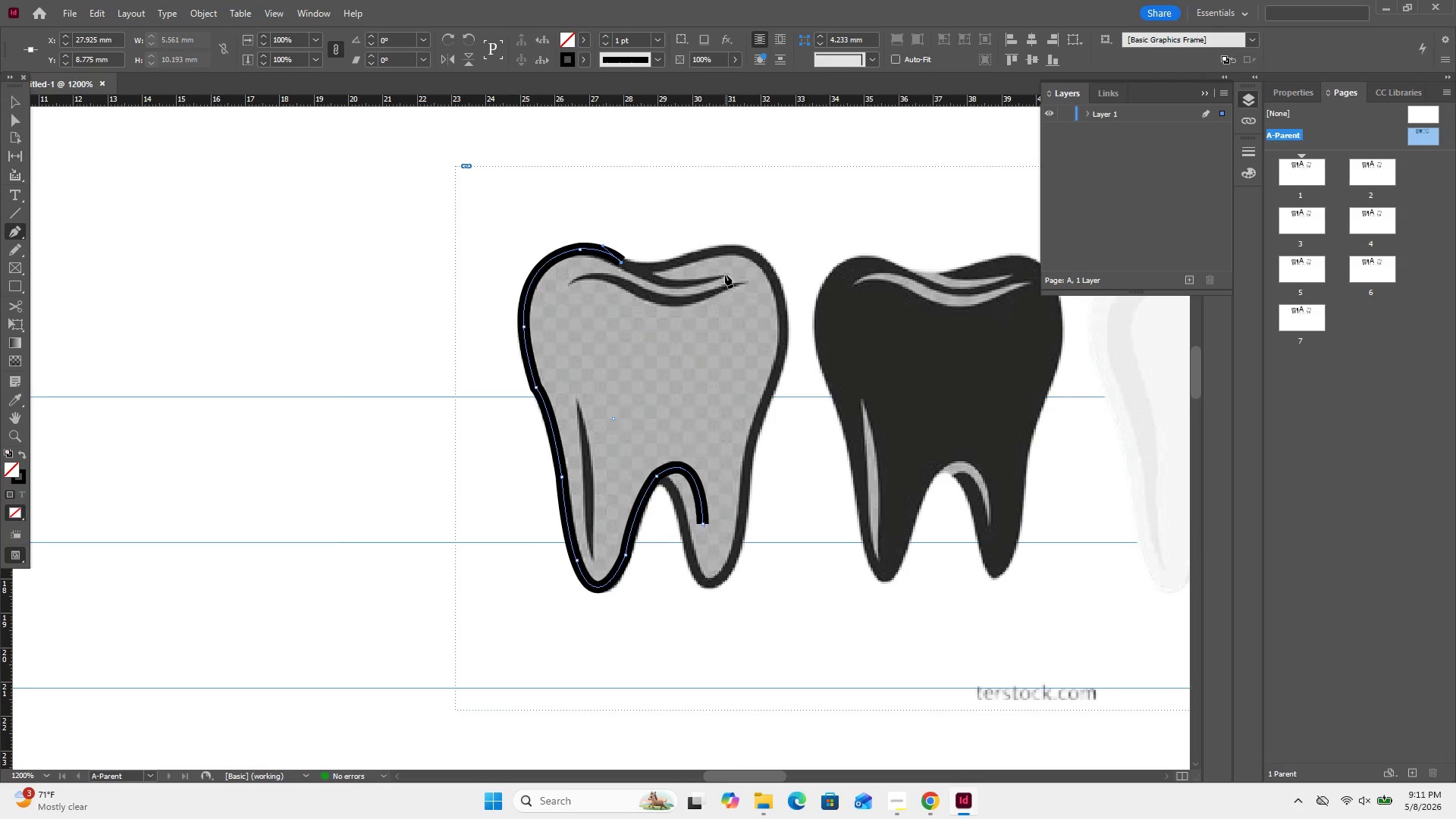 
left_click_drag(start_coordinate=[724, 275], to_coordinate=[798, 249])
 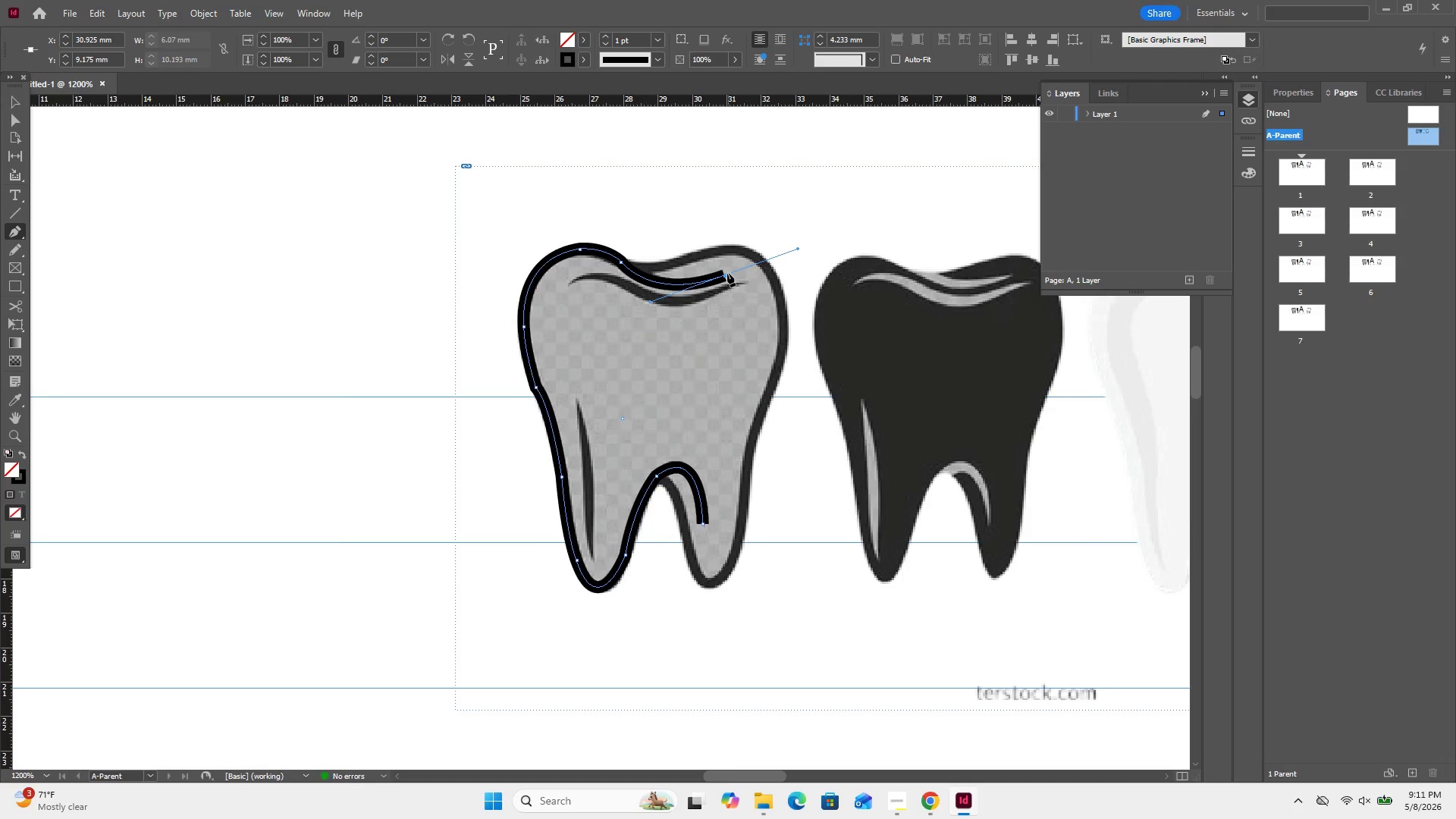 
left_click([723, 276])
 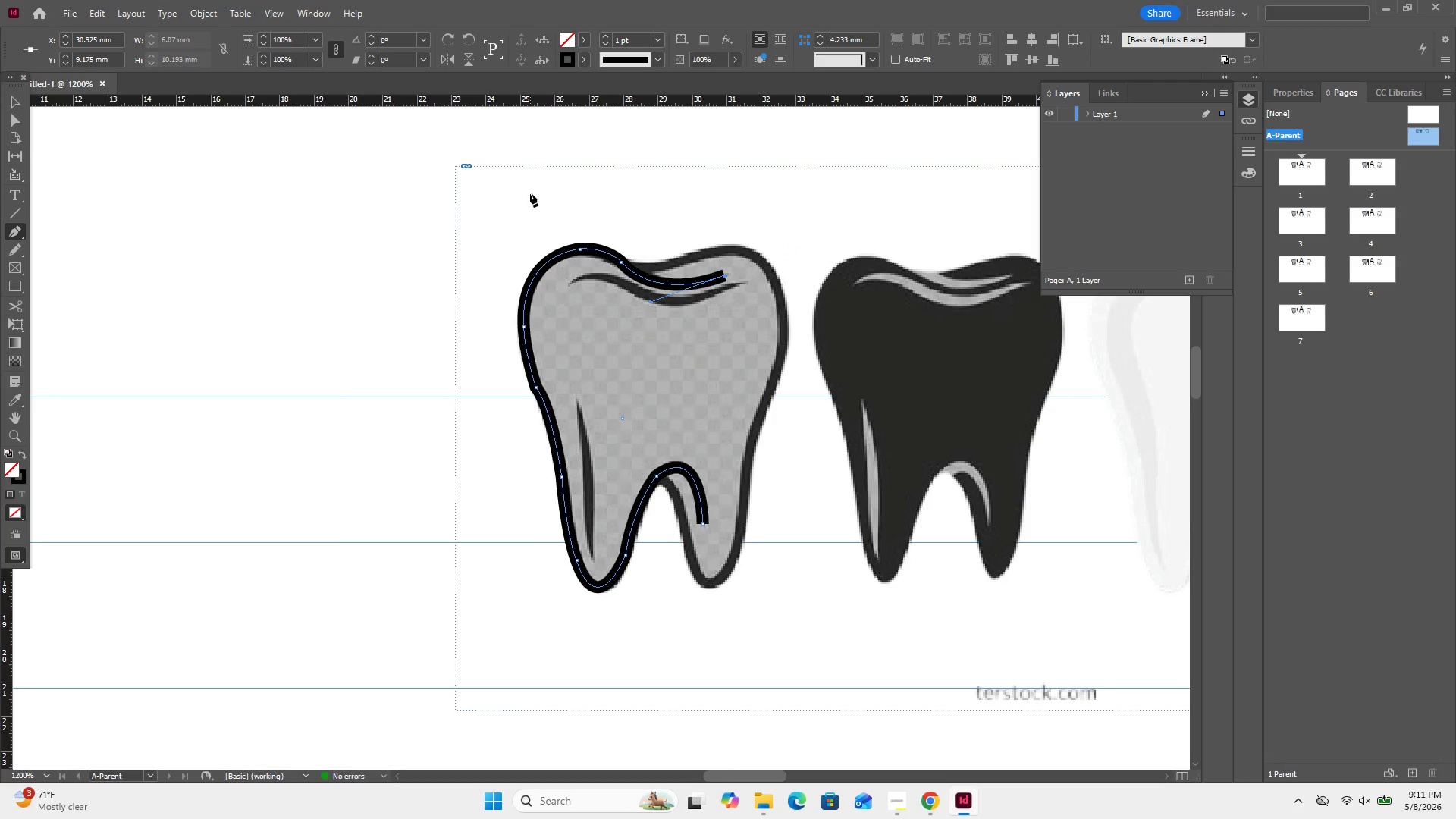 
key(Escape)
 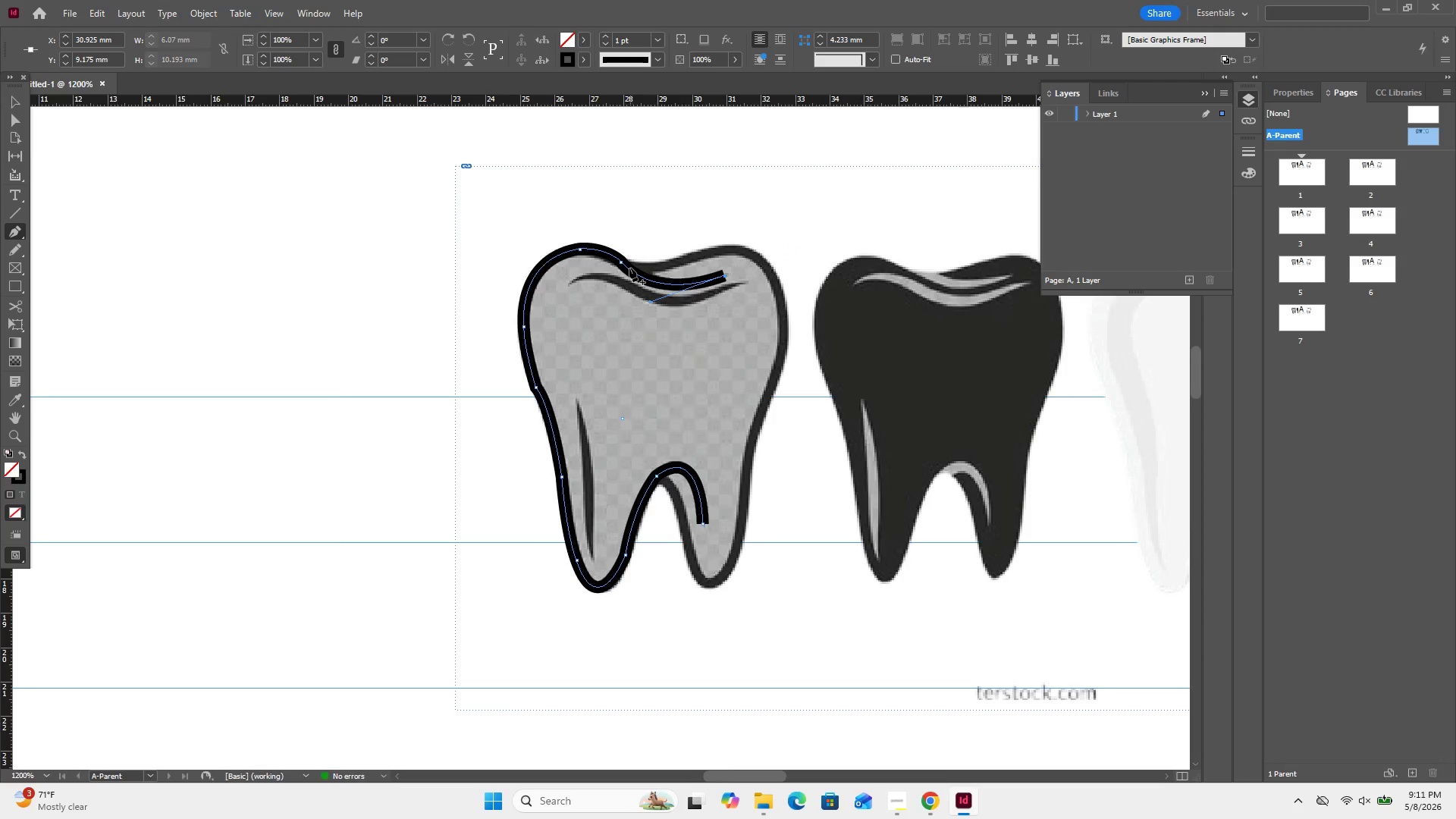 
left_click([631, 267])
 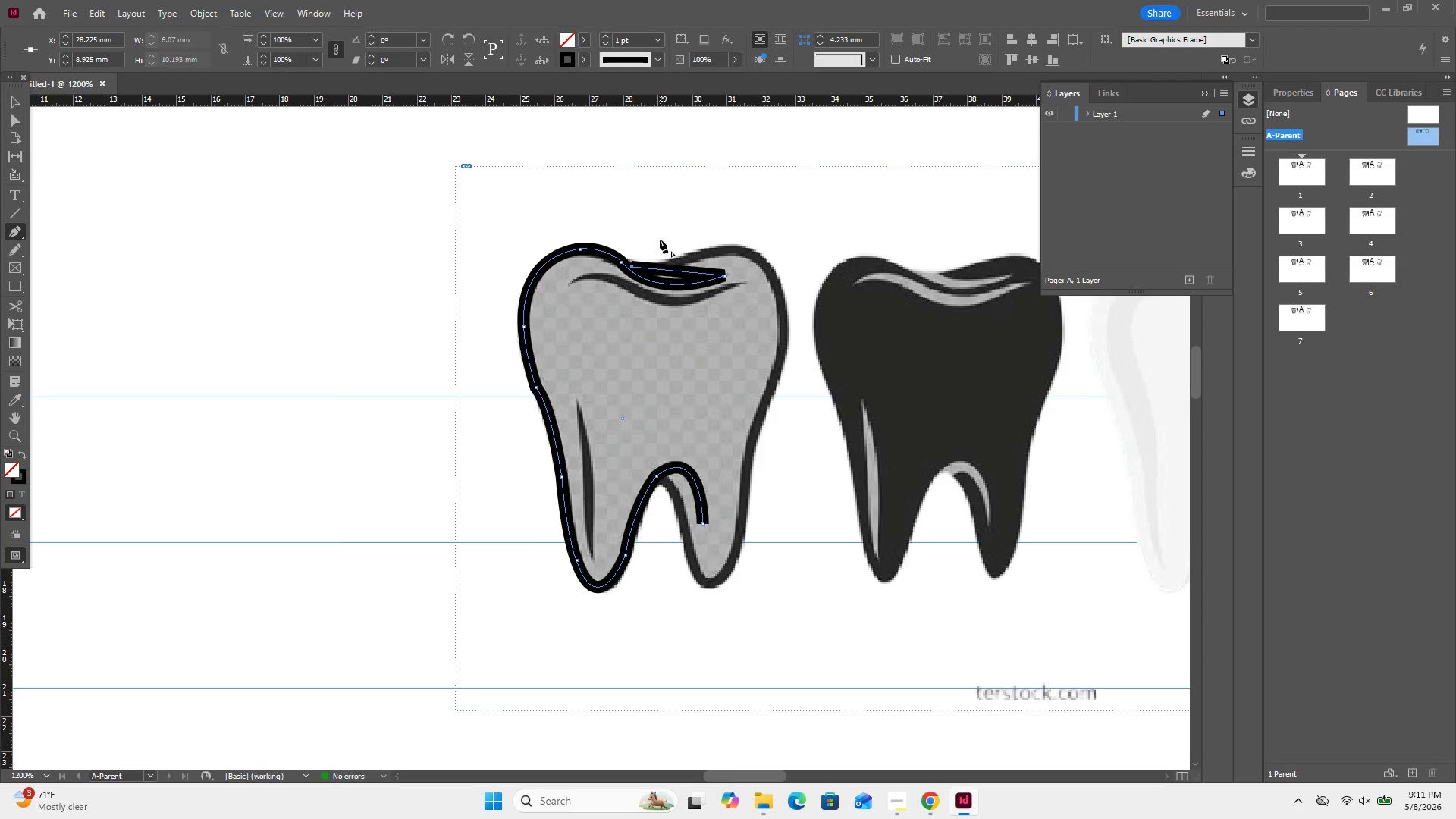 
key(Control+Z)
 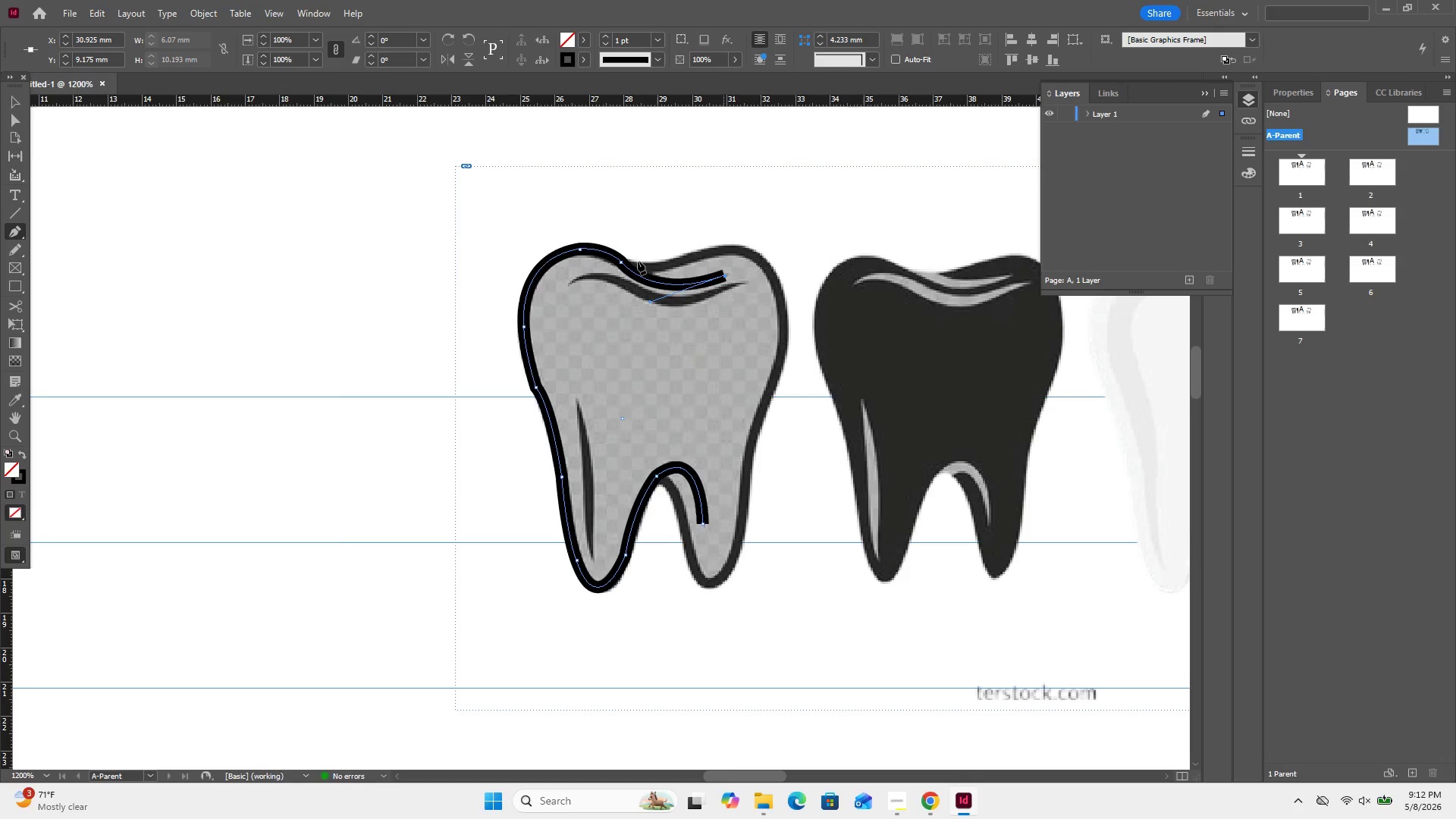 
key(Escape)
 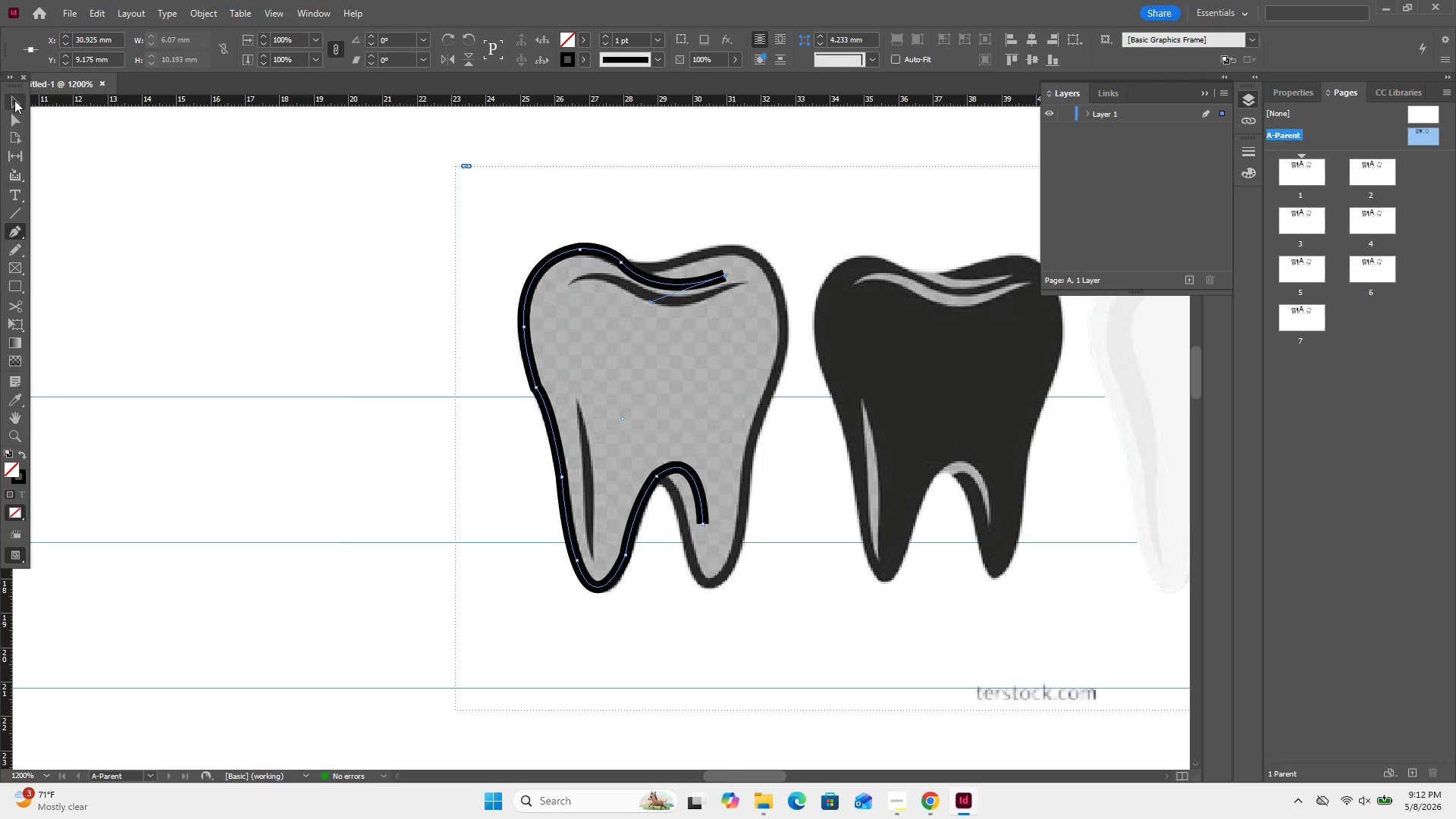 
left_click([15, 100])
 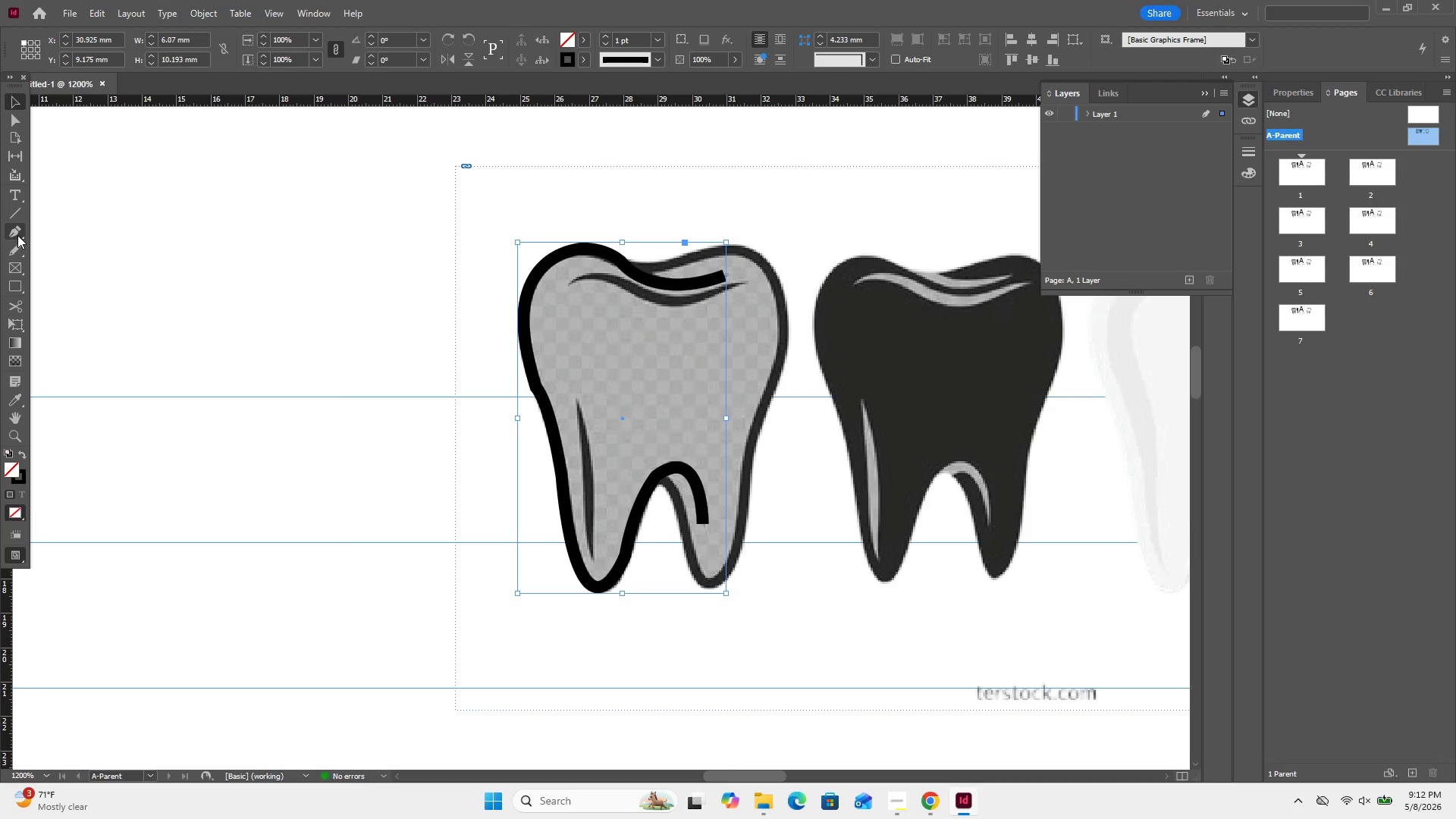 
left_click([17, 235])
 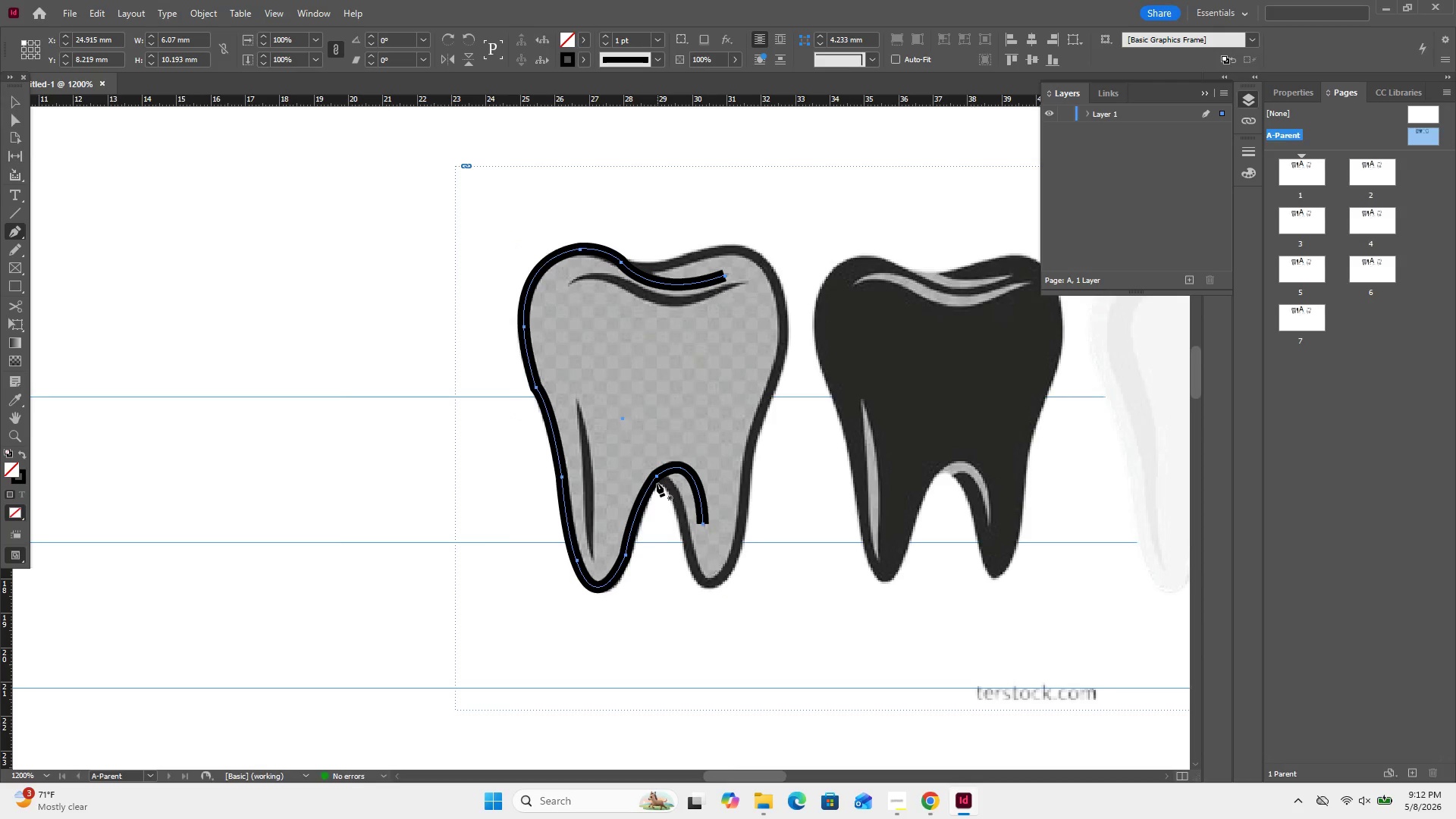 
left_click_drag(start_coordinate=[657, 480], to_coordinate=[672, 501])
 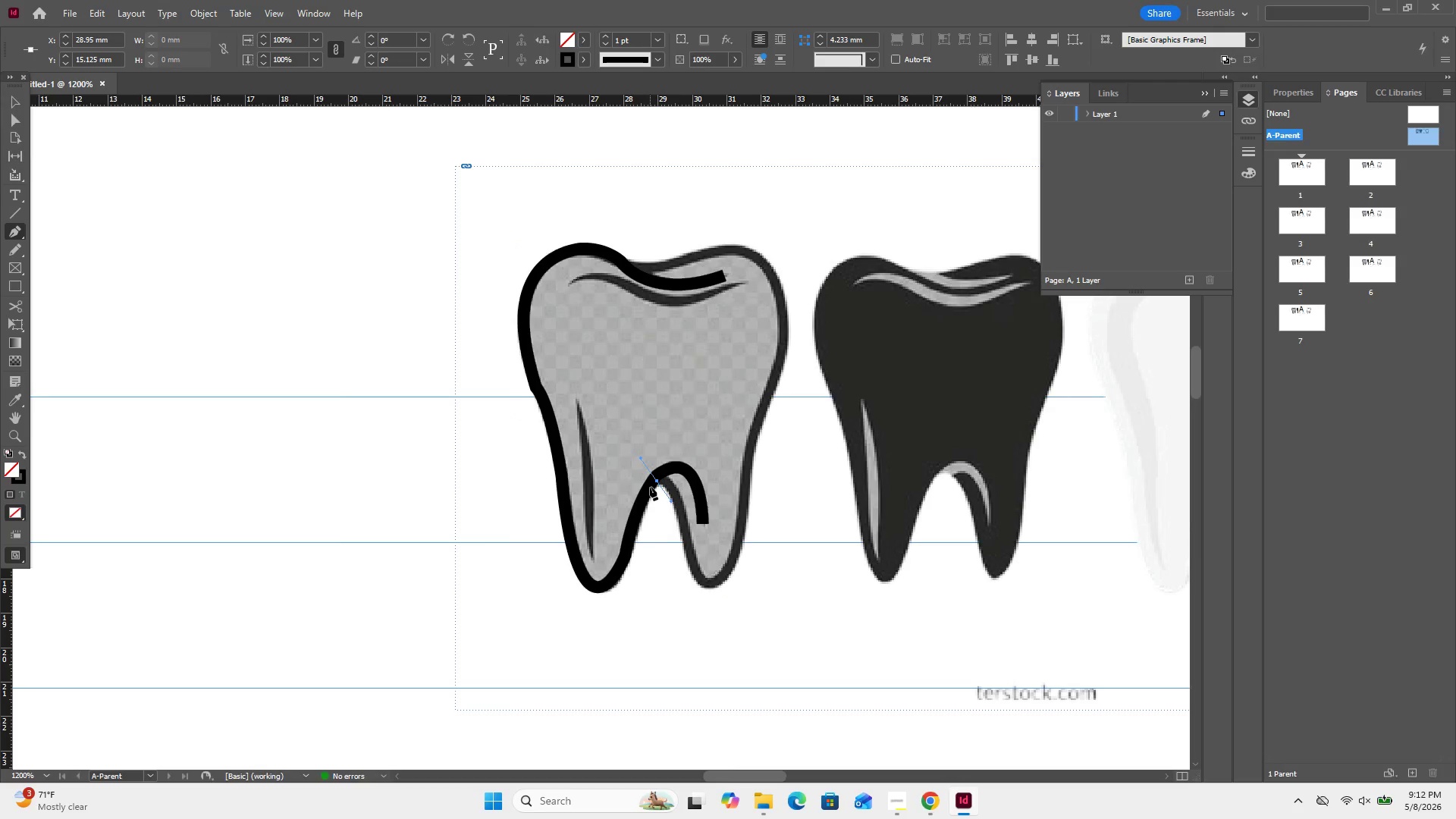 
key(Control+ControlLeft)
 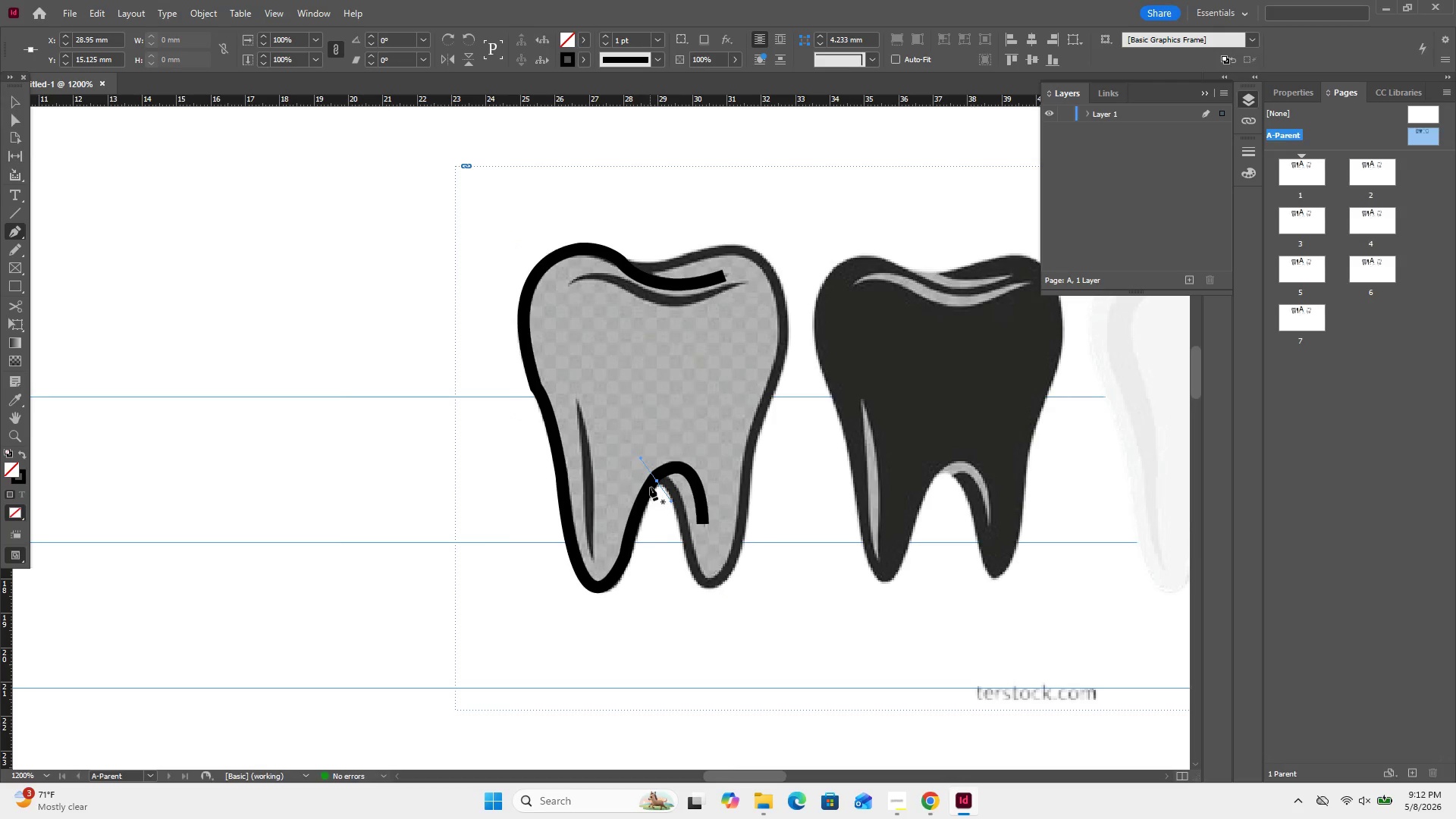 
key(Control+Z)
 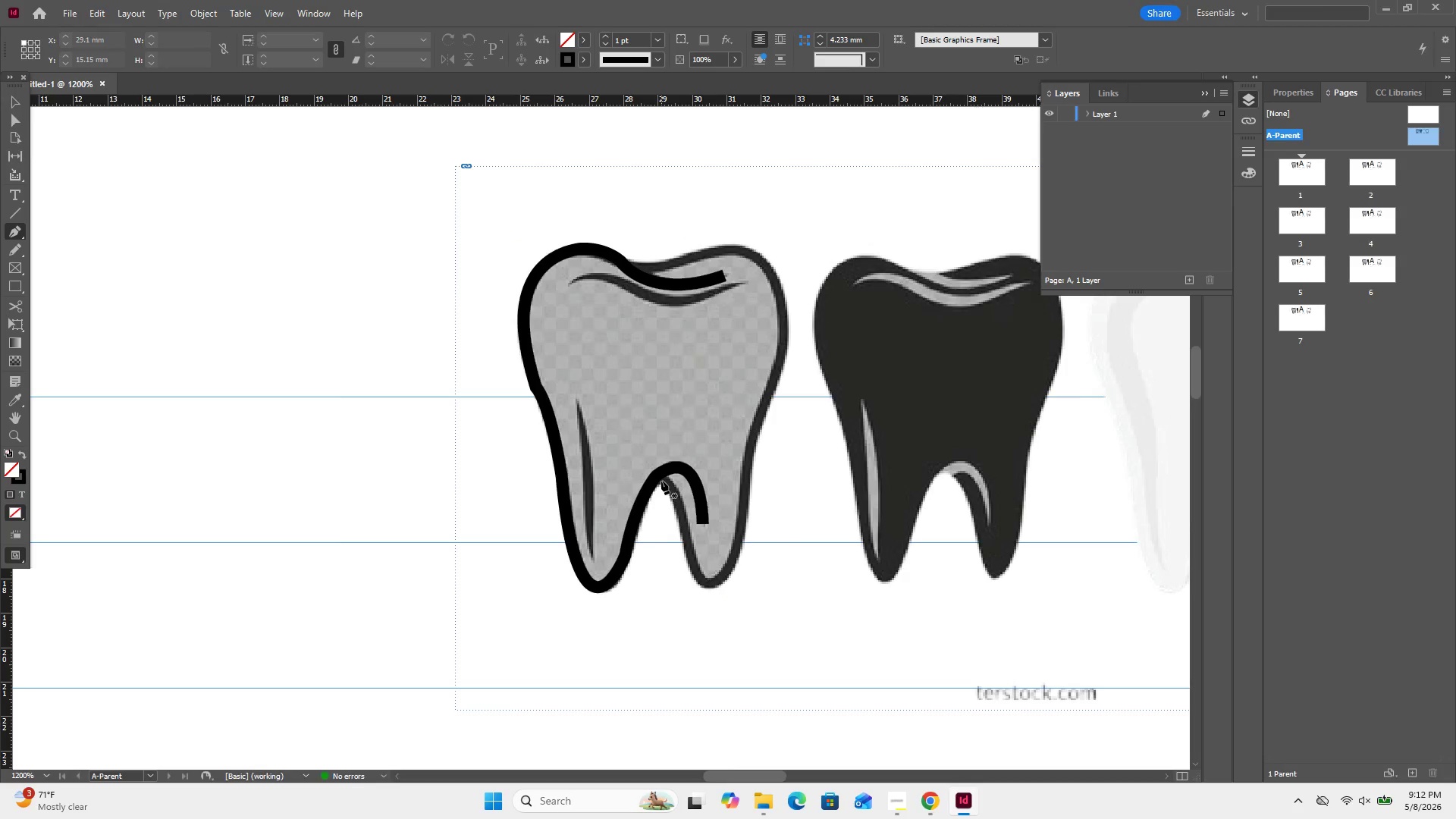 
left_click([659, 482])
 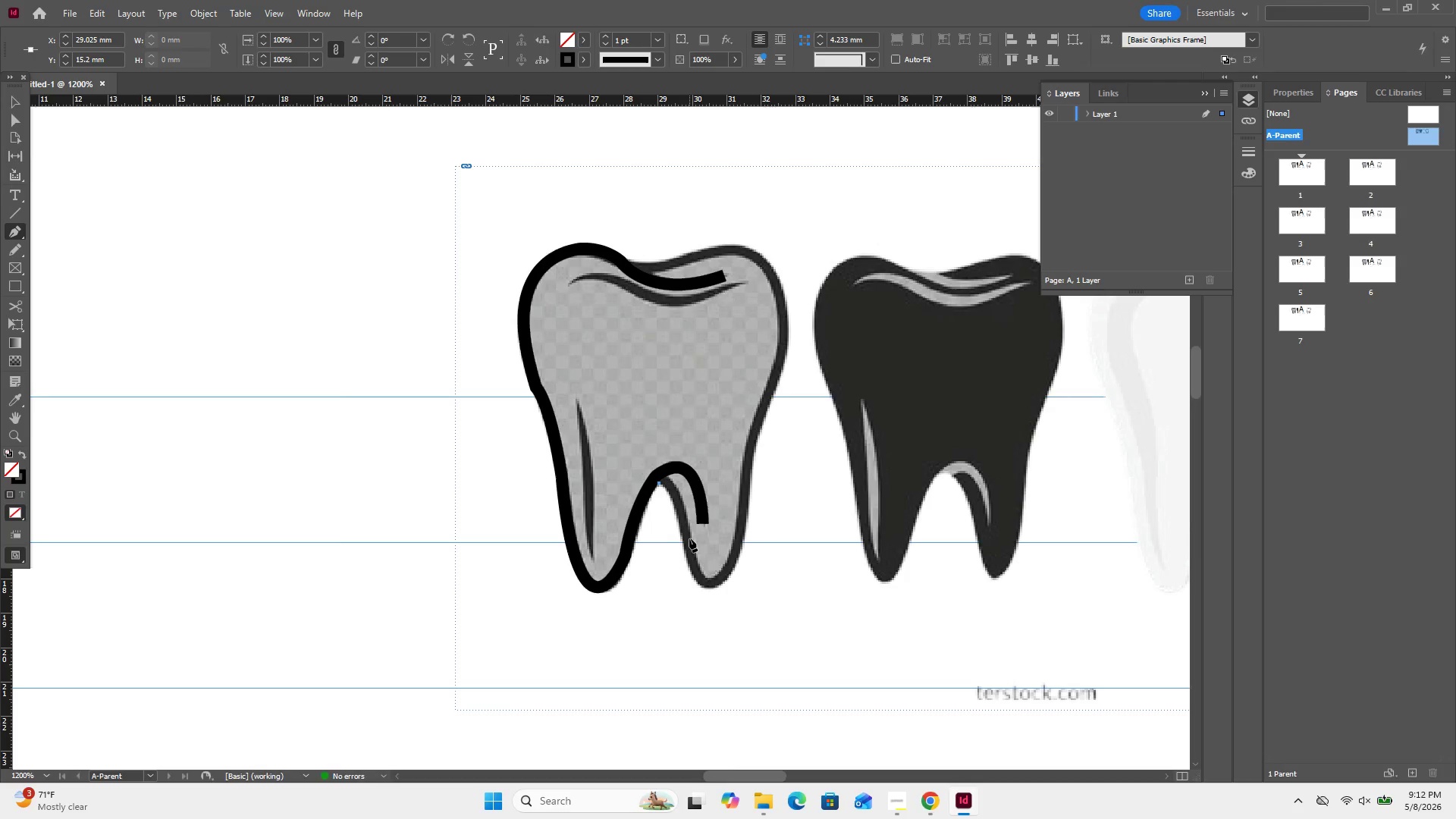 
left_click_drag(start_coordinate=[687, 538], to_coordinate=[702, 607])
 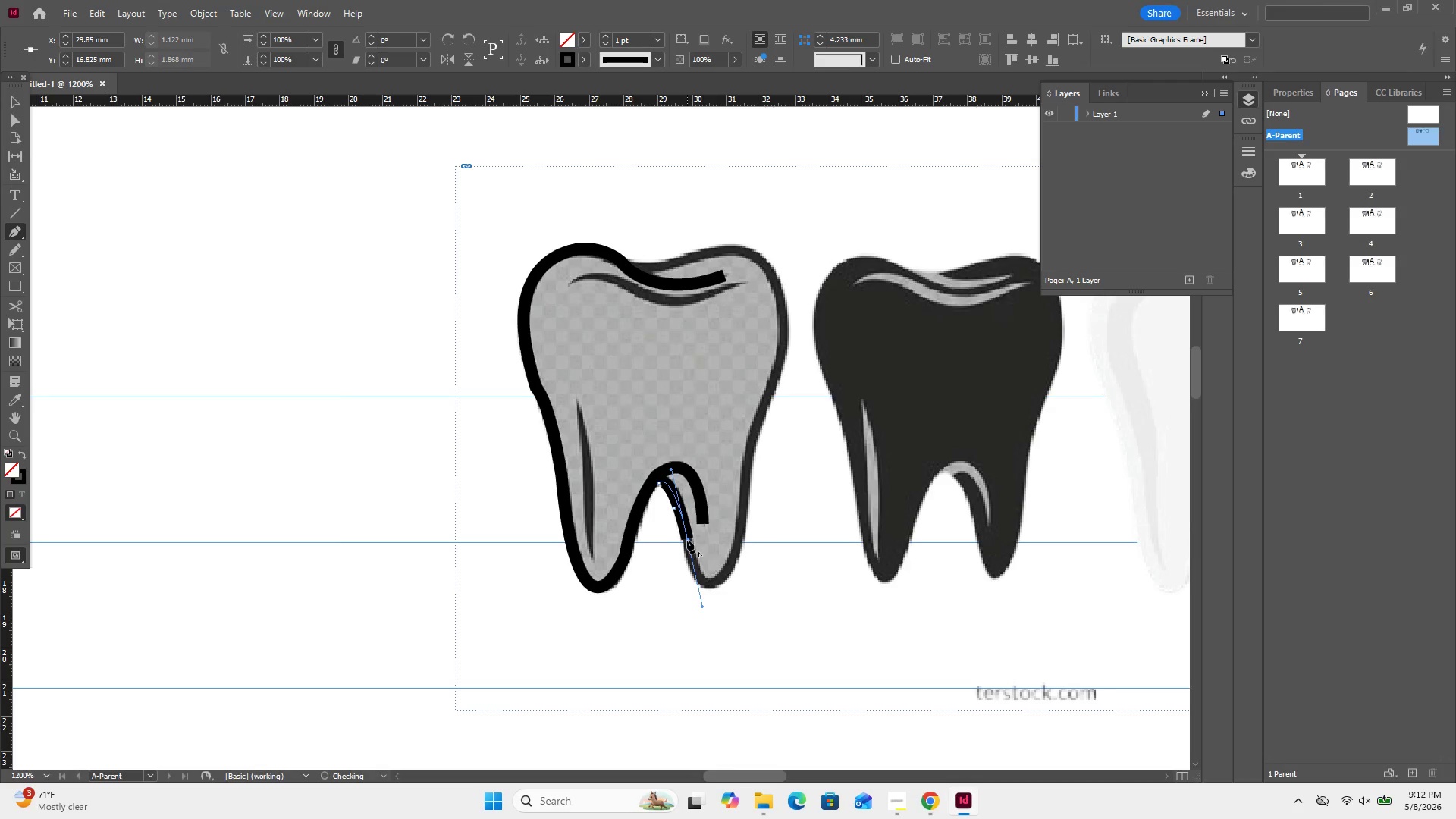 
left_click([687, 540])
 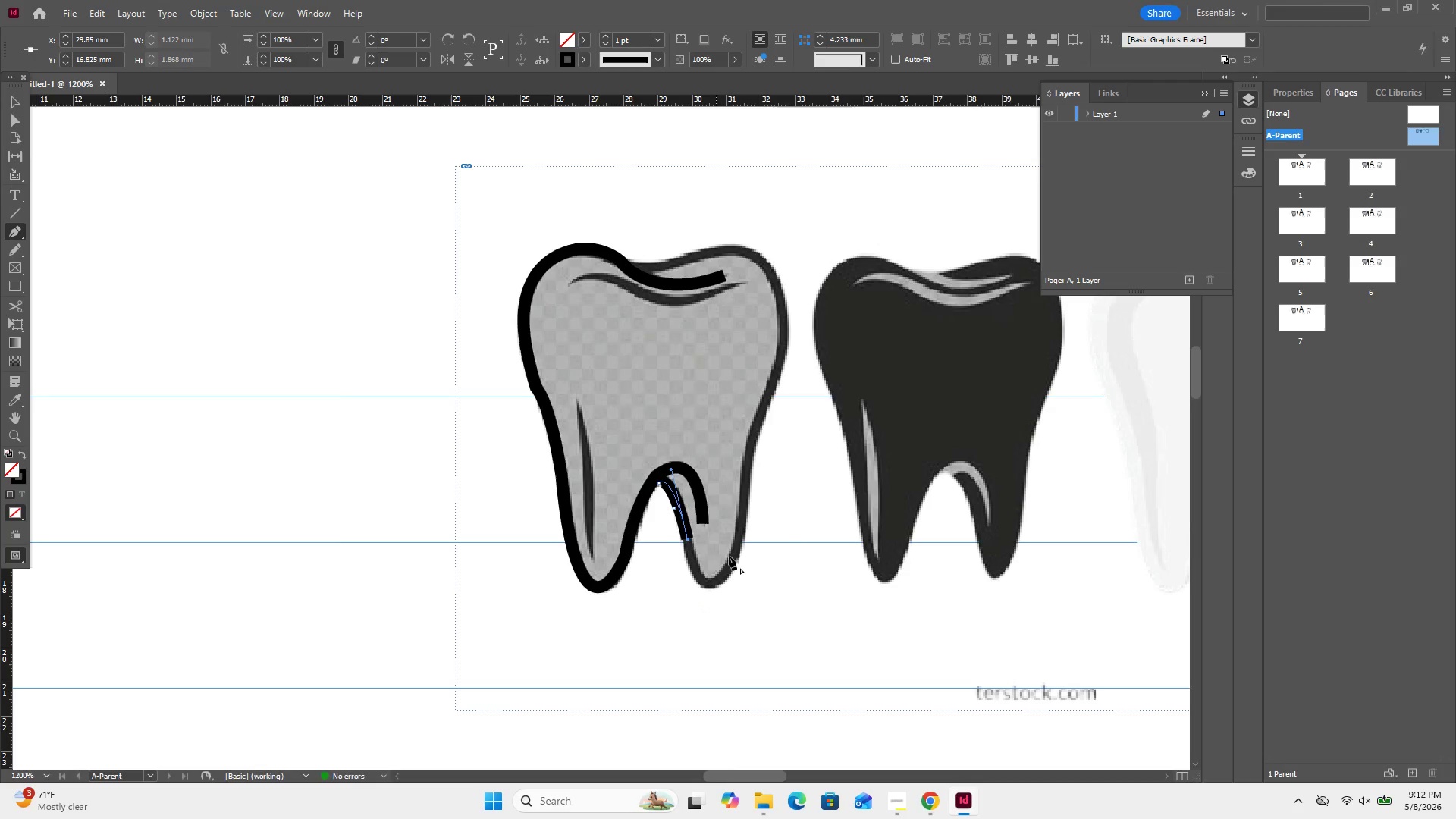 
left_click_drag(start_coordinate=[739, 541], to_coordinate=[776, 449])
 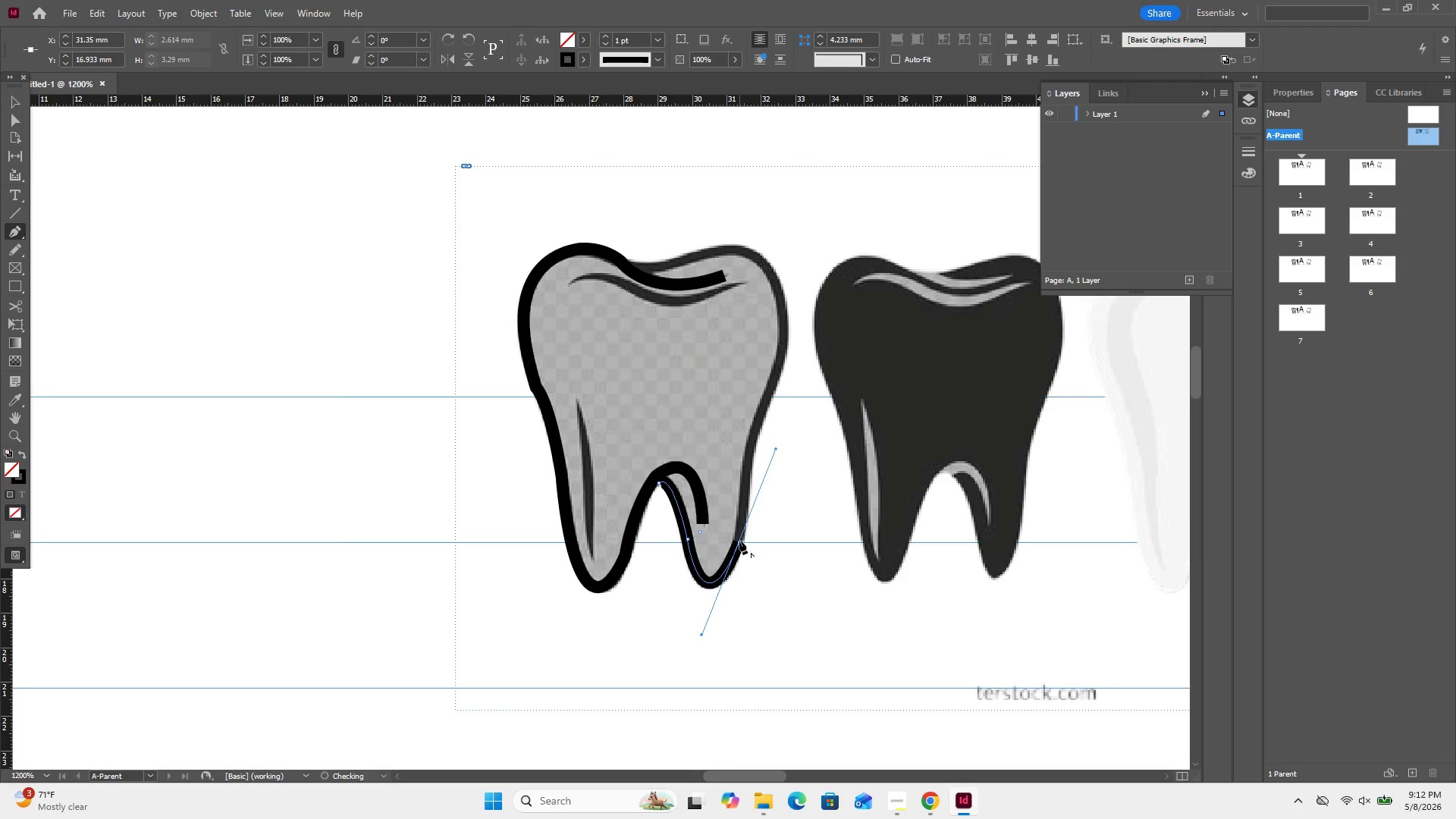 
left_click([739, 541])
 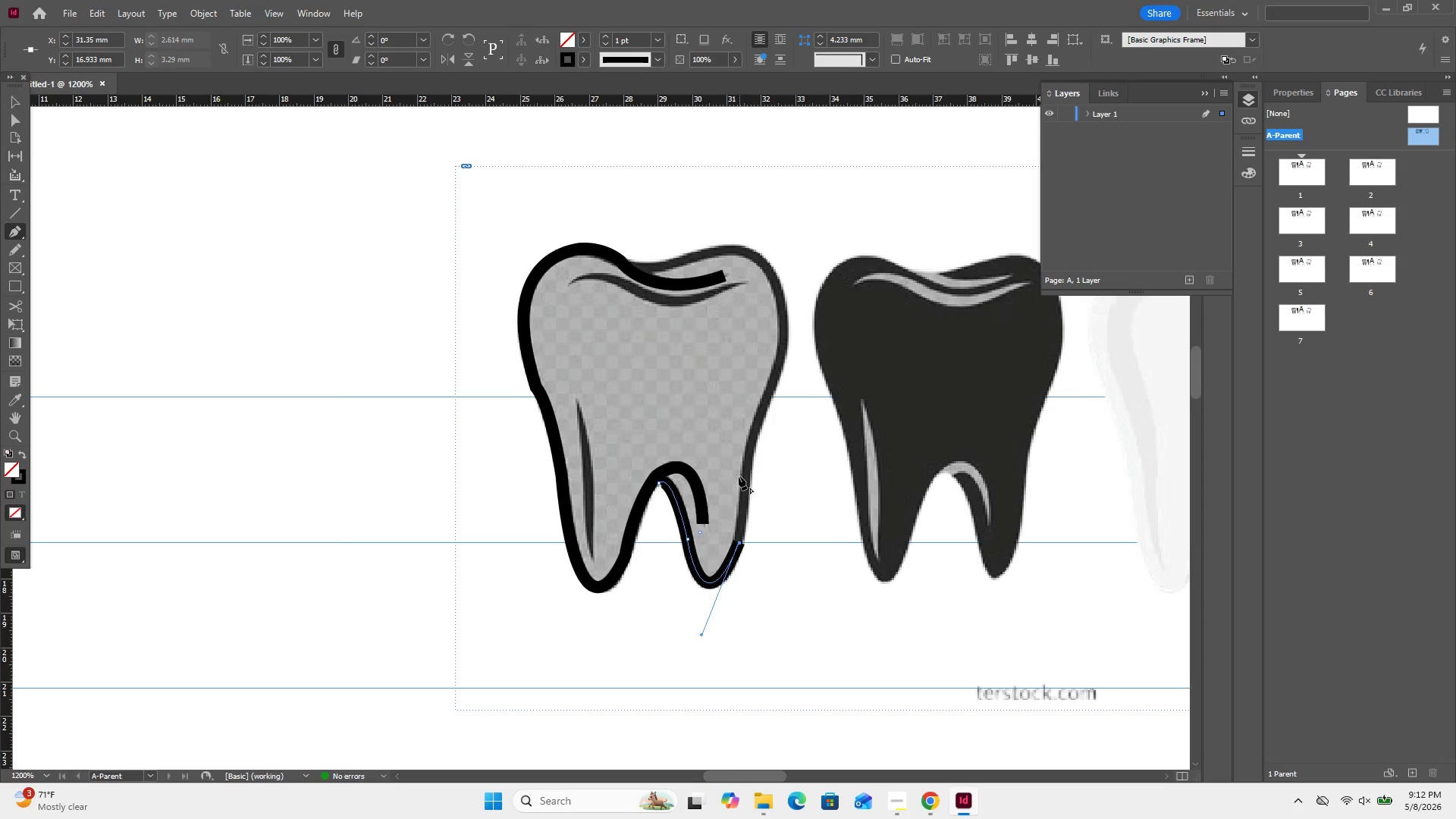 
wait(5.03)
 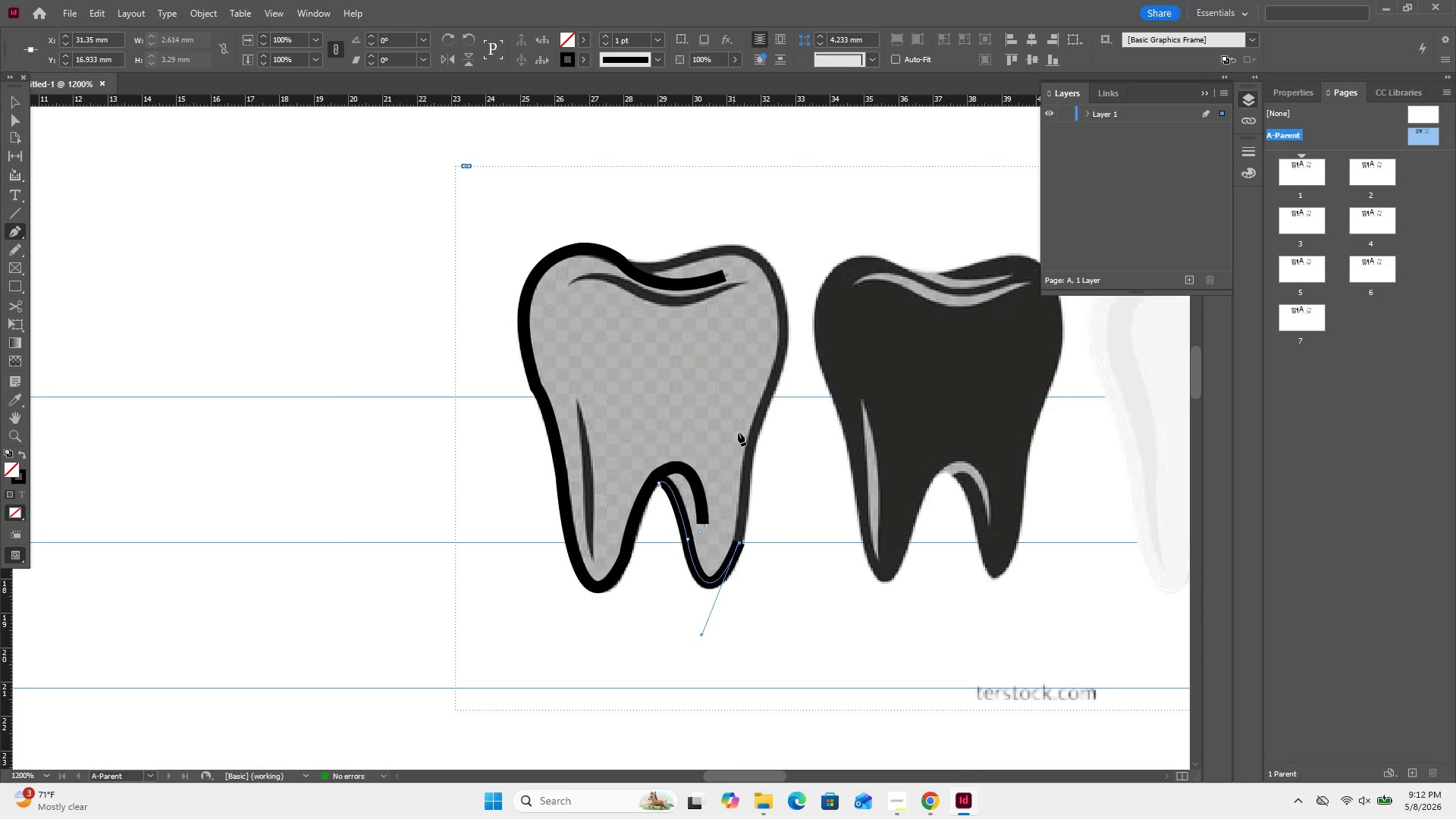 
left_click_drag(start_coordinate=[748, 485], to_coordinate=[757, 463])
 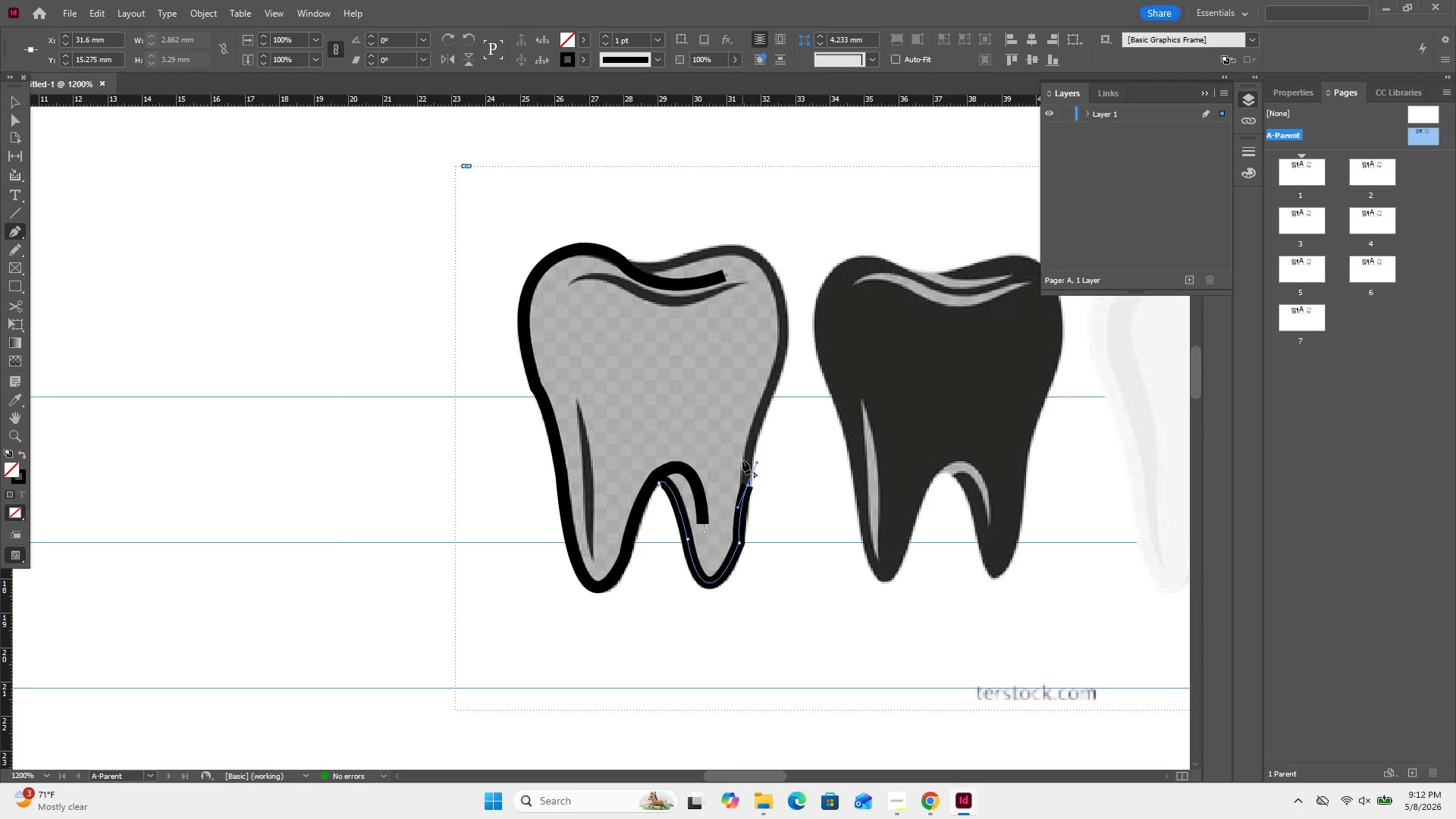 
key(Control+ControlLeft)
 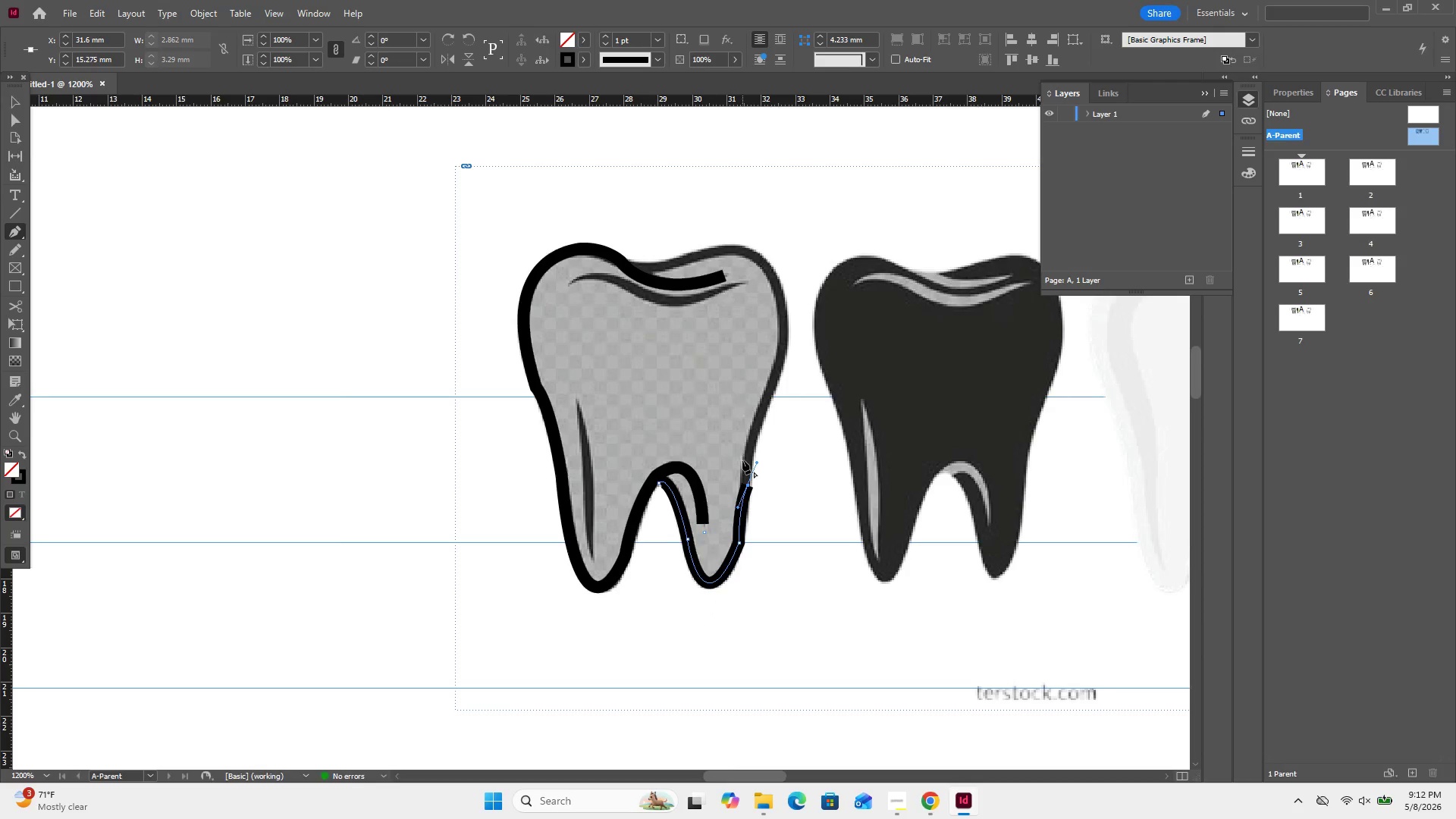 
key(Control+Z)
 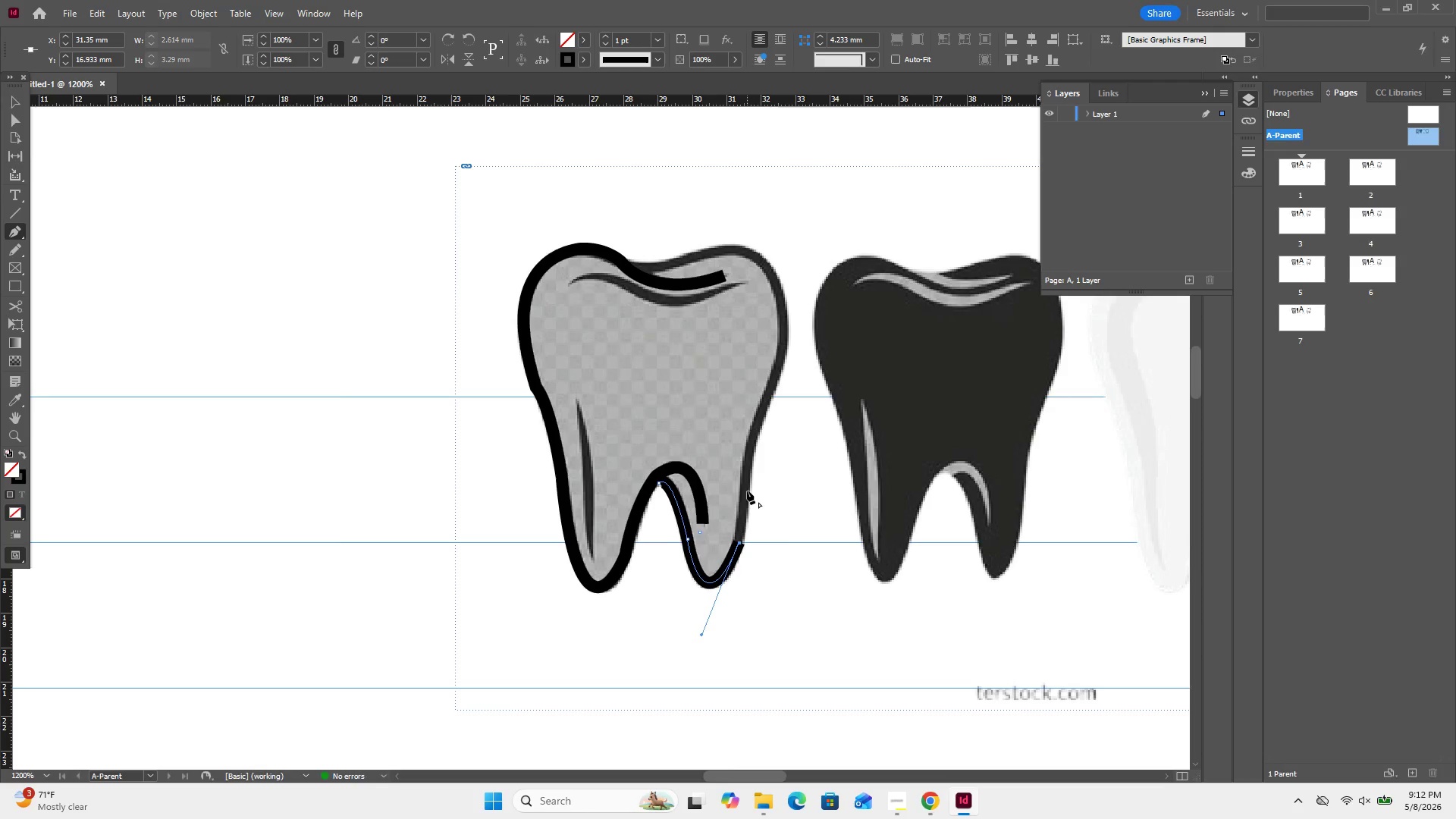 
left_click_drag(start_coordinate=[745, 490], to_coordinate=[742, 474])
 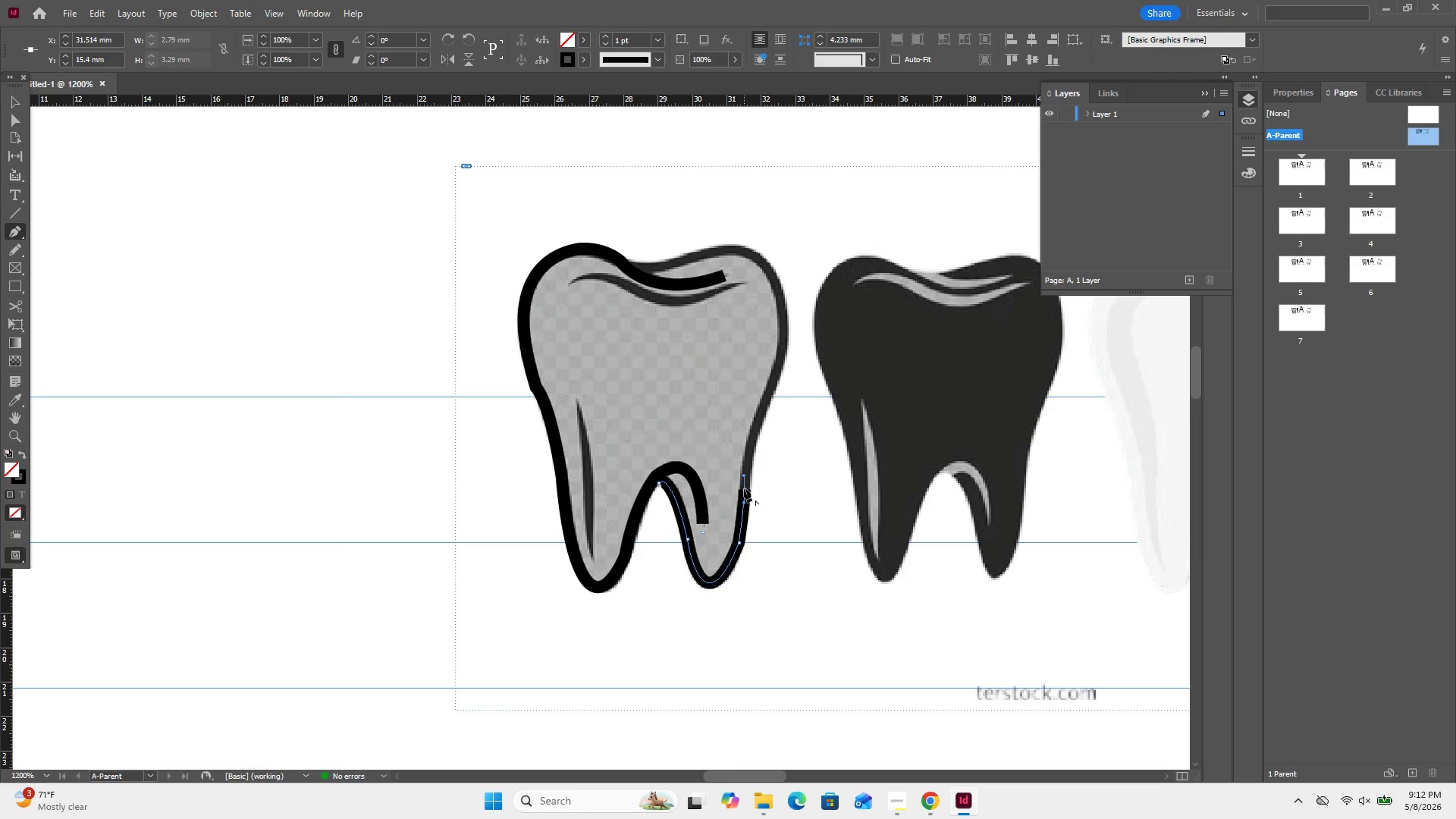 
left_click([744, 488])
 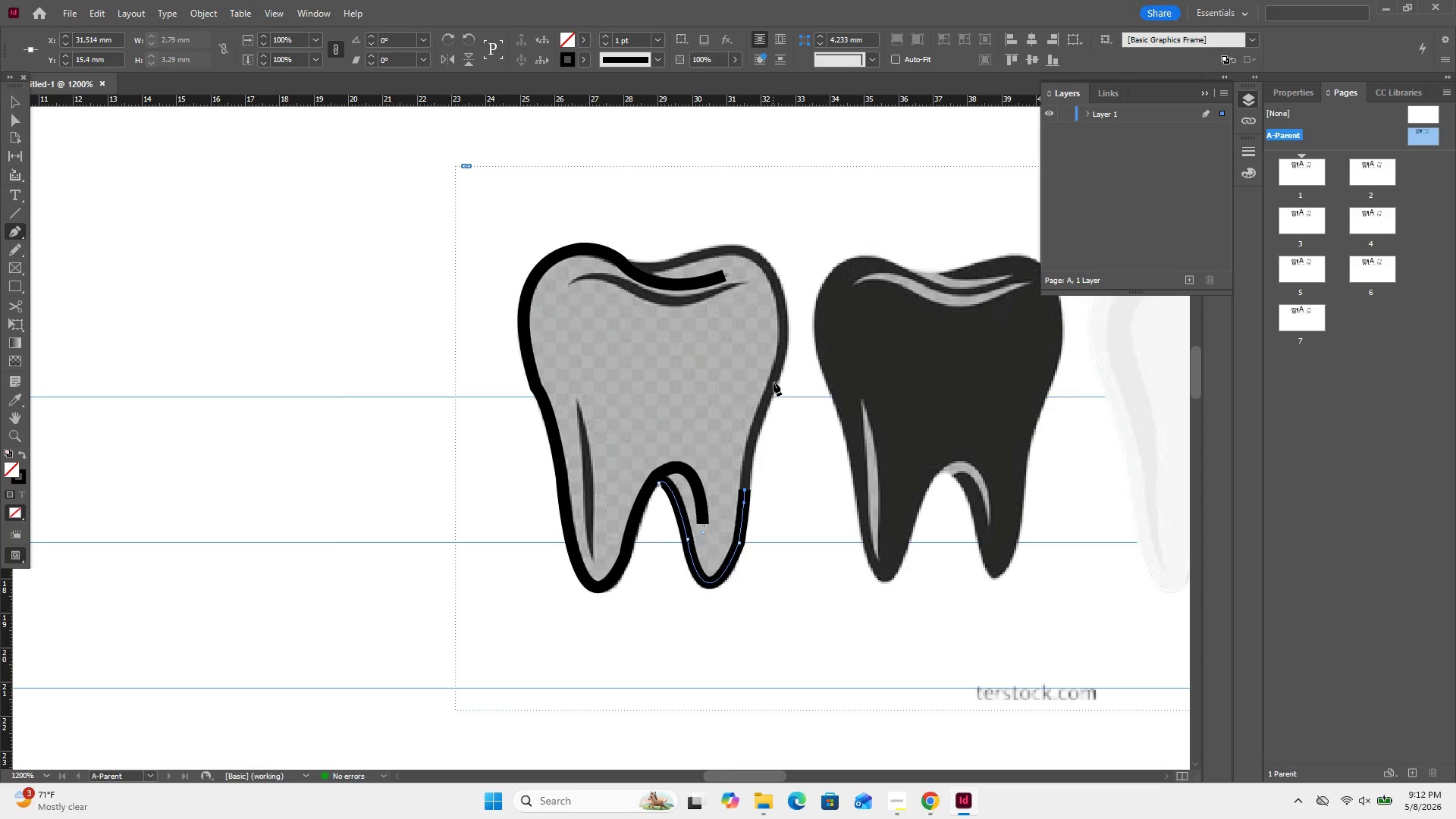 
left_click_drag(start_coordinate=[774, 382], to_coordinate=[802, 333])
 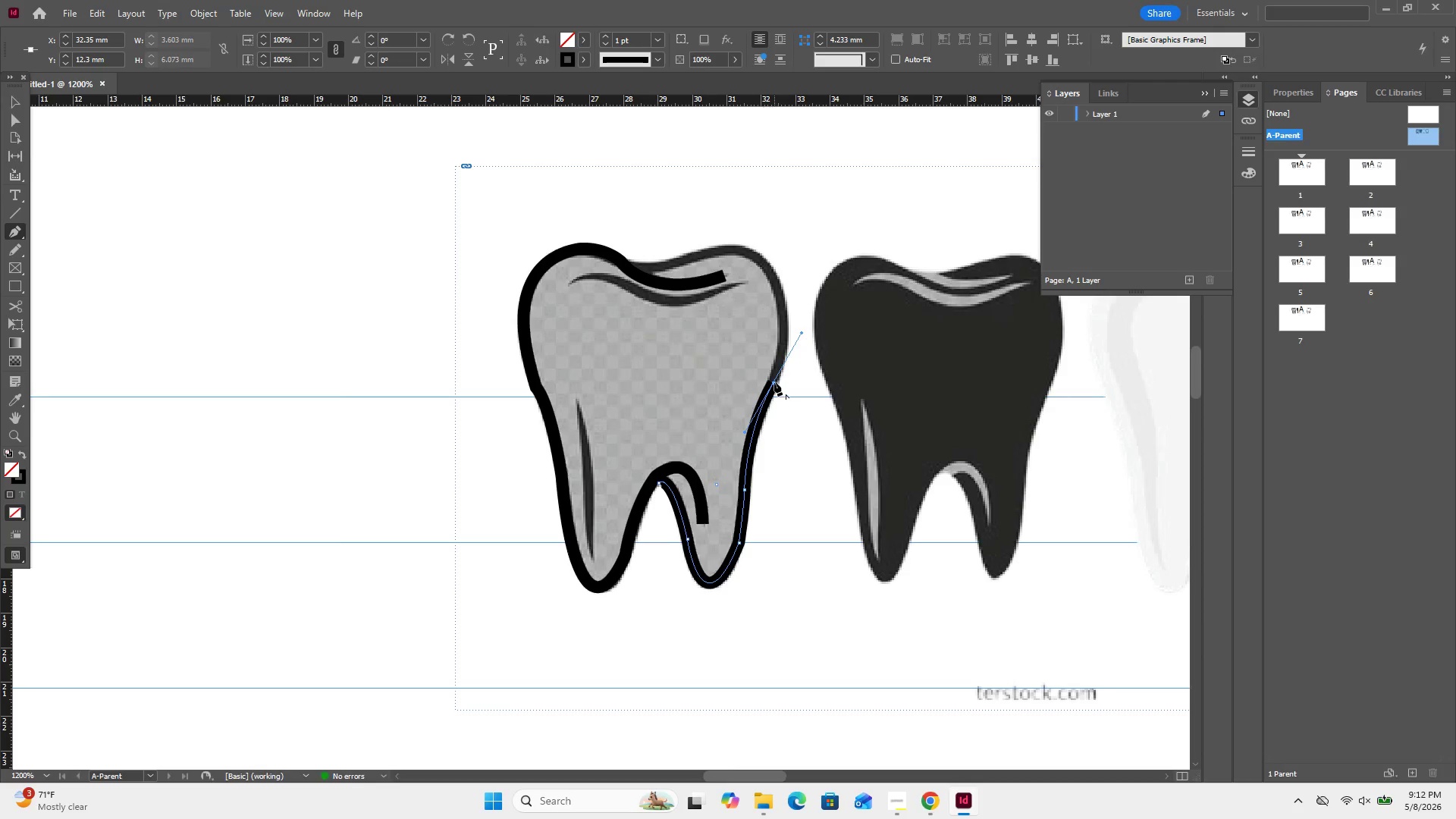 
left_click([774, 382])
 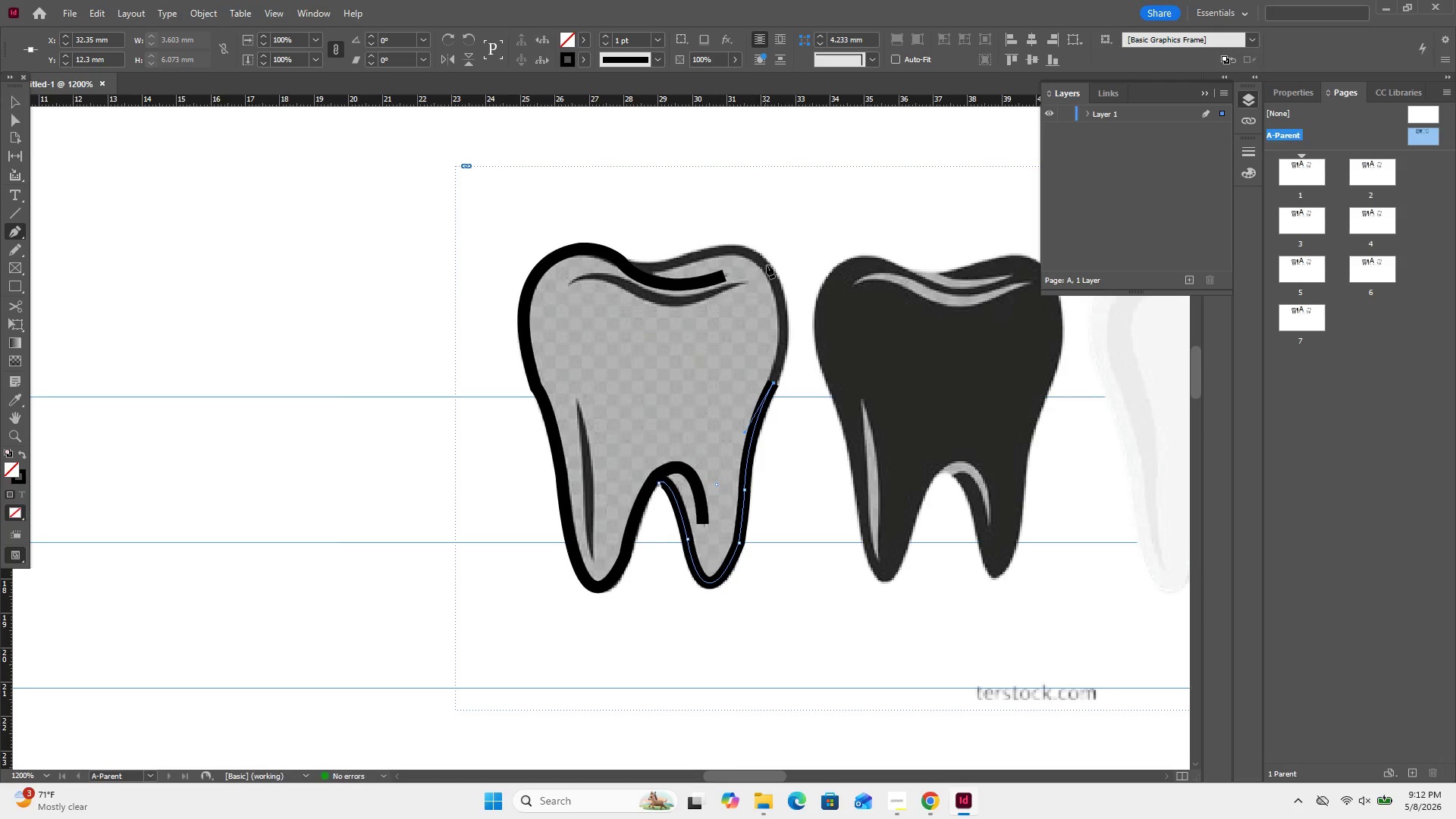 
left_click_drag(start_coordinate=[770, 271], to_coordinate=[742, 232])
 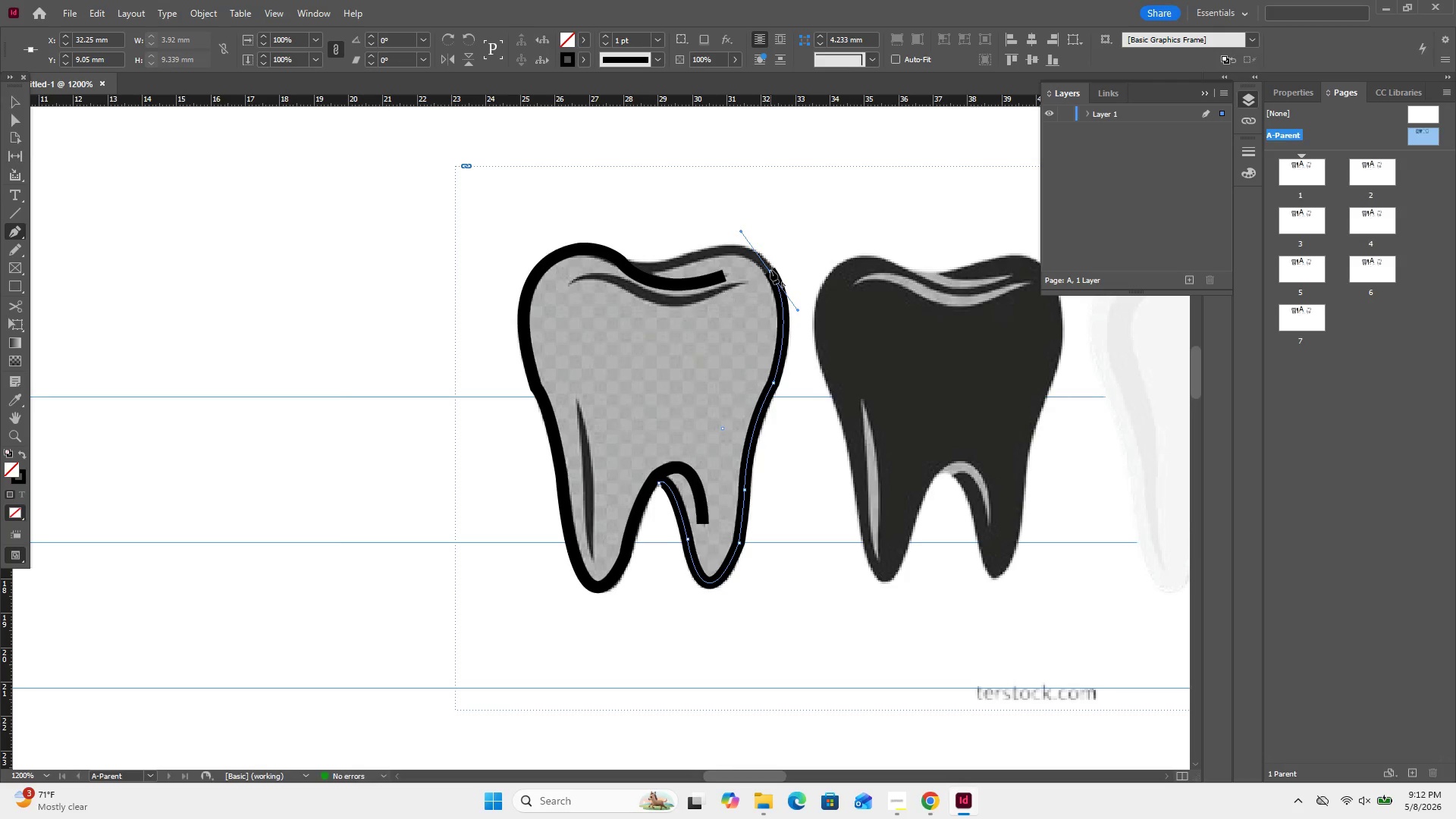 
left_click([770, 270])
 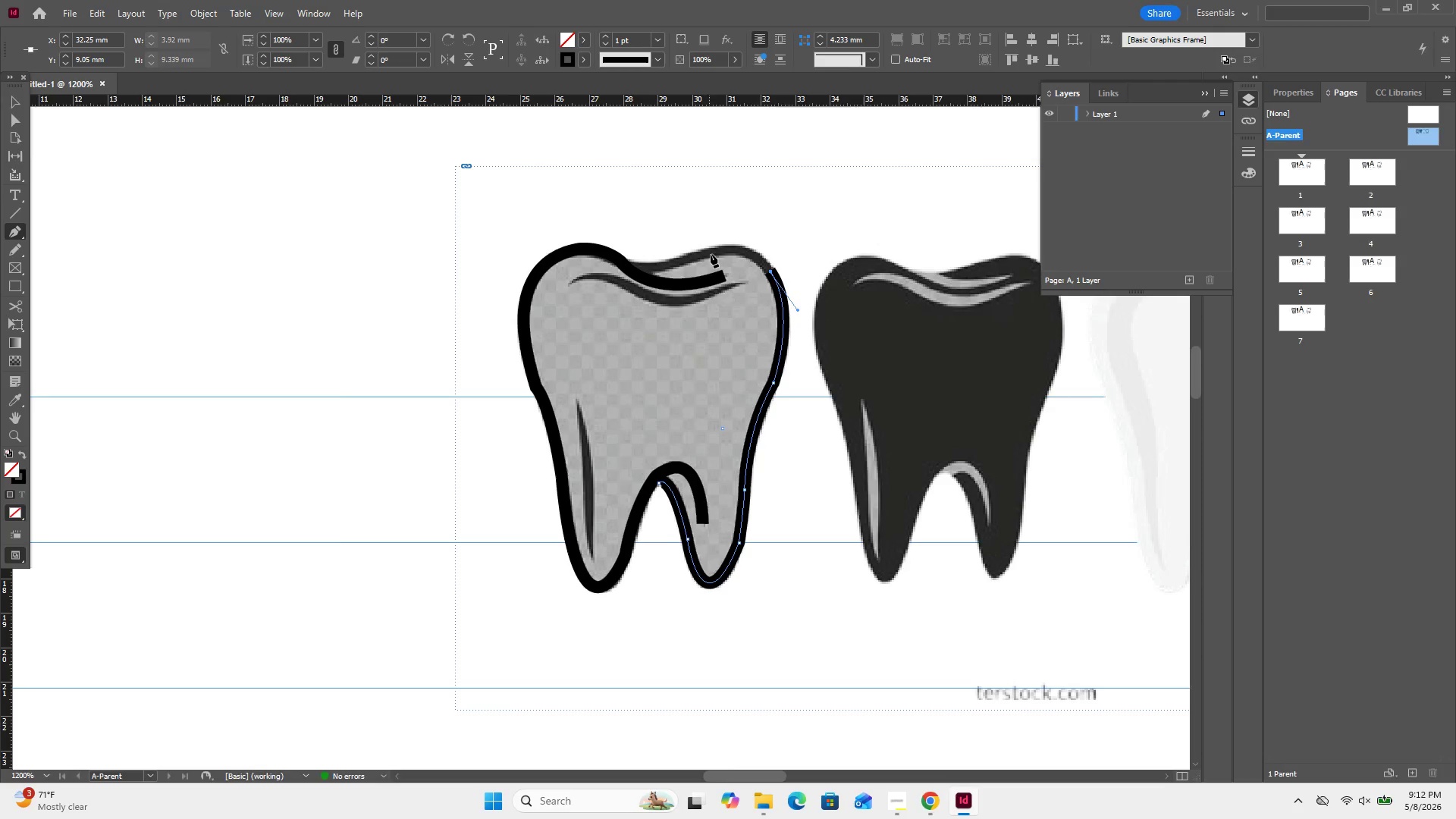 
left_click_drag(start_coordinate=[713, 253], to_coordinate=[677, 265])
 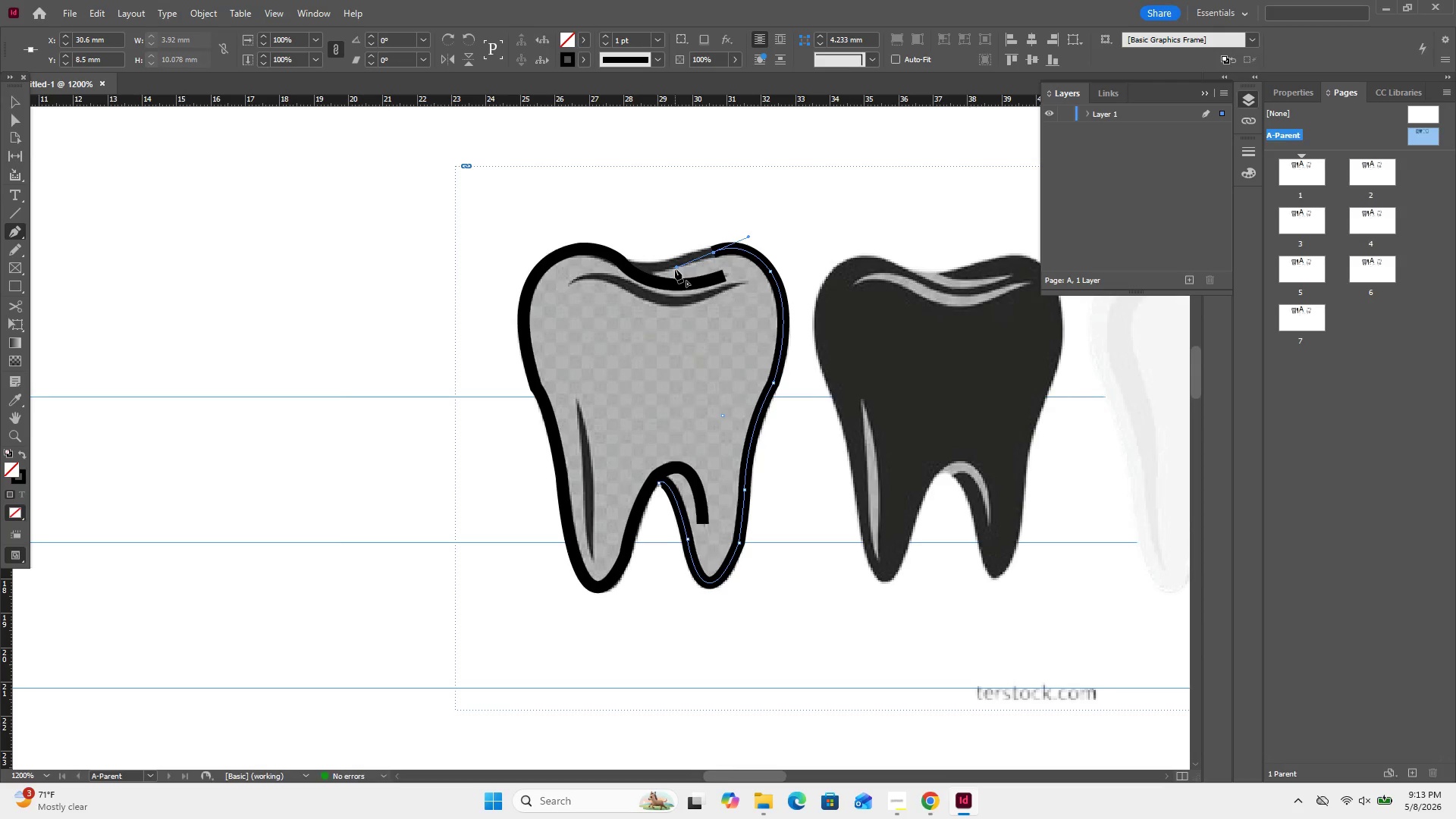 
wait(12.5)
 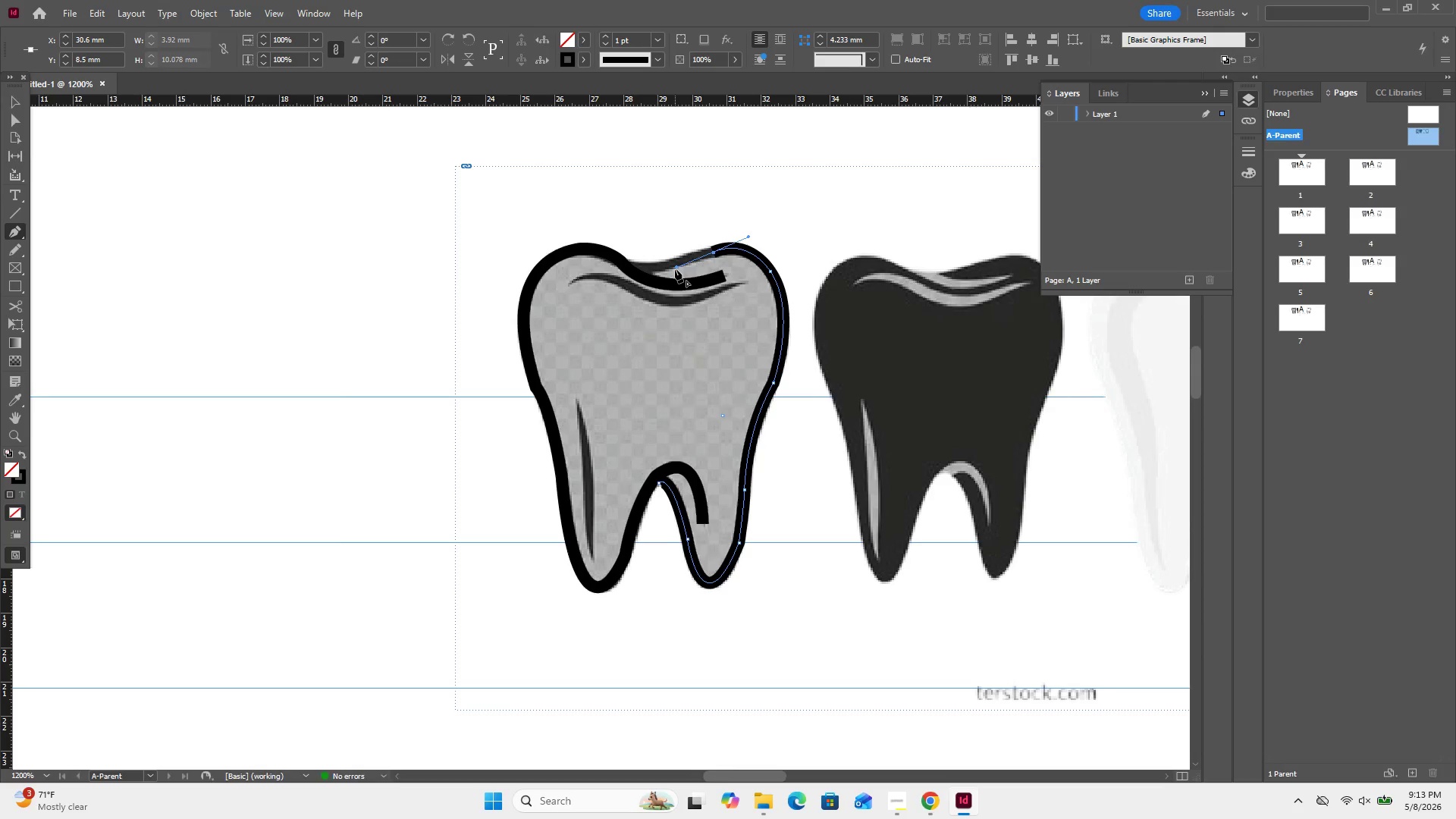 
left_click([713, 253])
 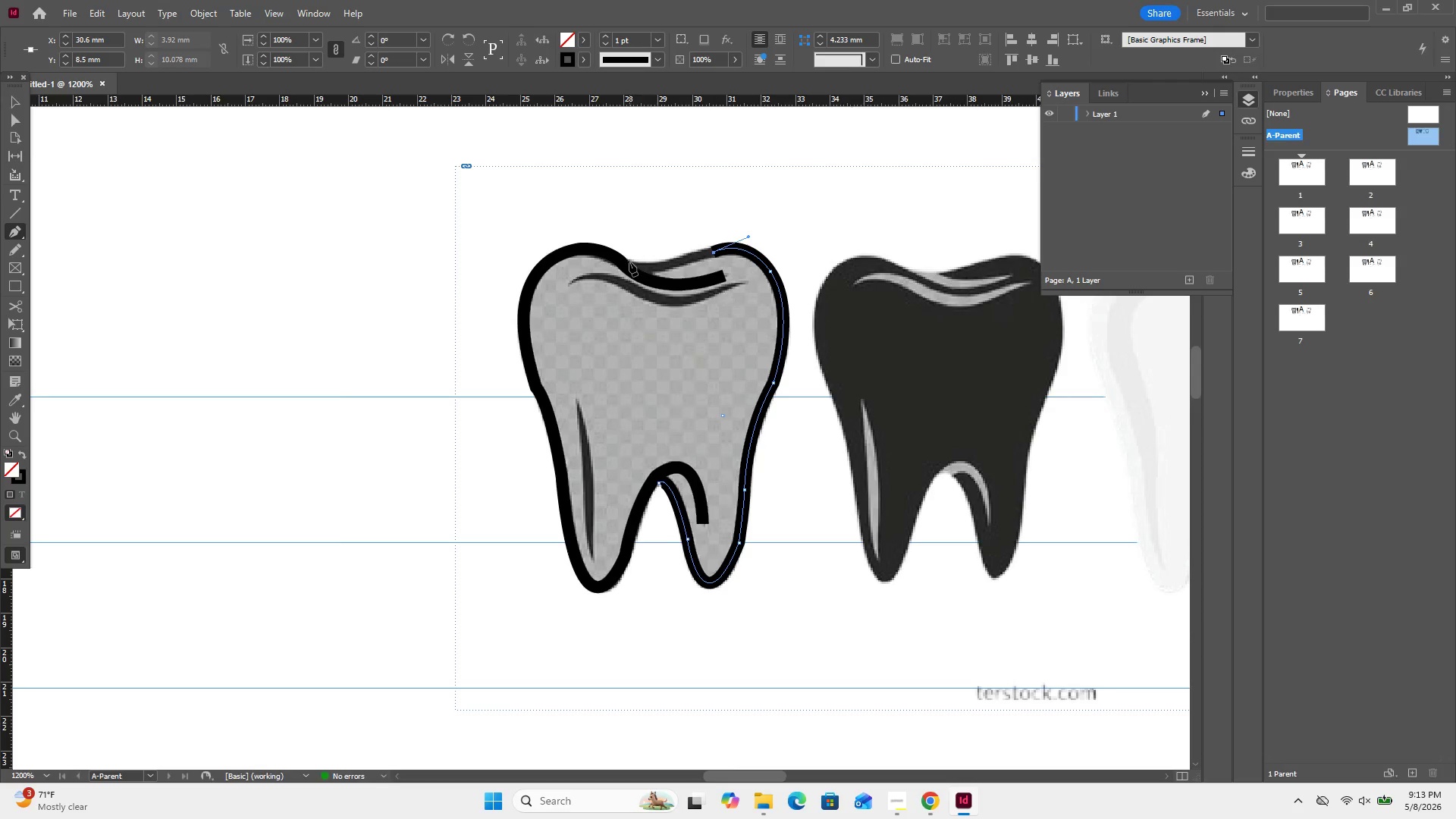 
left_click_drag(start_coordinate=[629, 262], to_coordinate=[616, 246])
 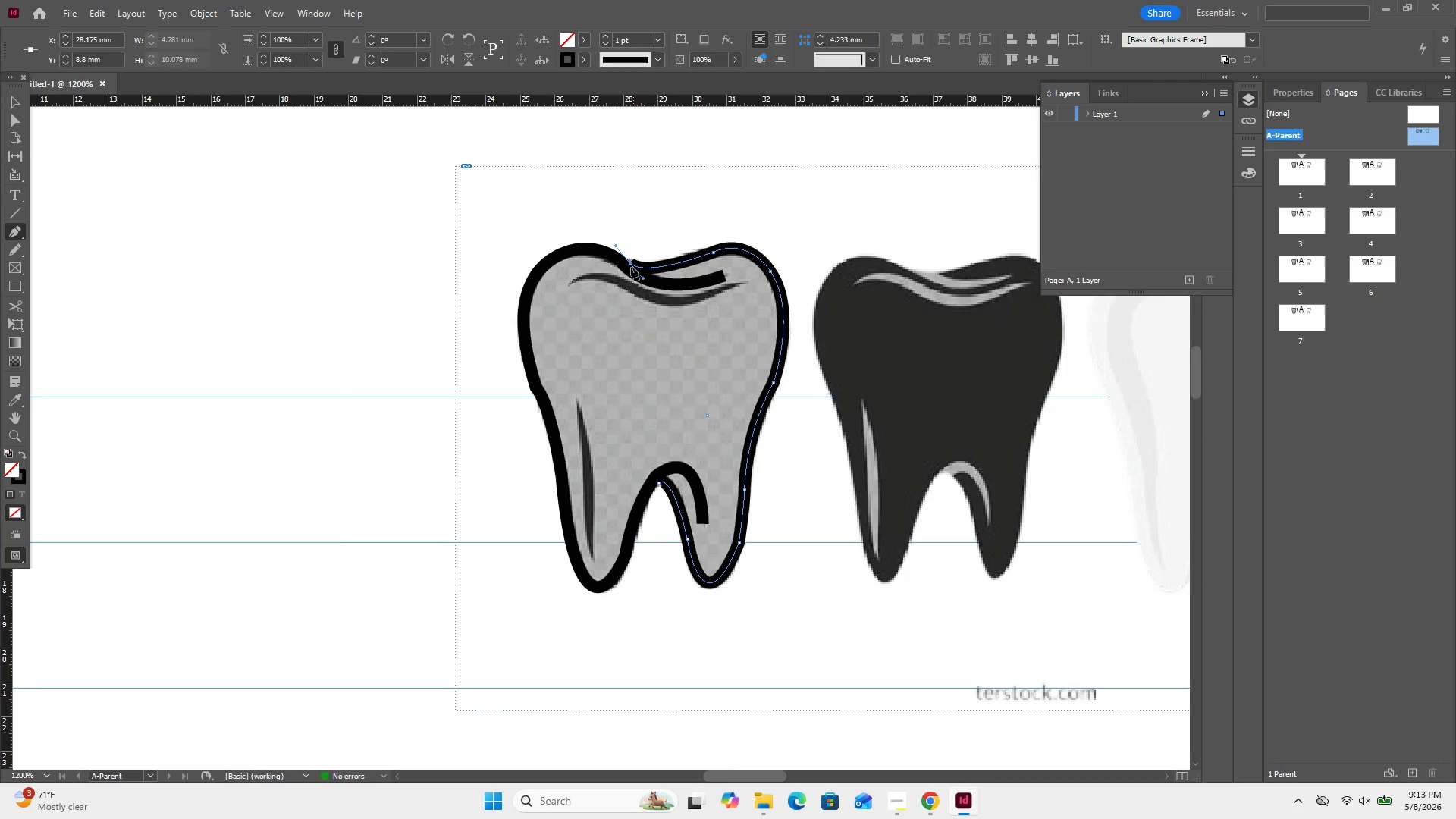 
left_click([629, 263])
 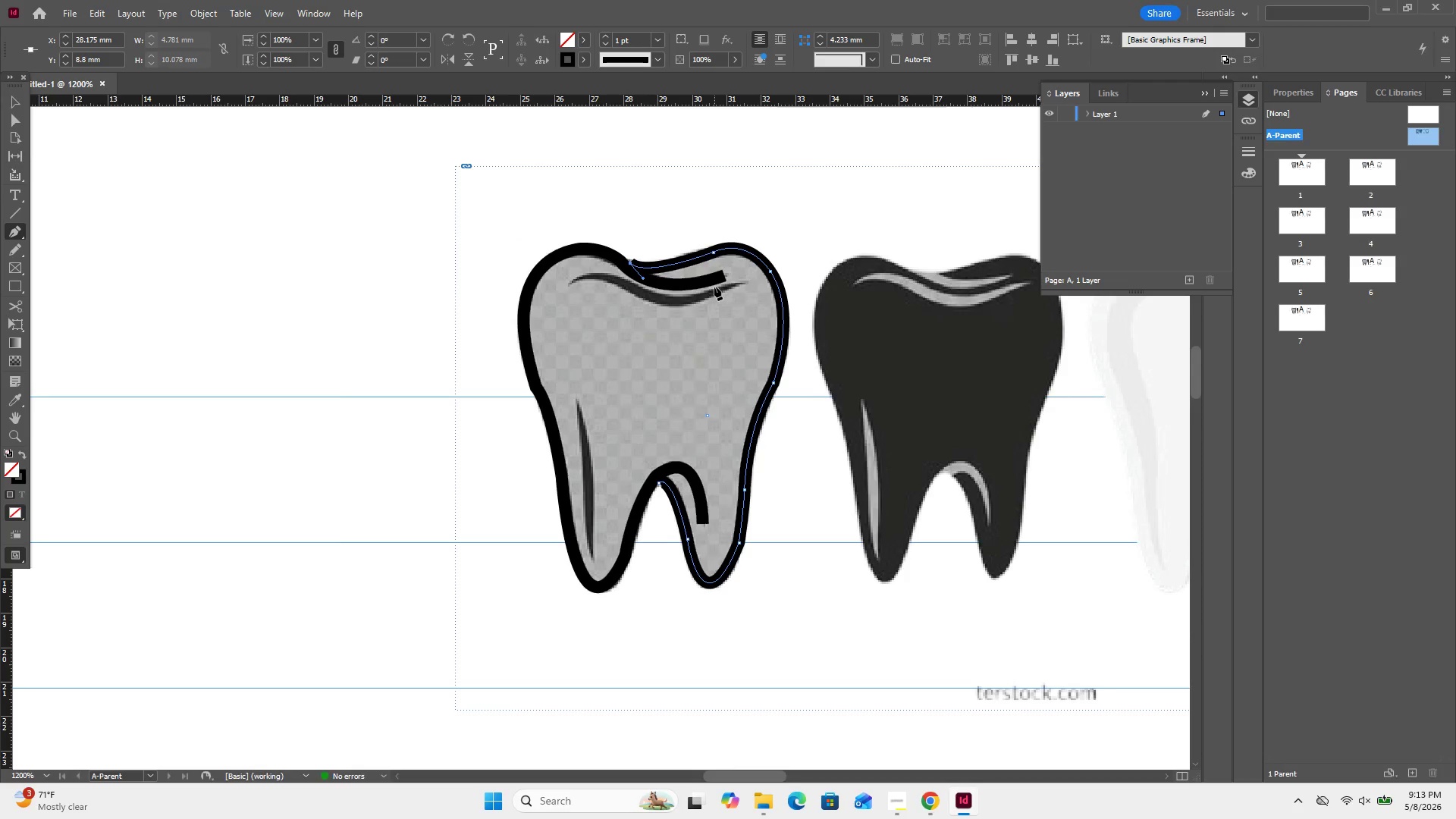 
key(Escape)
 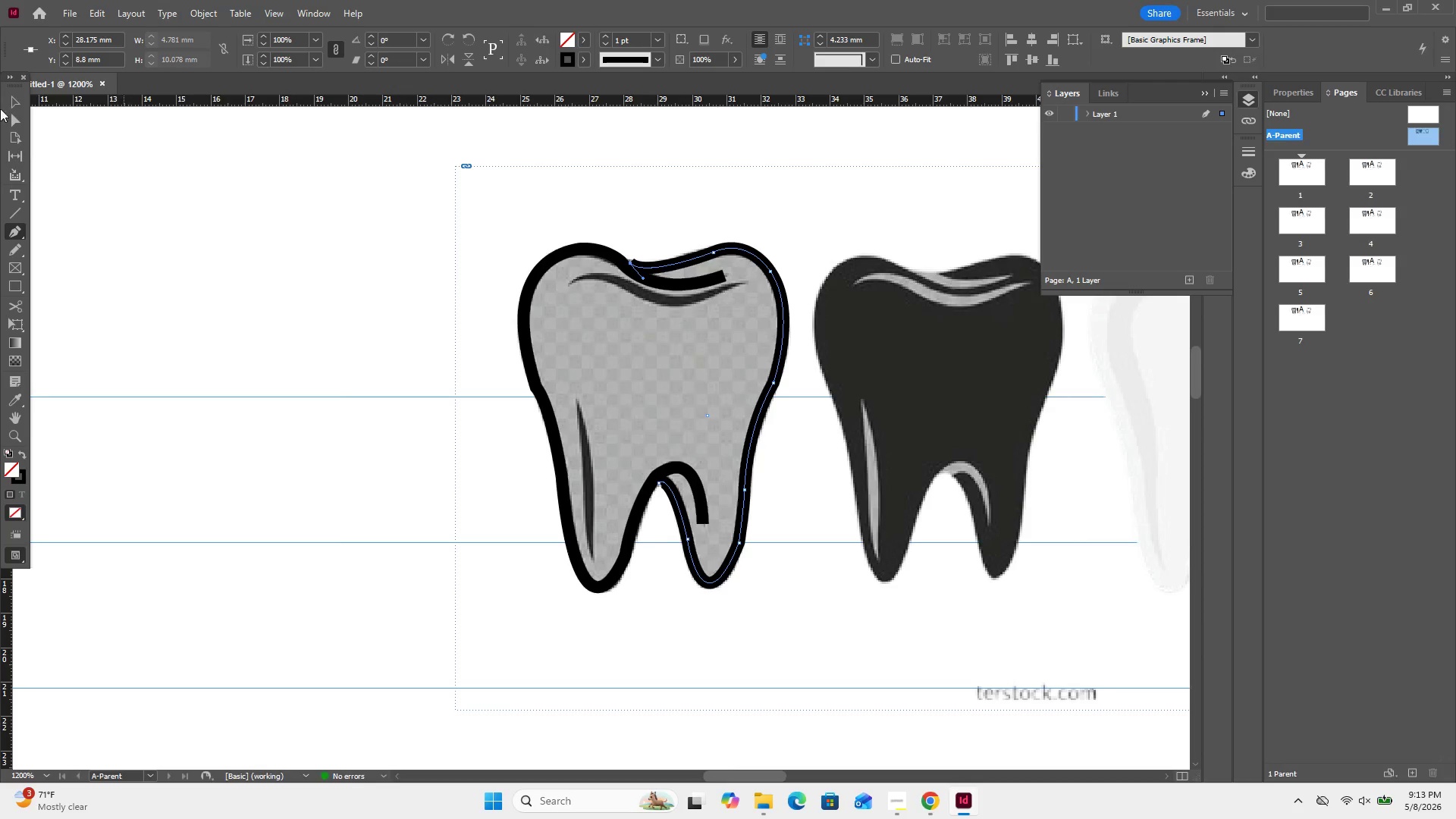 
left_click([20, 99])
 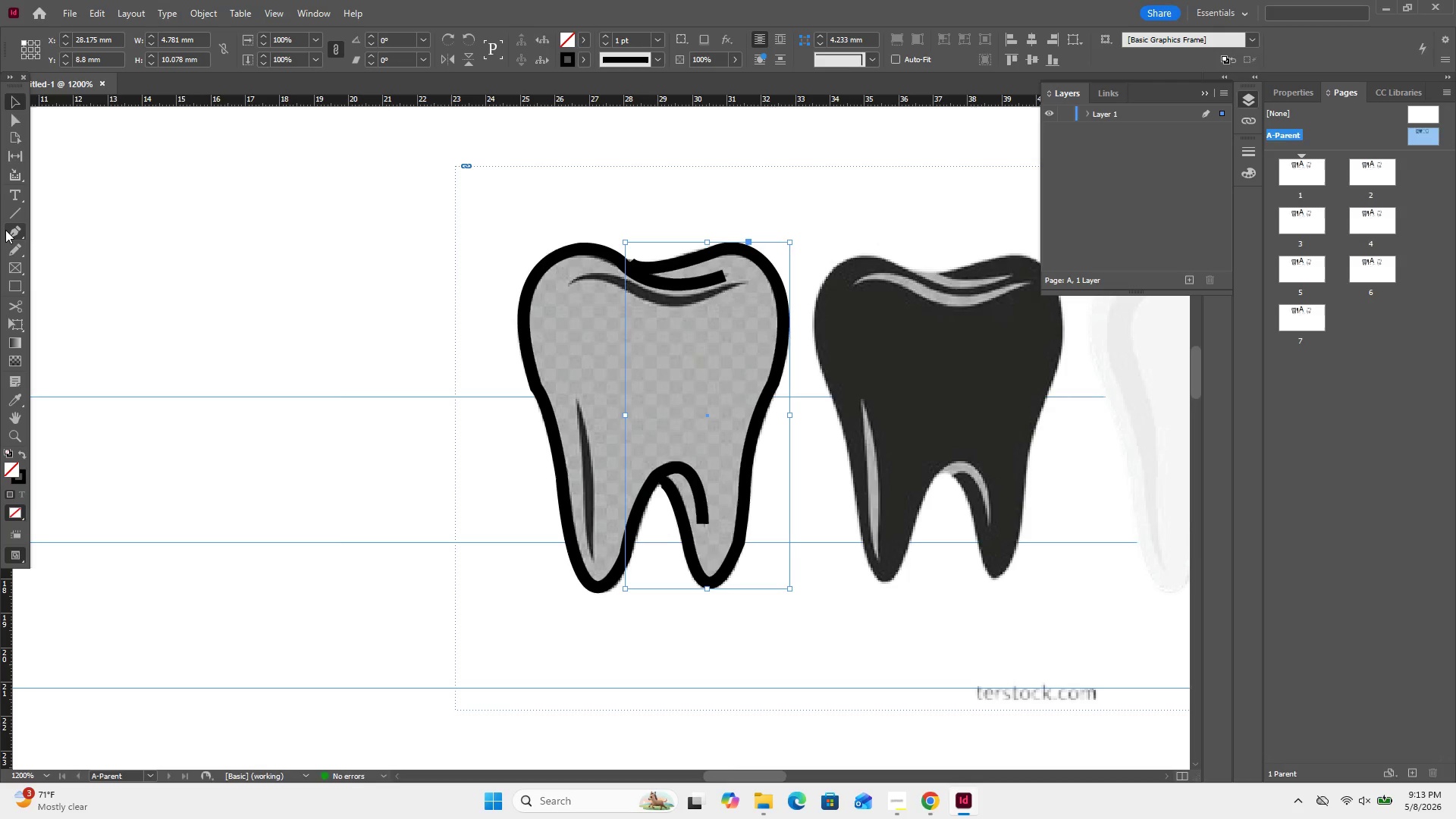 
left_click([6, 231])
 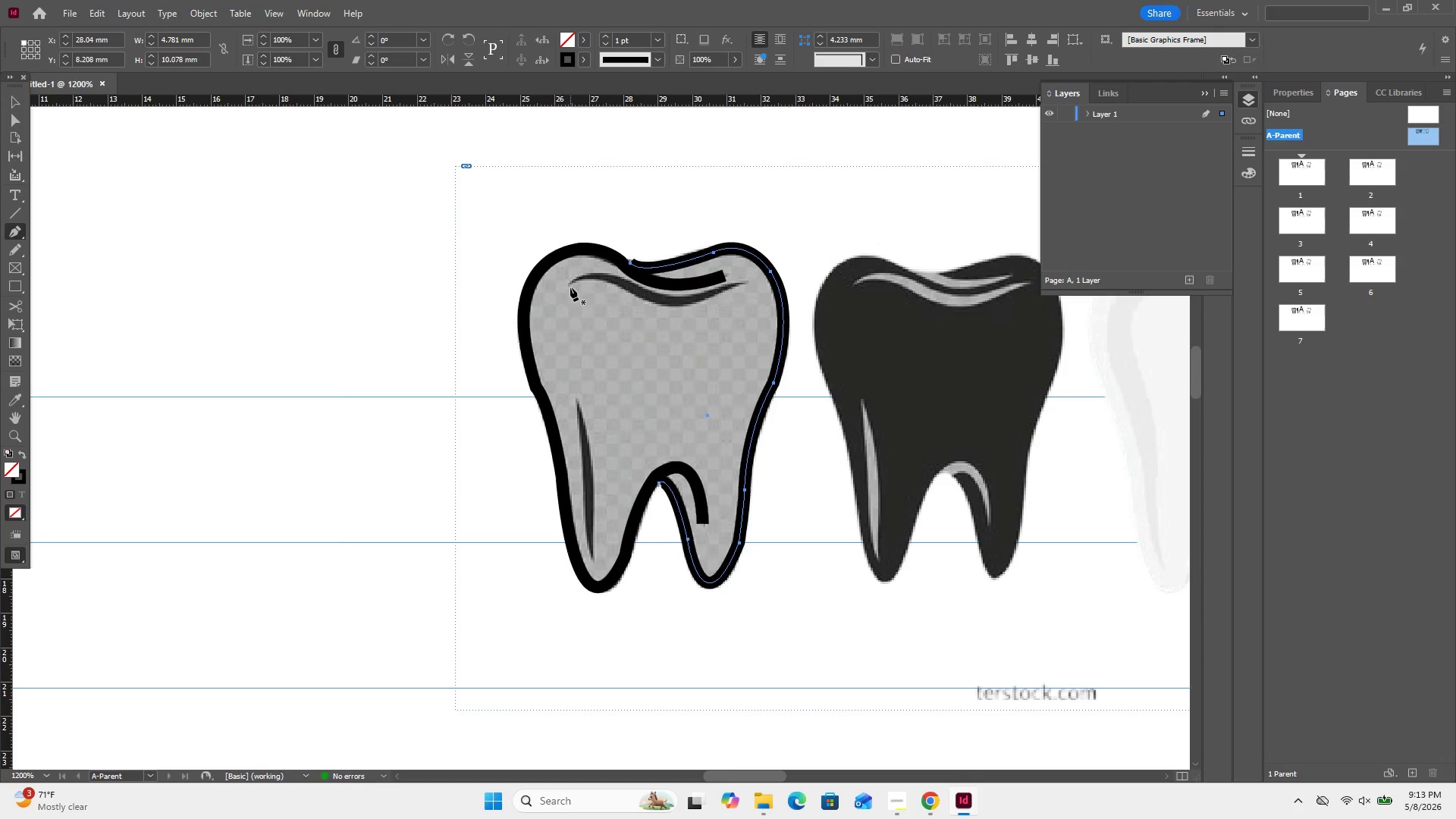 
wait(5.3)
 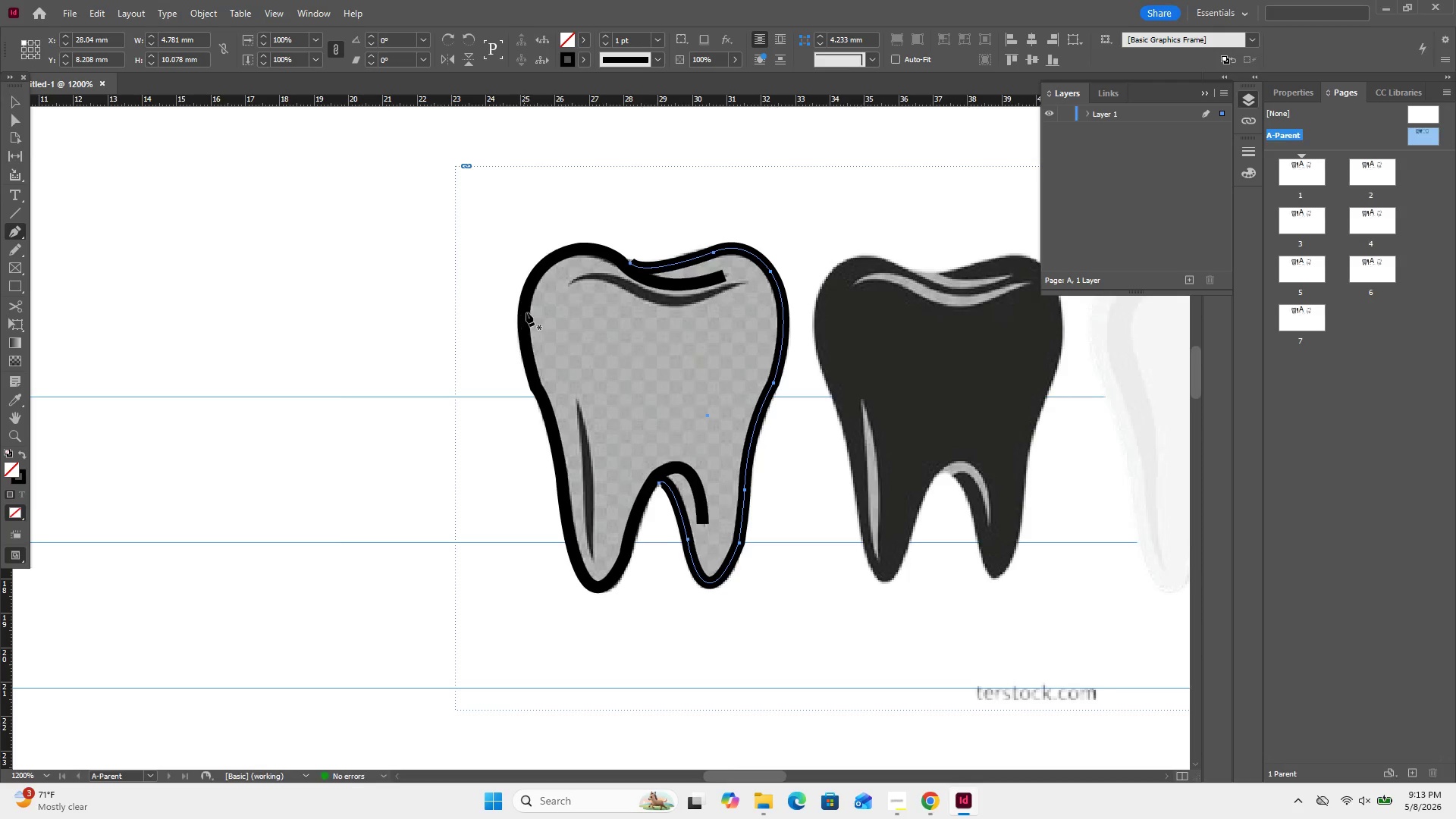 
left_click([569, 284])
 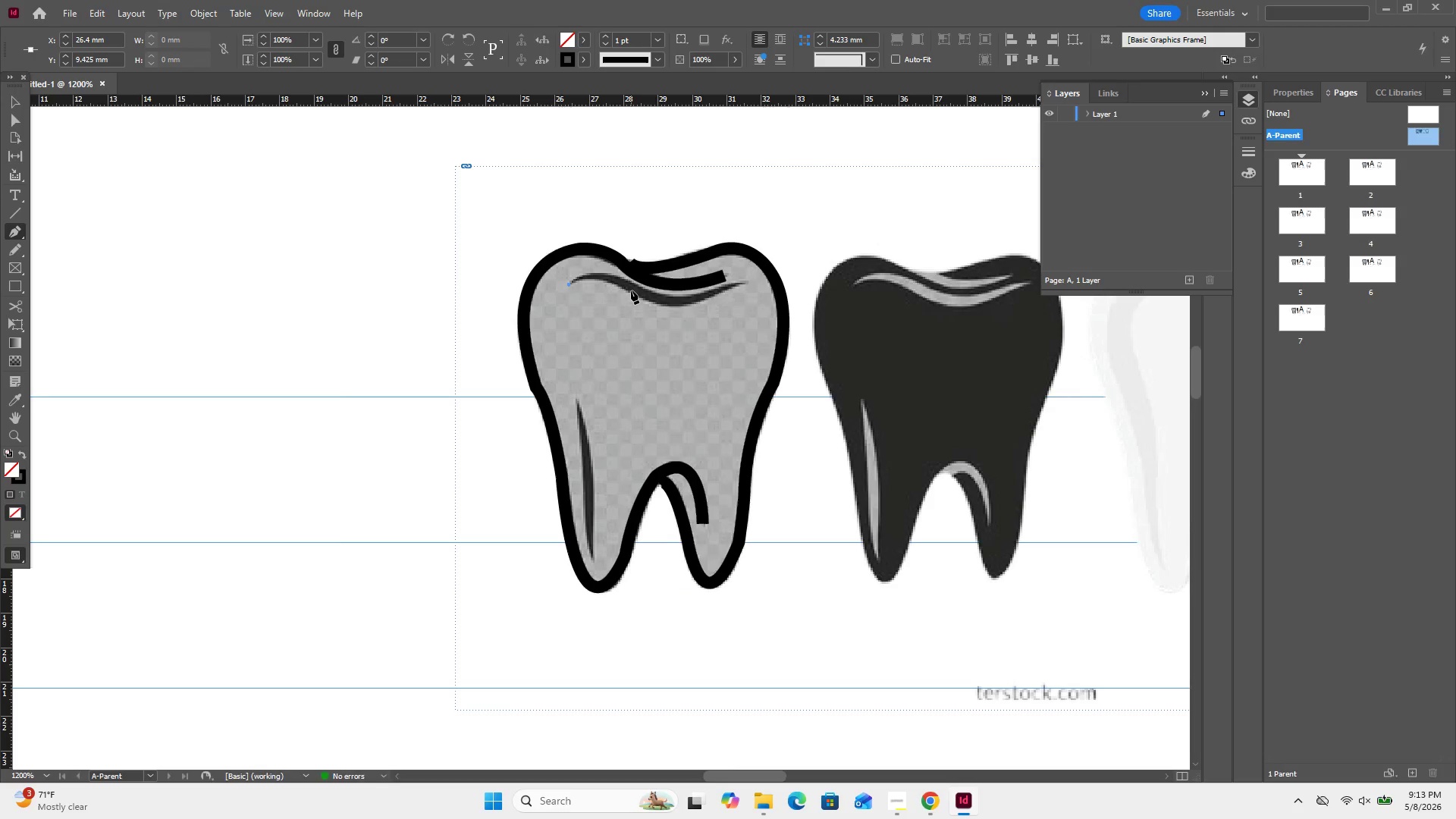 
left_click_drag(start_coordinate=[633, 289], to_coordinate=[659, 314])
 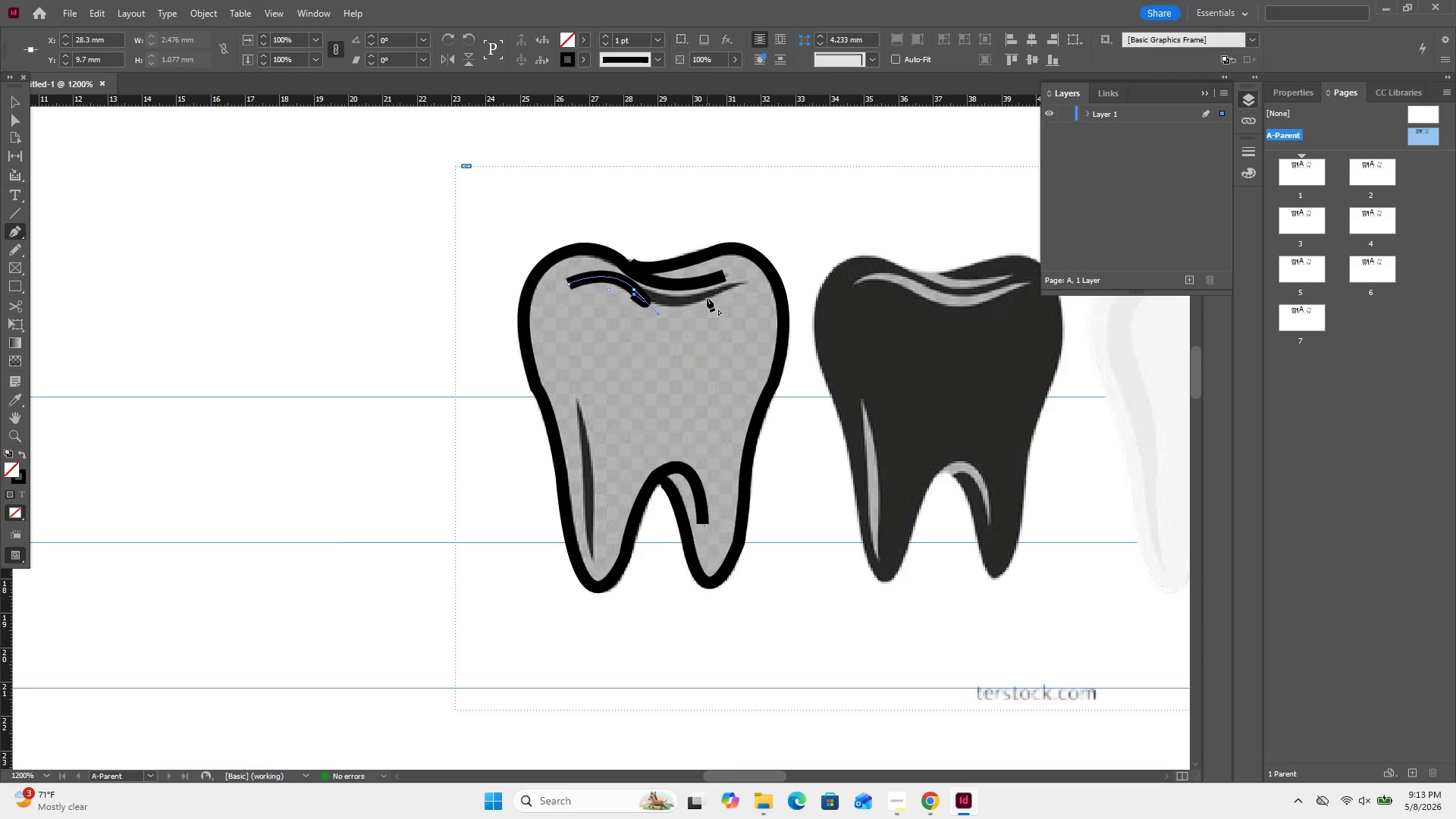 
key(Control+ControlLeft)
 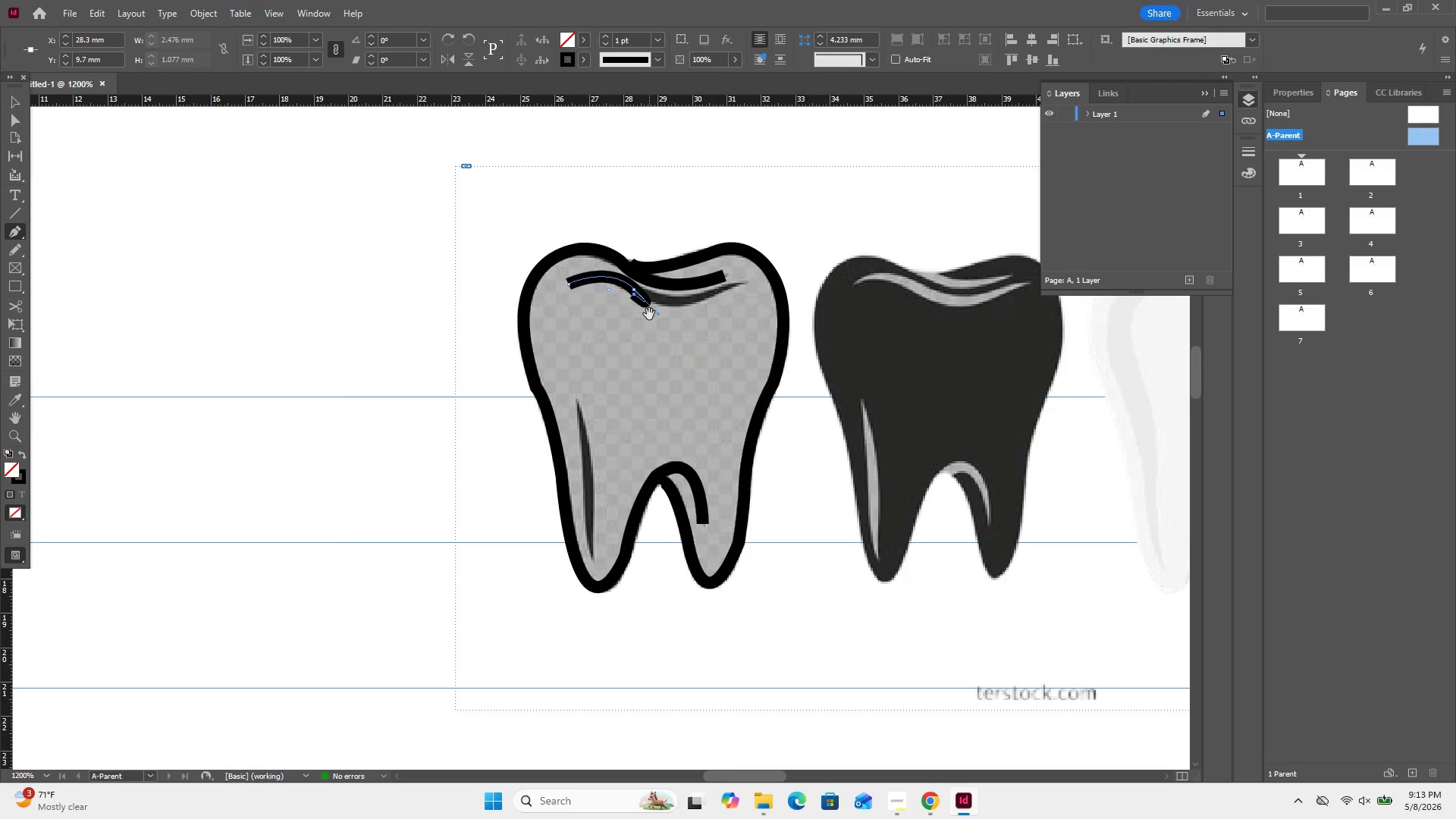 
key(Control+Z)
 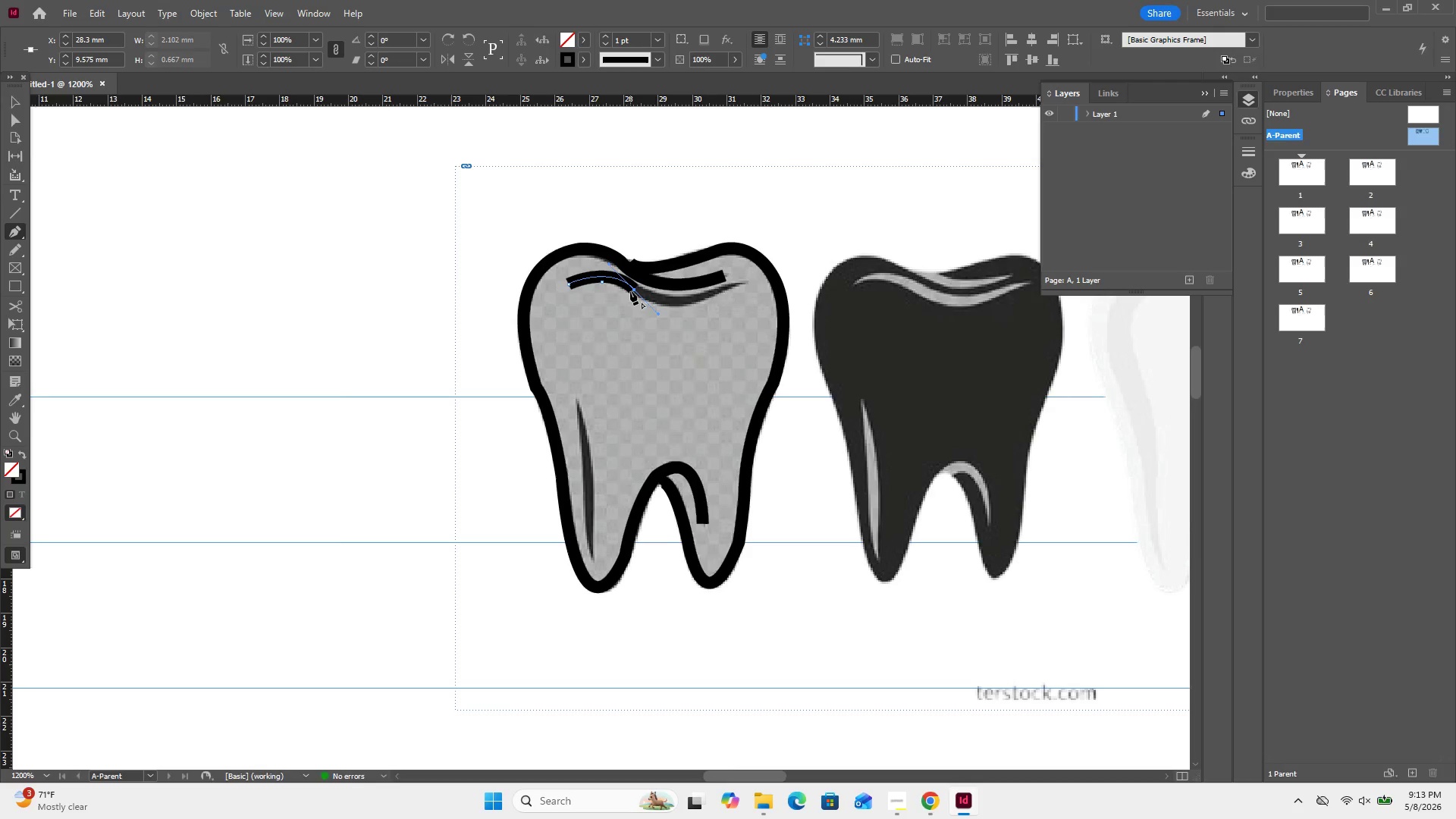 
left_click([632, 290])
 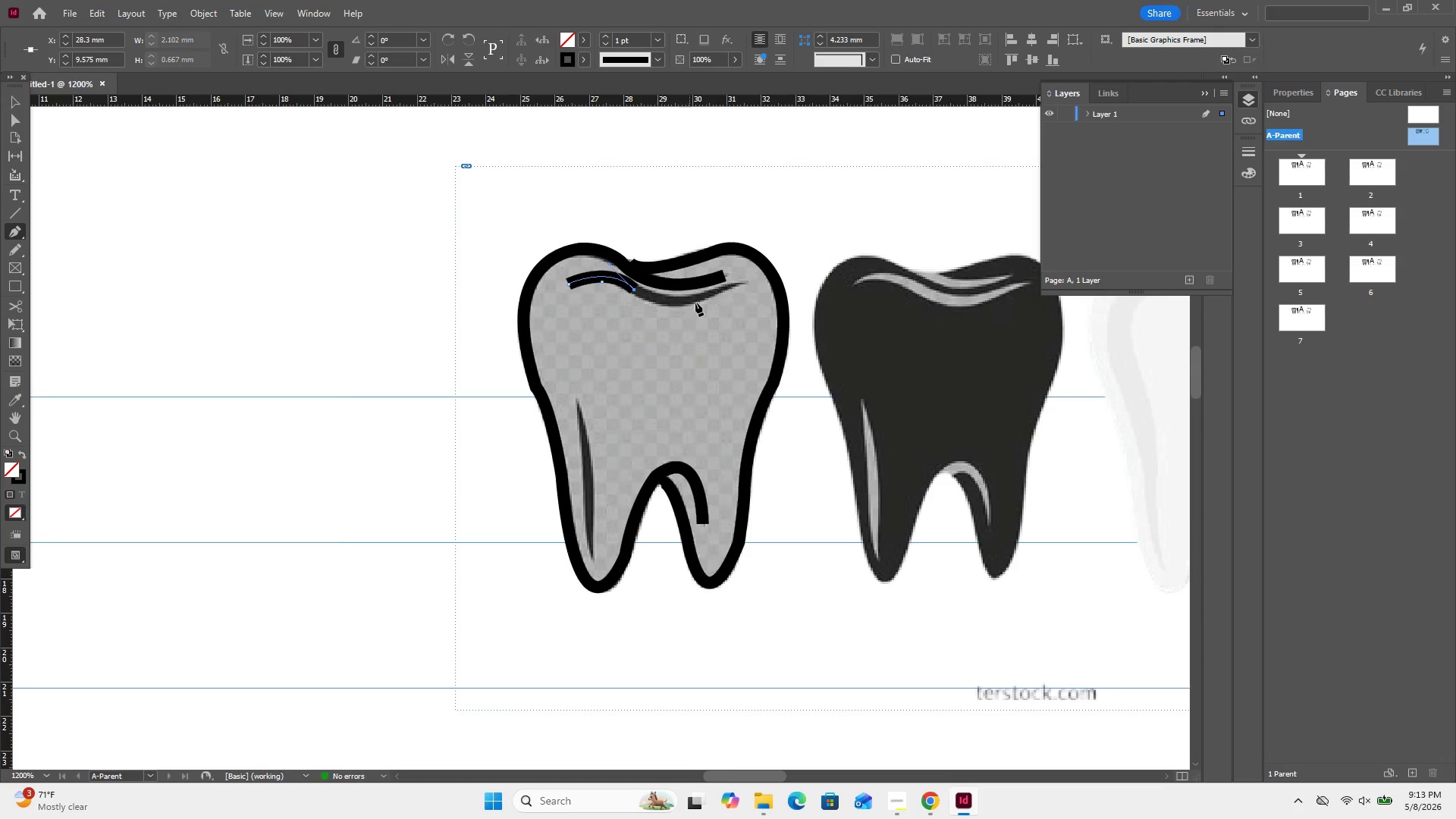 
left_click_drag(start_coordinate=[704, 293], to_coordinate=[745, 271])
 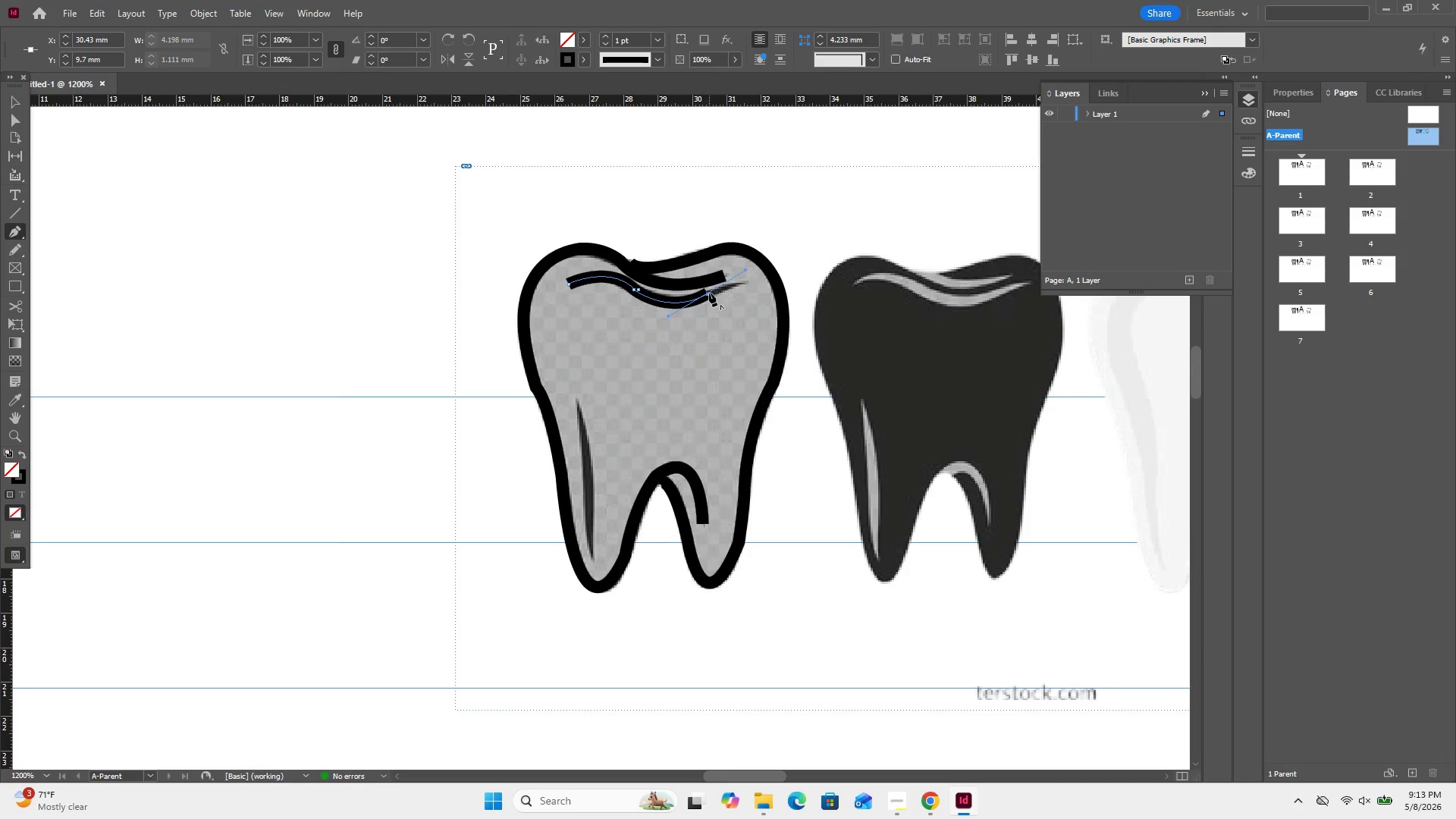 
left_click([708, 293])
 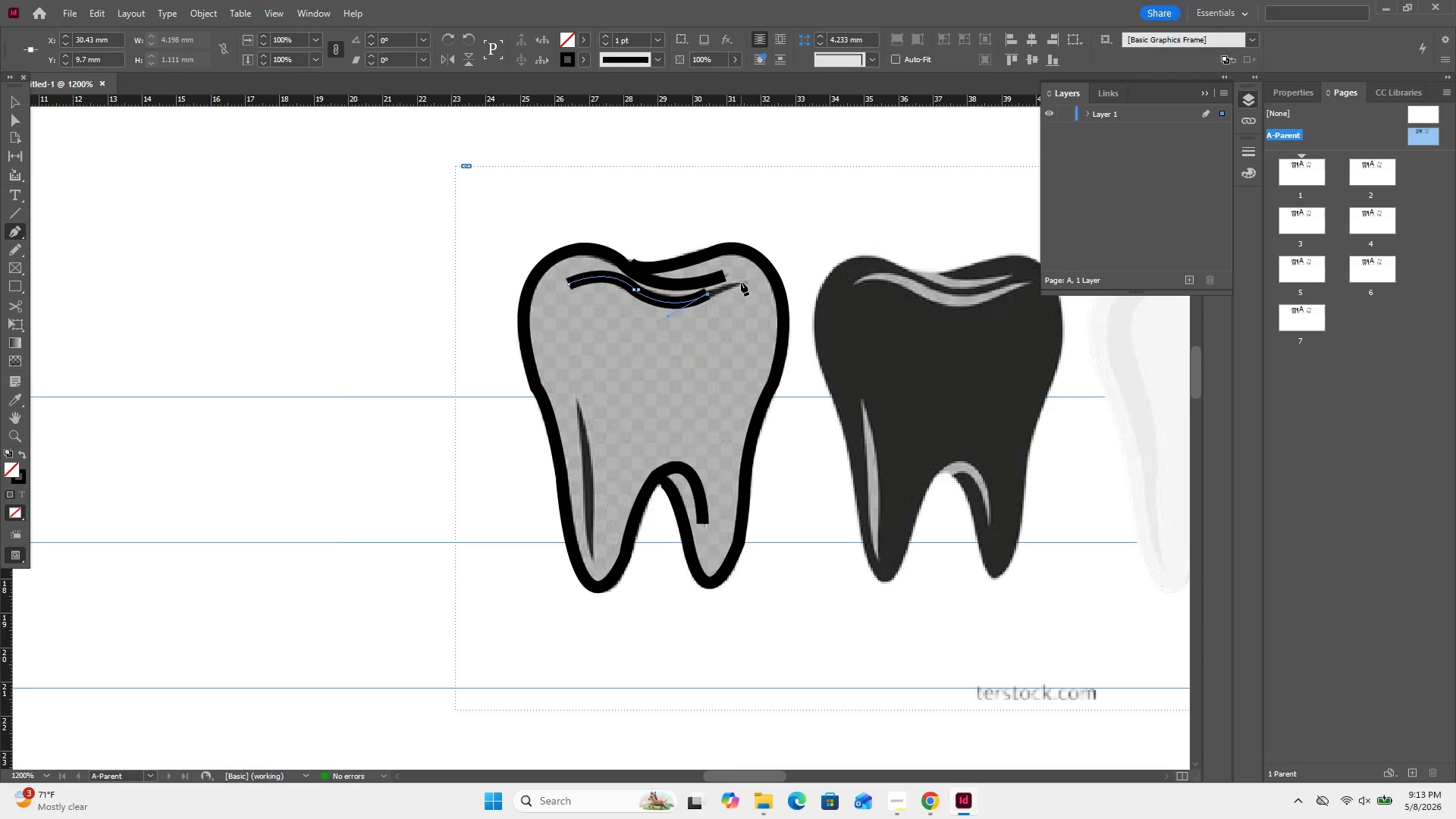 
left_click_drag(start_coordinate=[741, 282], to_coordinate=[755, 281])
 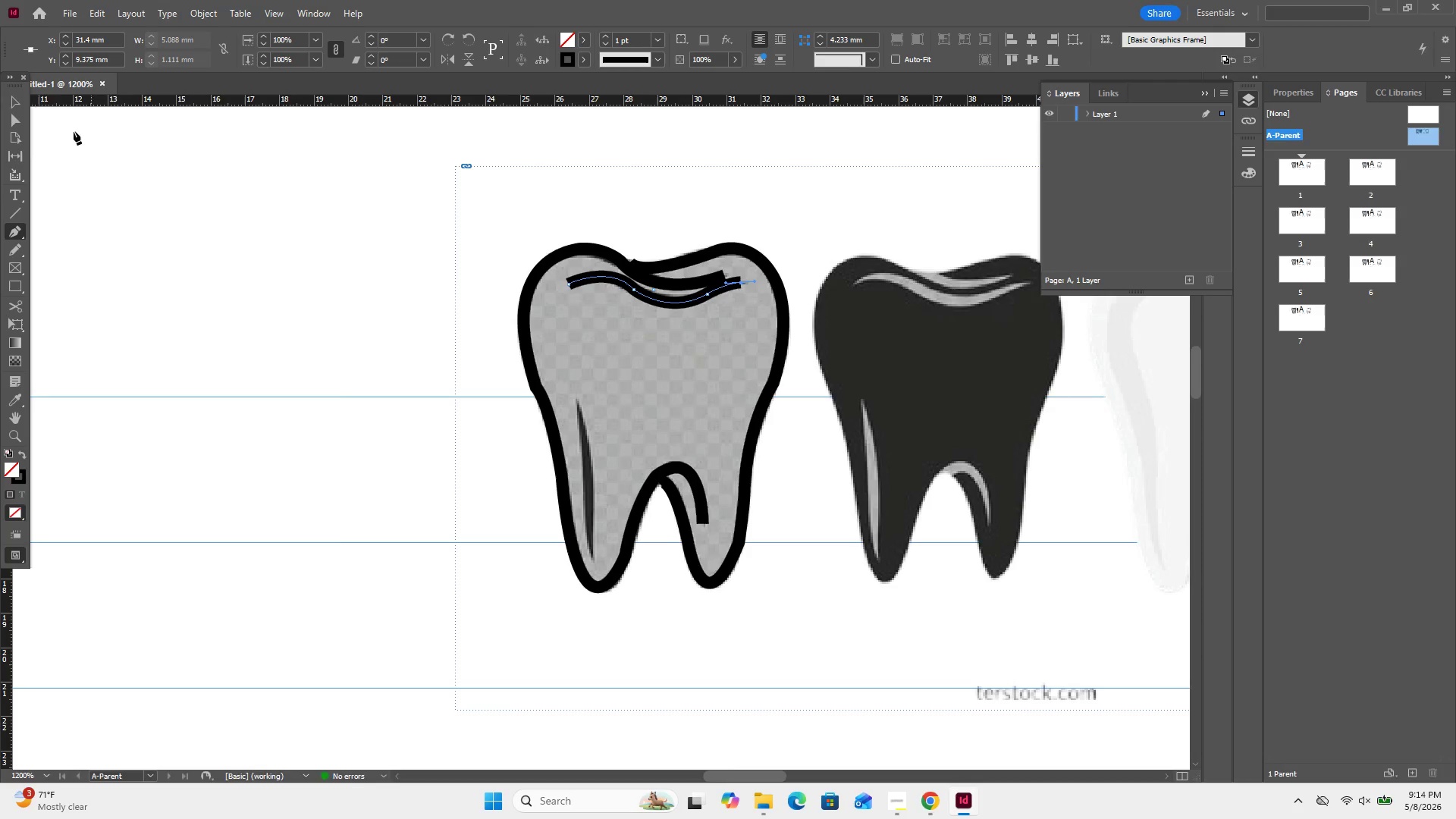 
left_click([6, 105])
 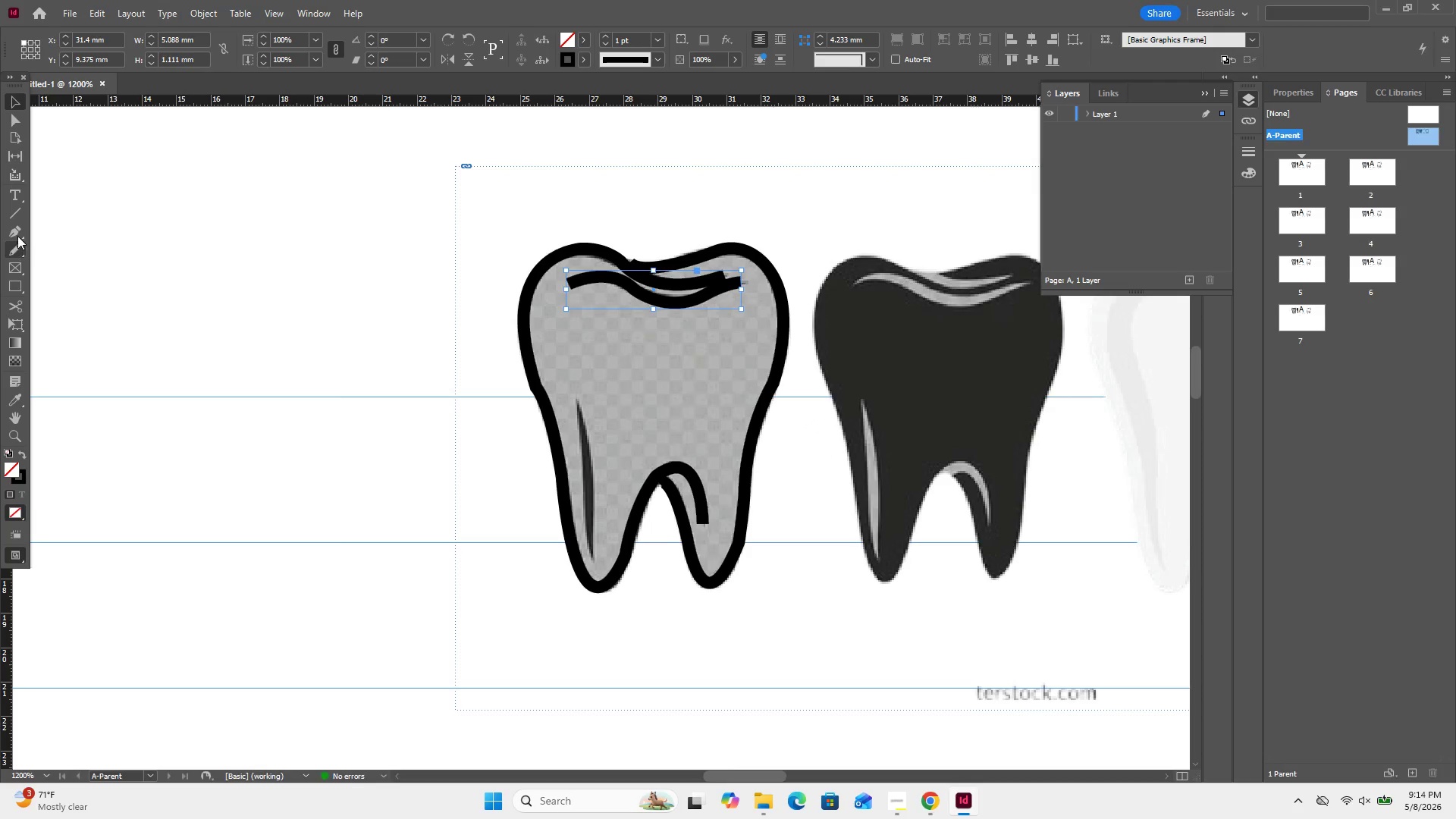 
left_click([17, 233])
 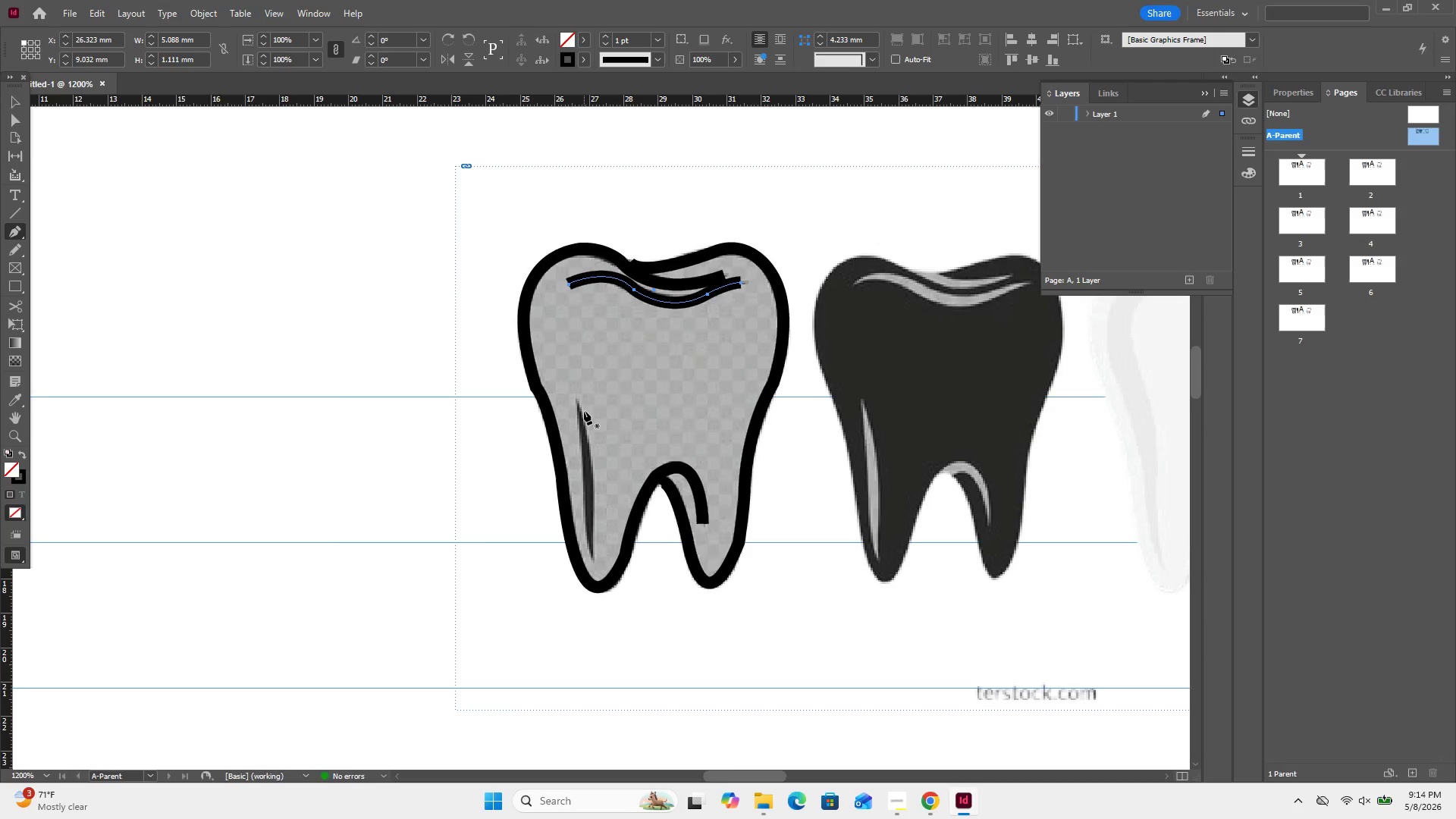 
wait(26.91)
 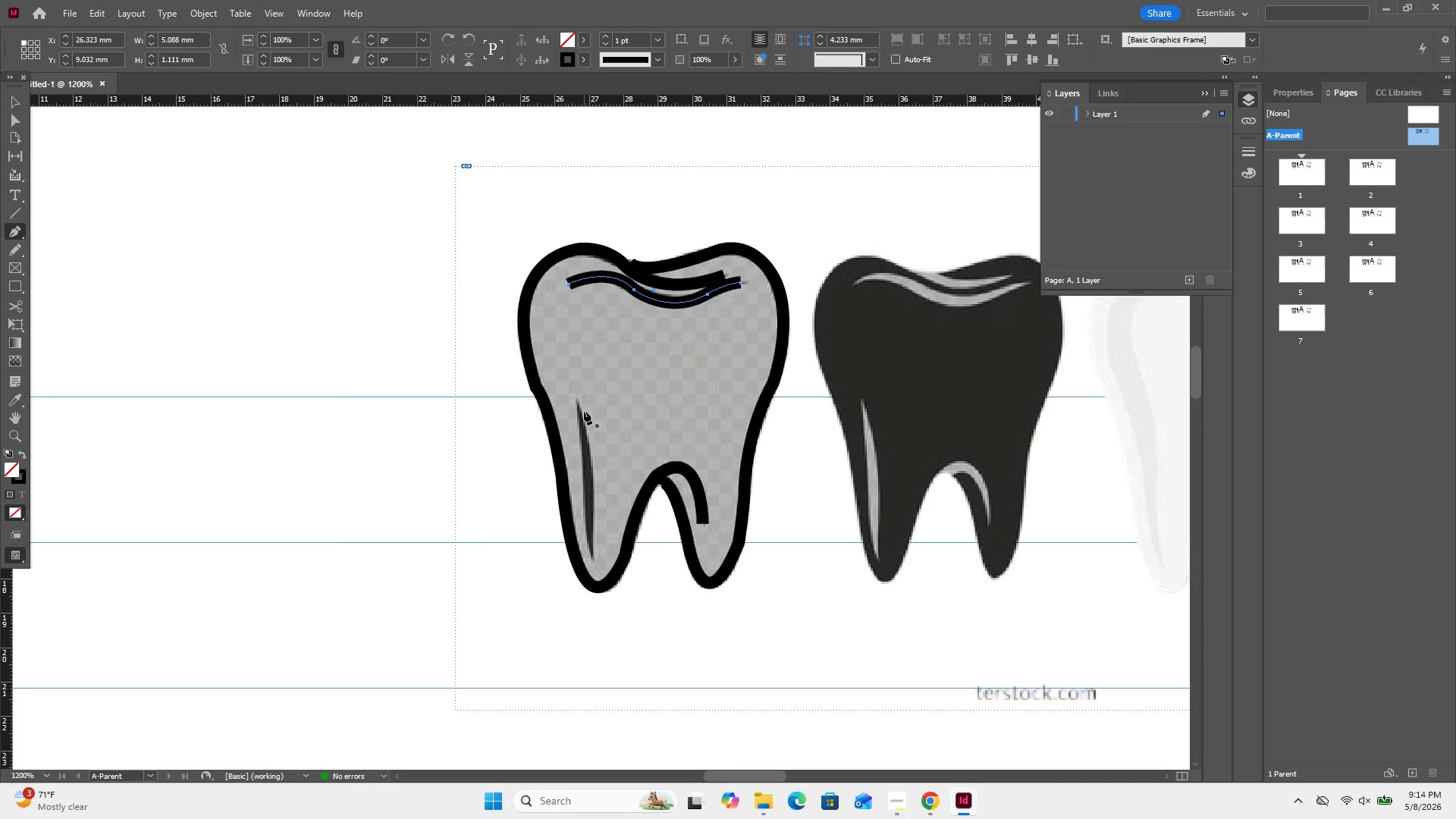 
left_click([578, 406])
 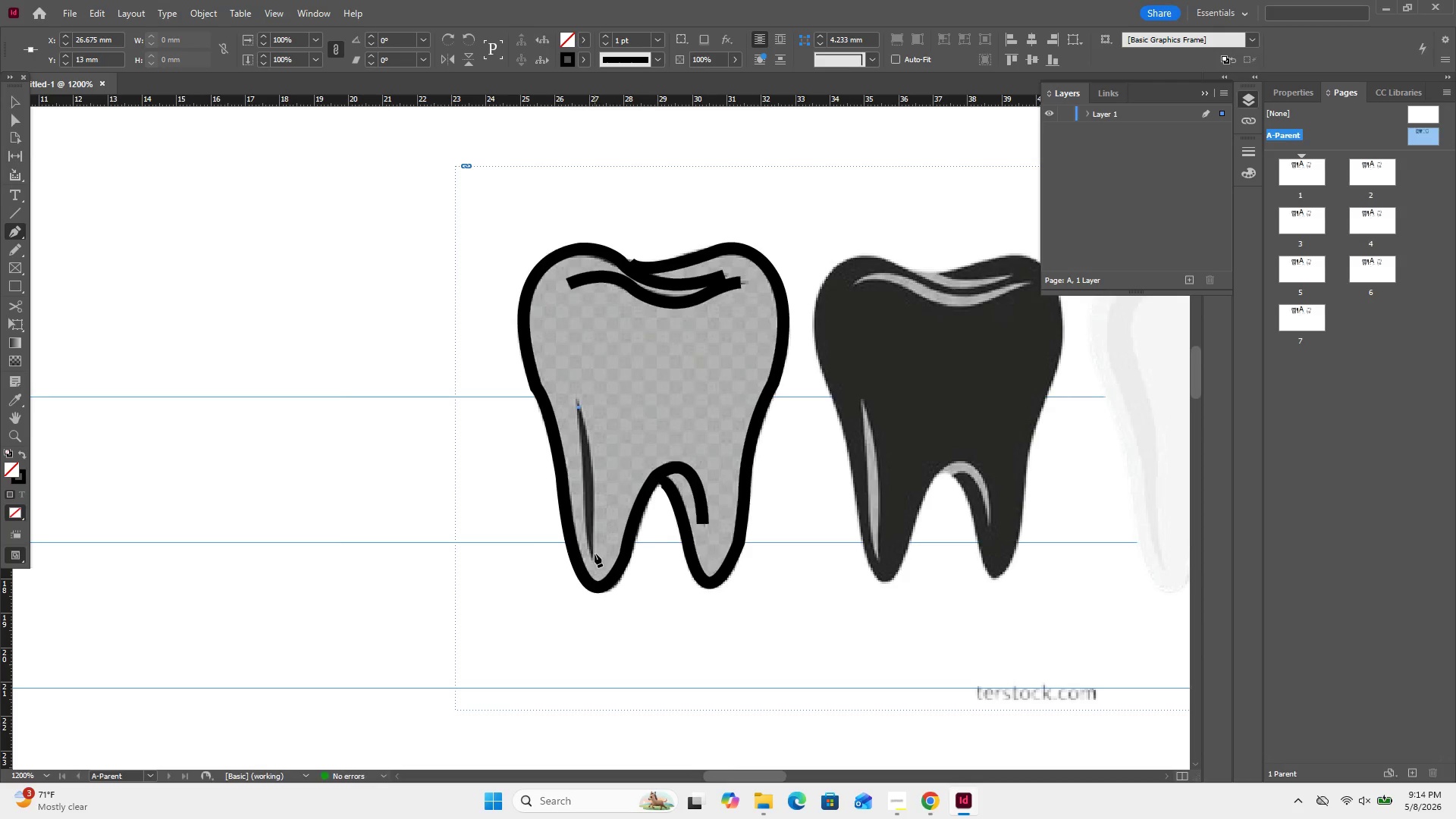 
left_click_drag(start_coordinate=[593, 554], to_coordinate=[585, 664])
 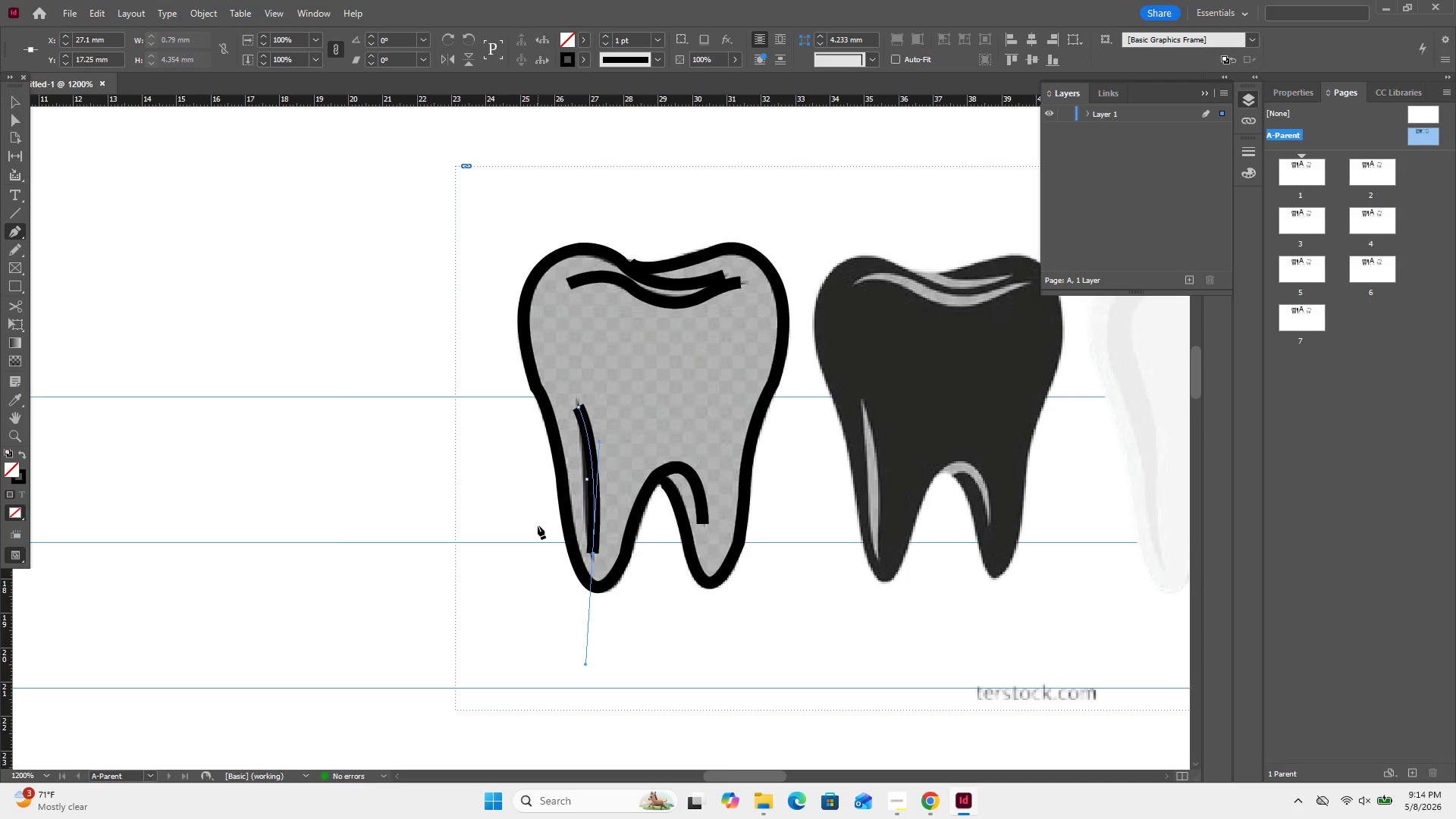 
wait(5.17)
 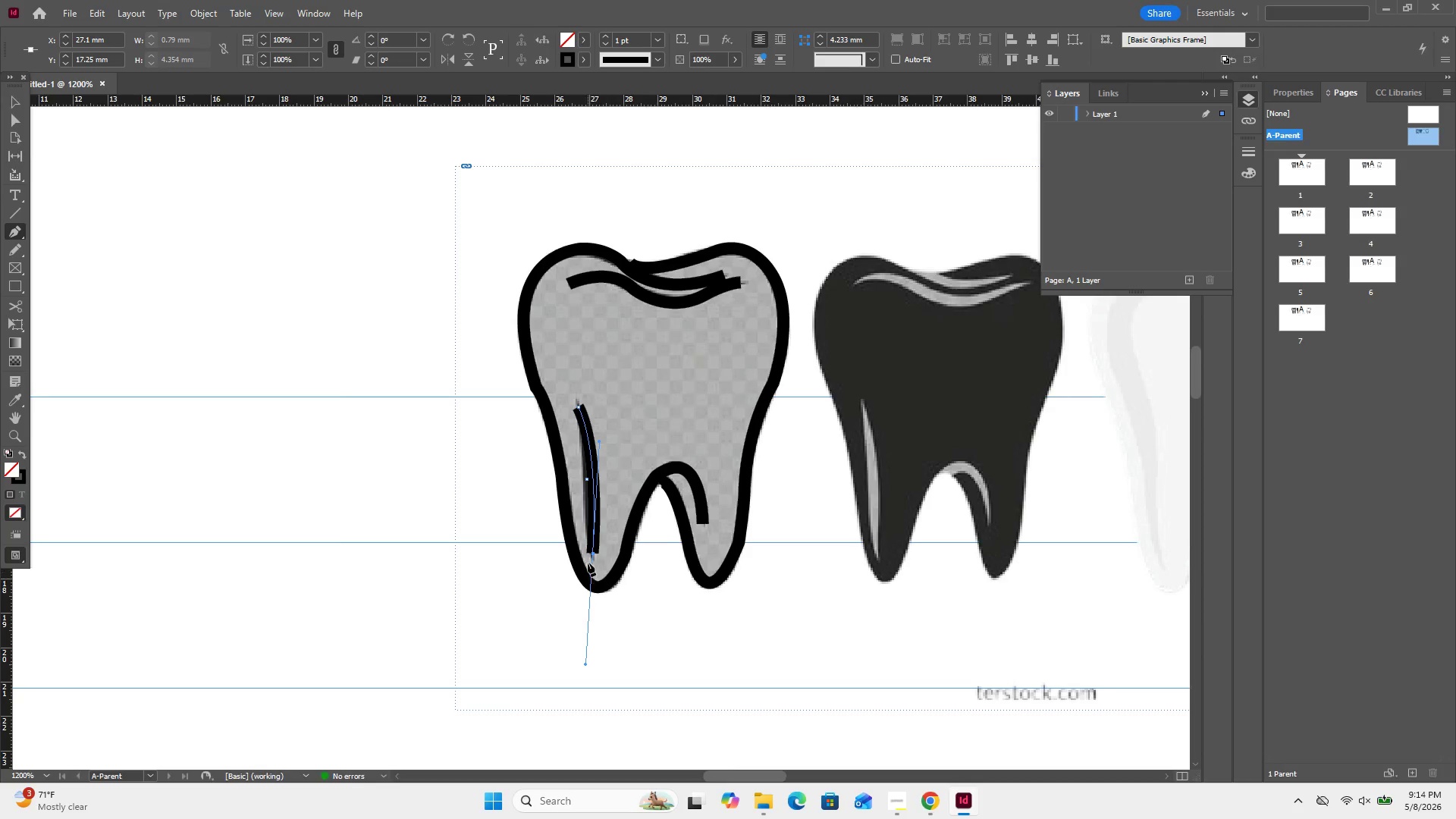 
key(Control+Z)
 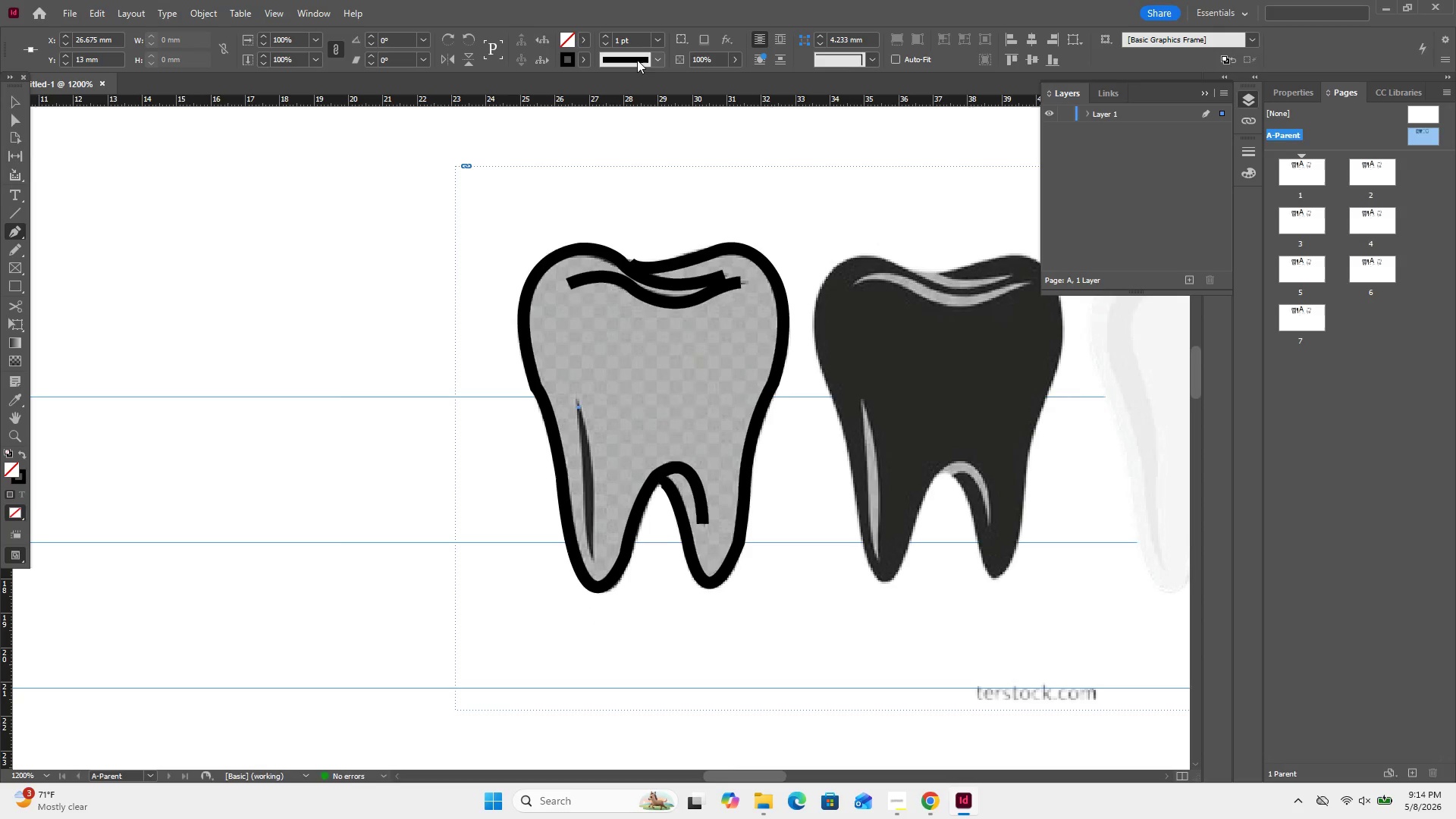 
left_click([656, 40])
 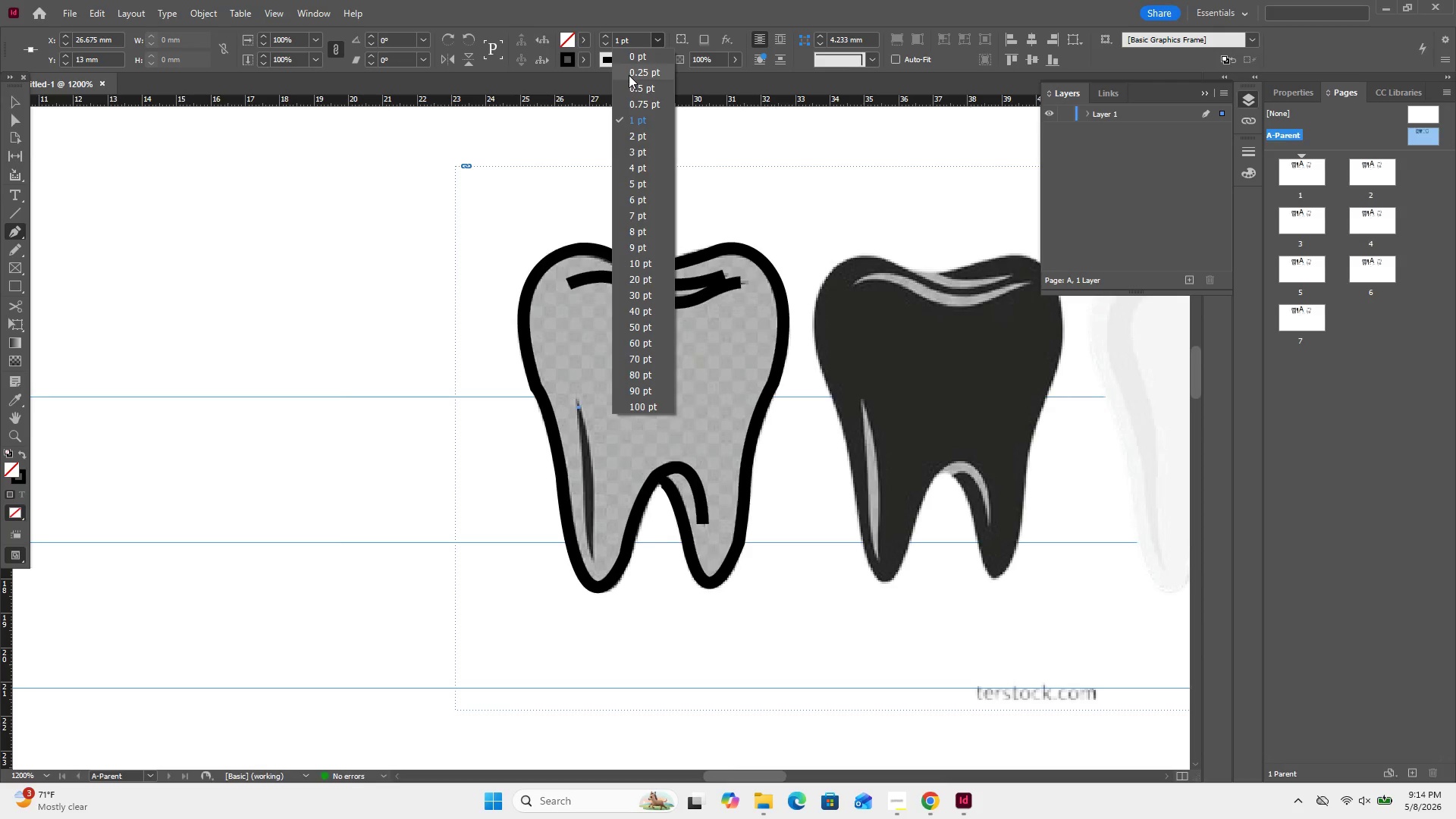 
left_click([629, 75])
 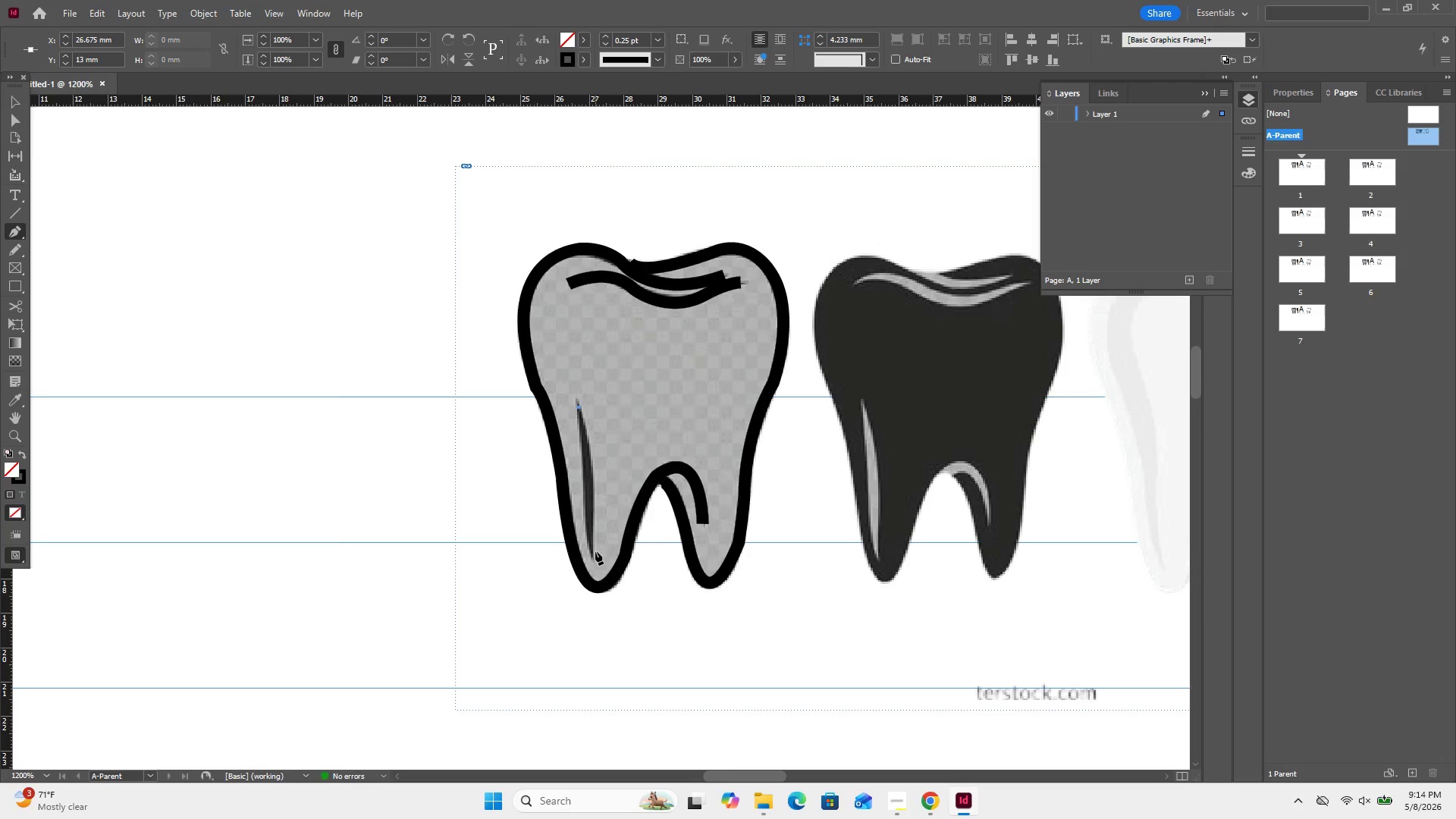 
left_click_drag(start_coordinate=[595, 557], to_coordinate=[593, 668])
 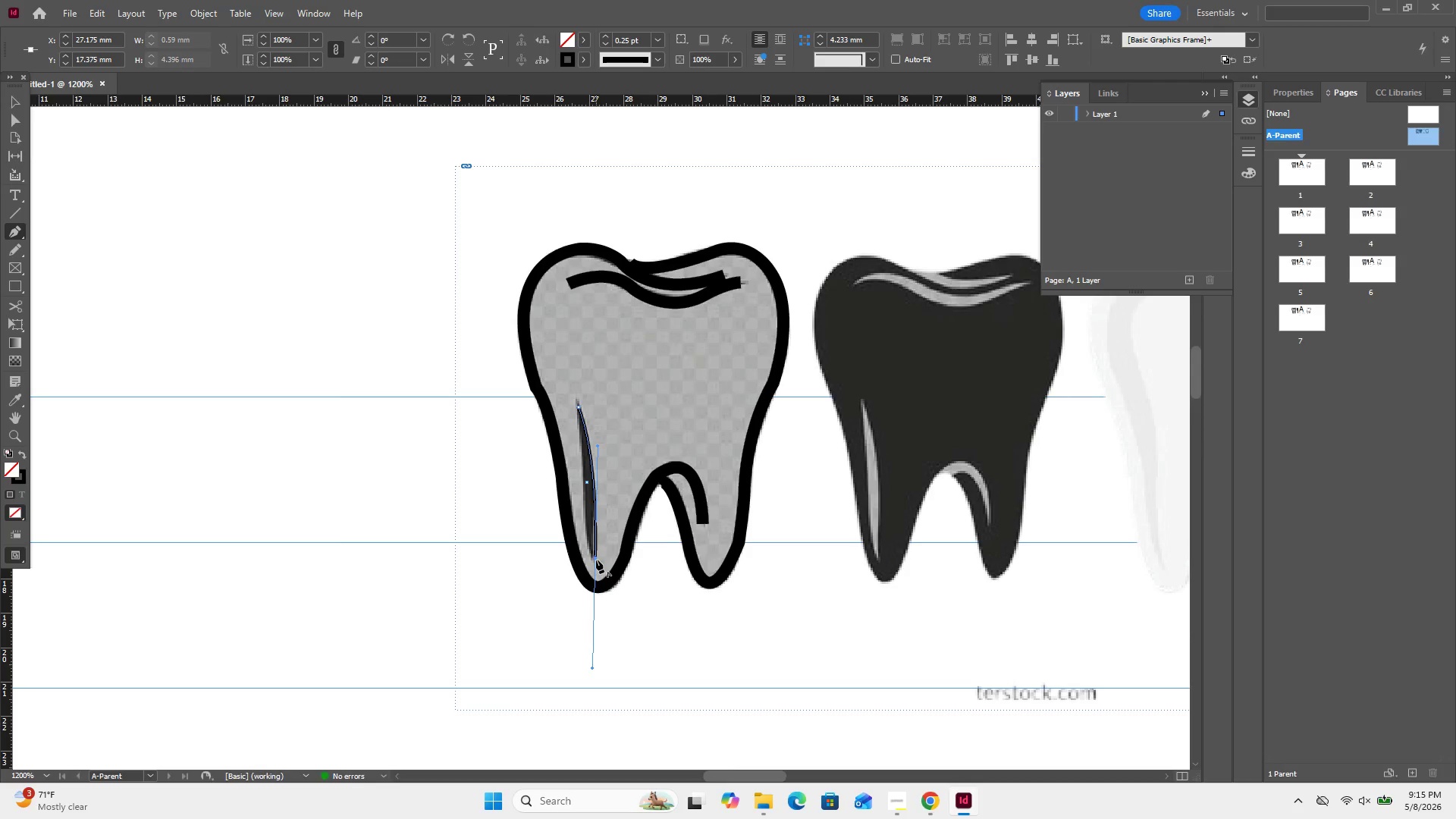 
left_click([597, 559])
 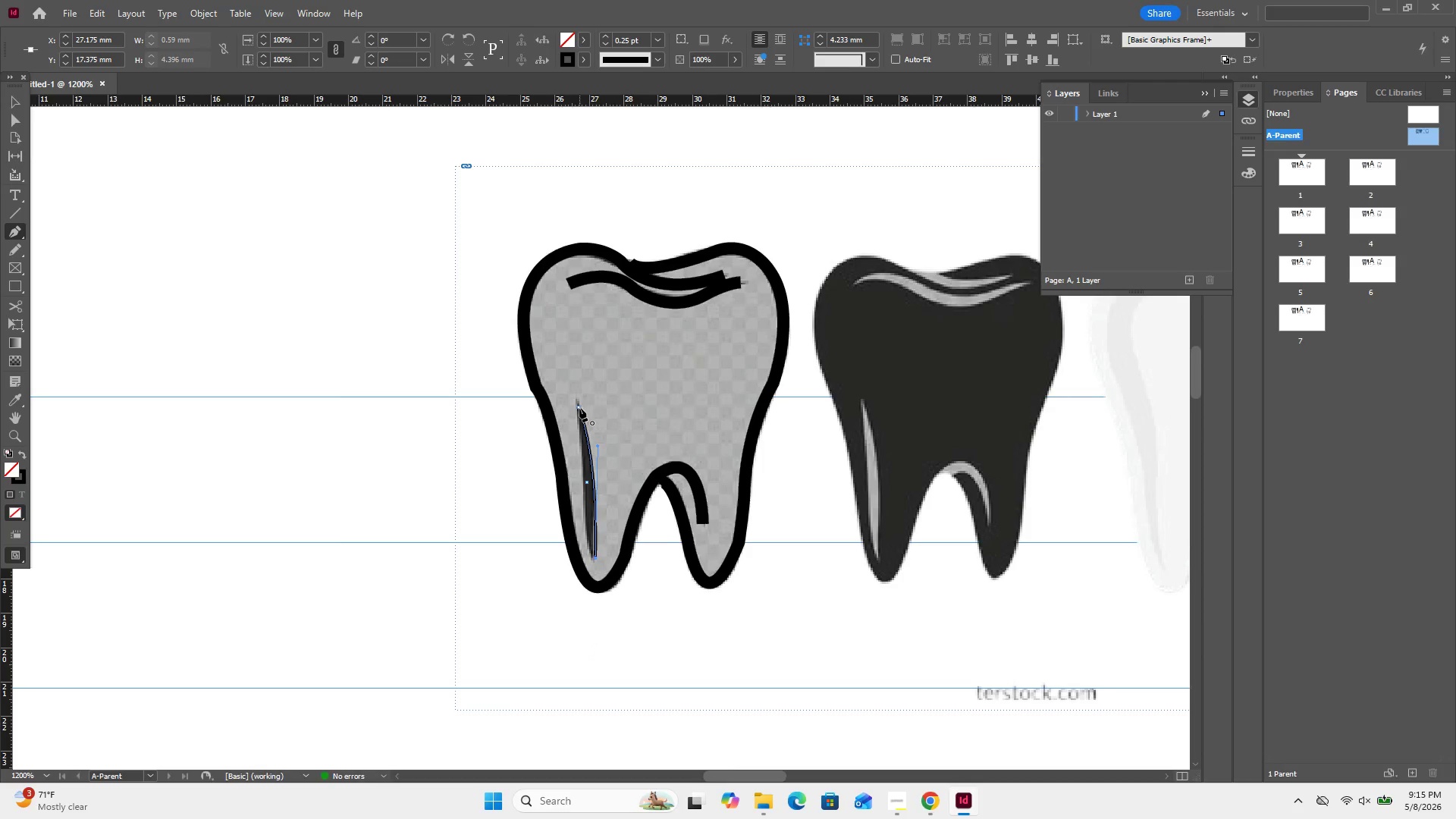 
left_click_drag(start_coordinate=[579, 408], to_coordinate=[584, 585])
 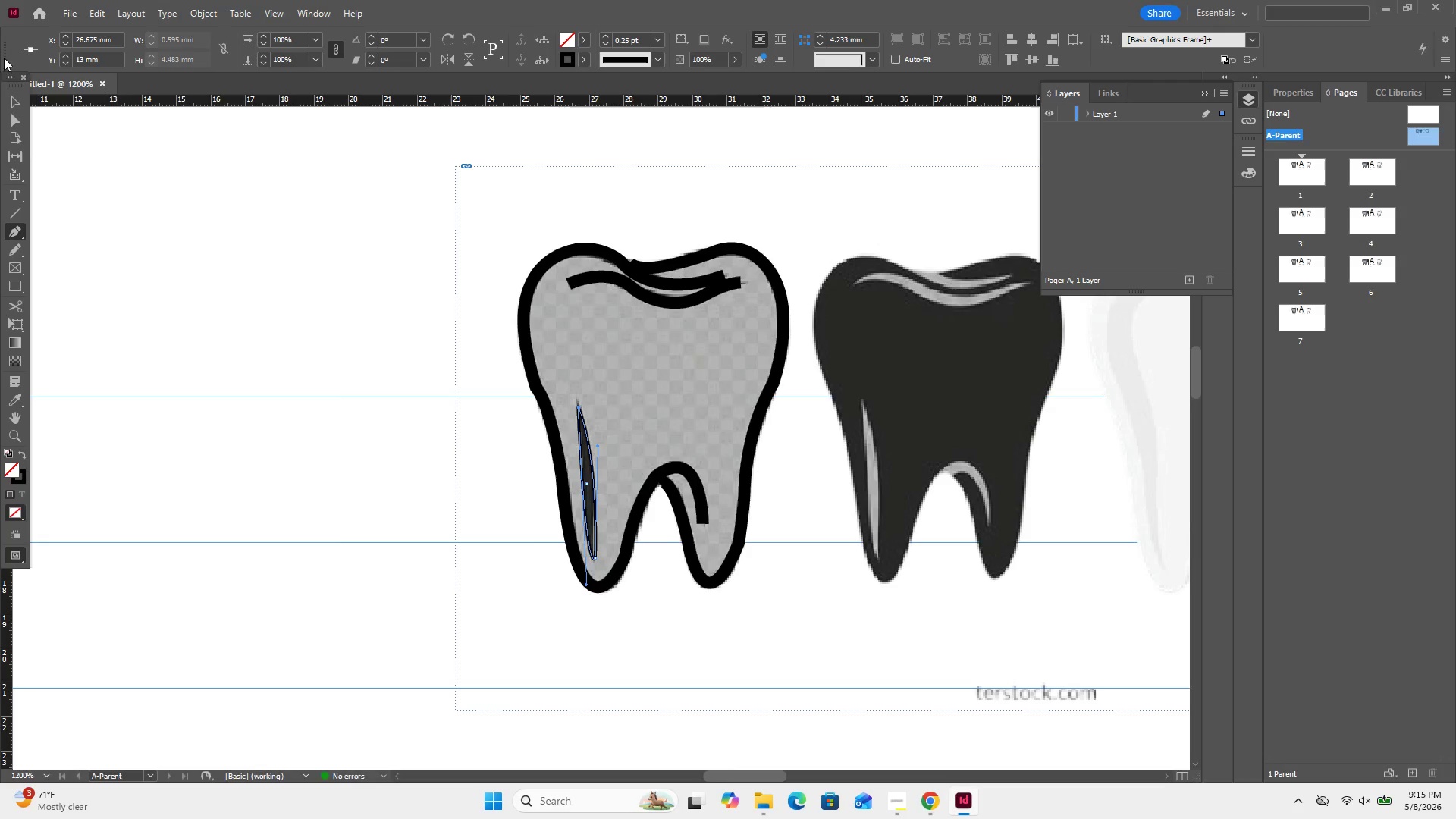 
left_click([16, 96])
 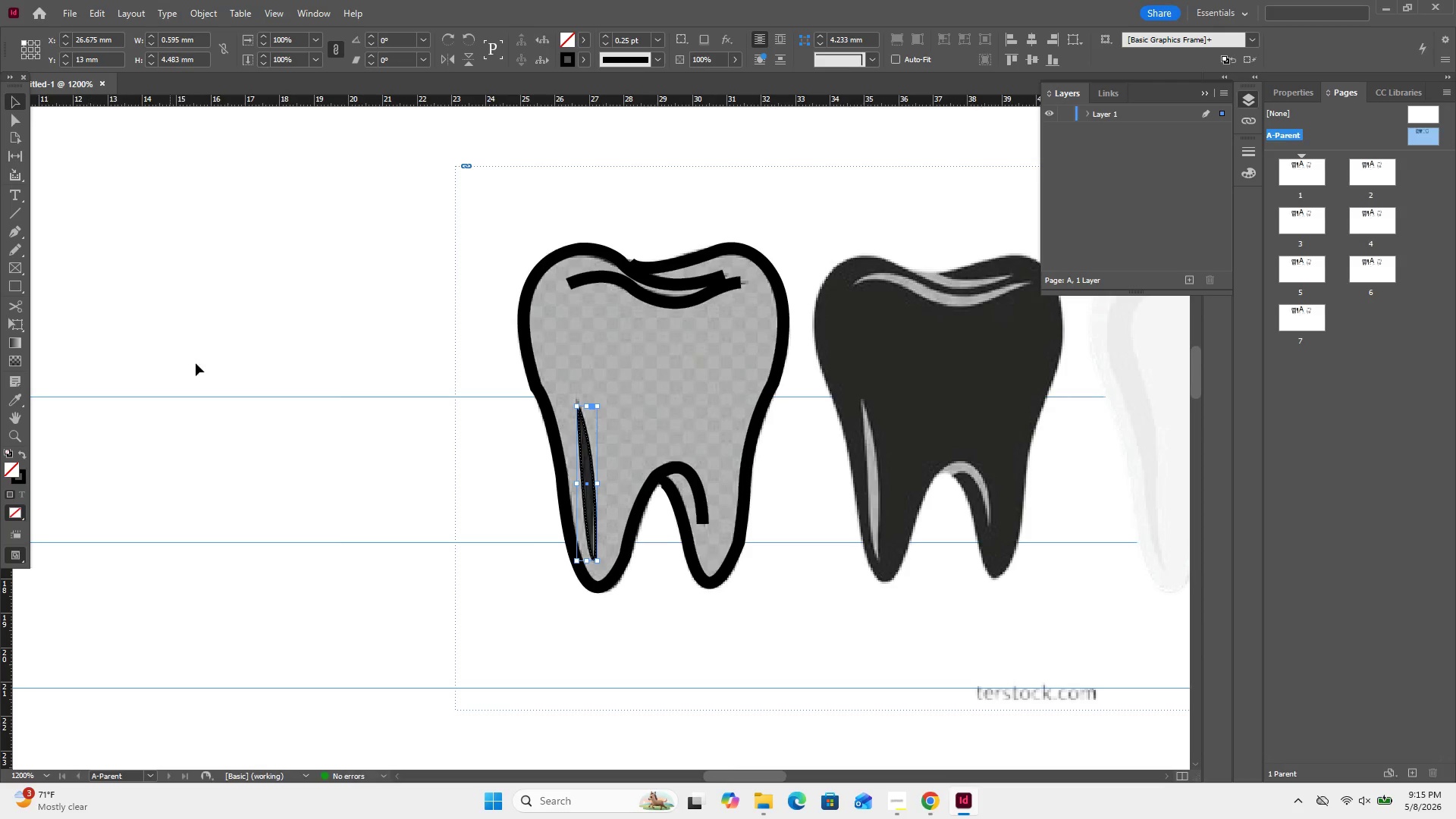 
left_click([199, 363])
 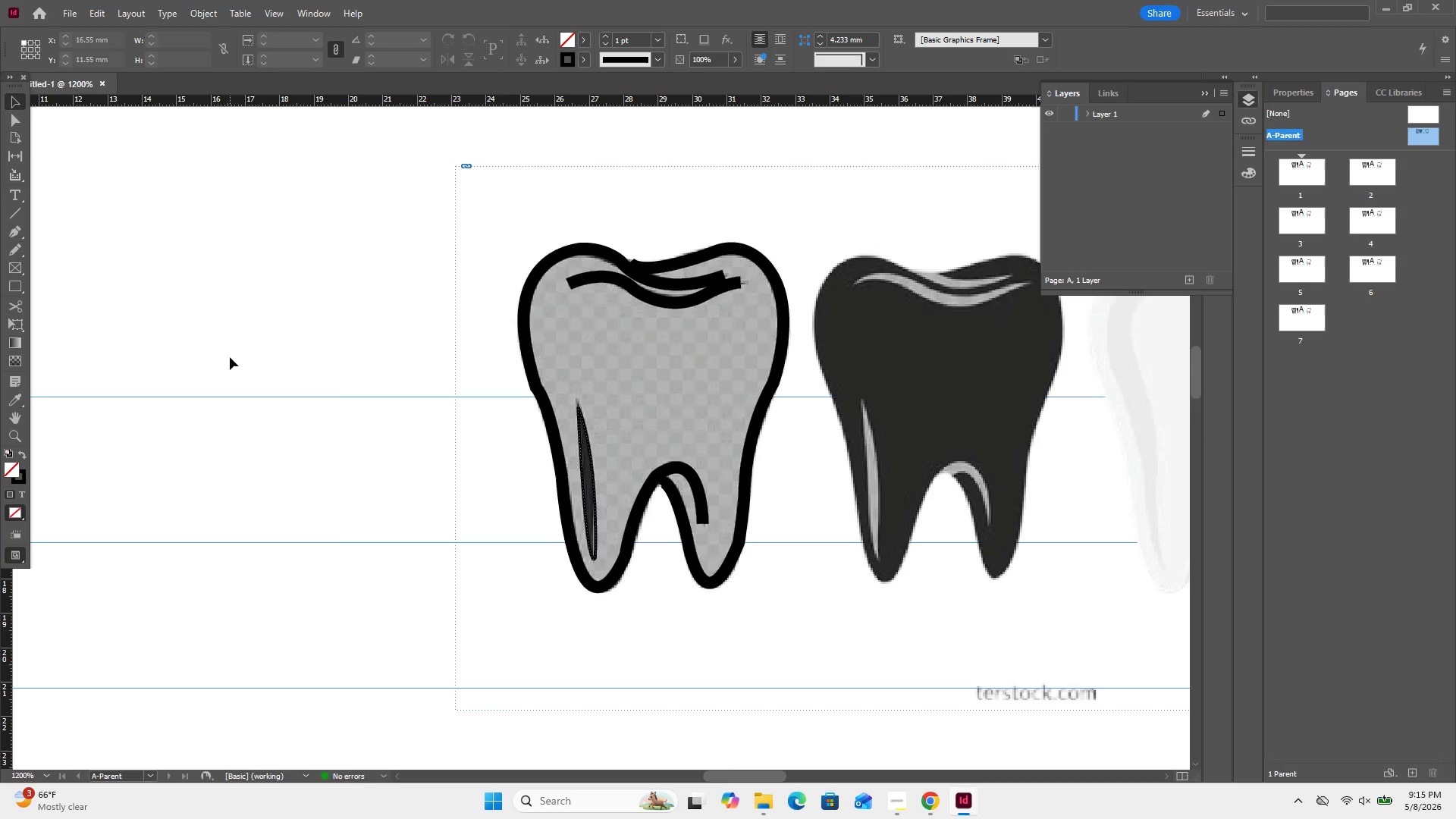 
wait(52.33)
 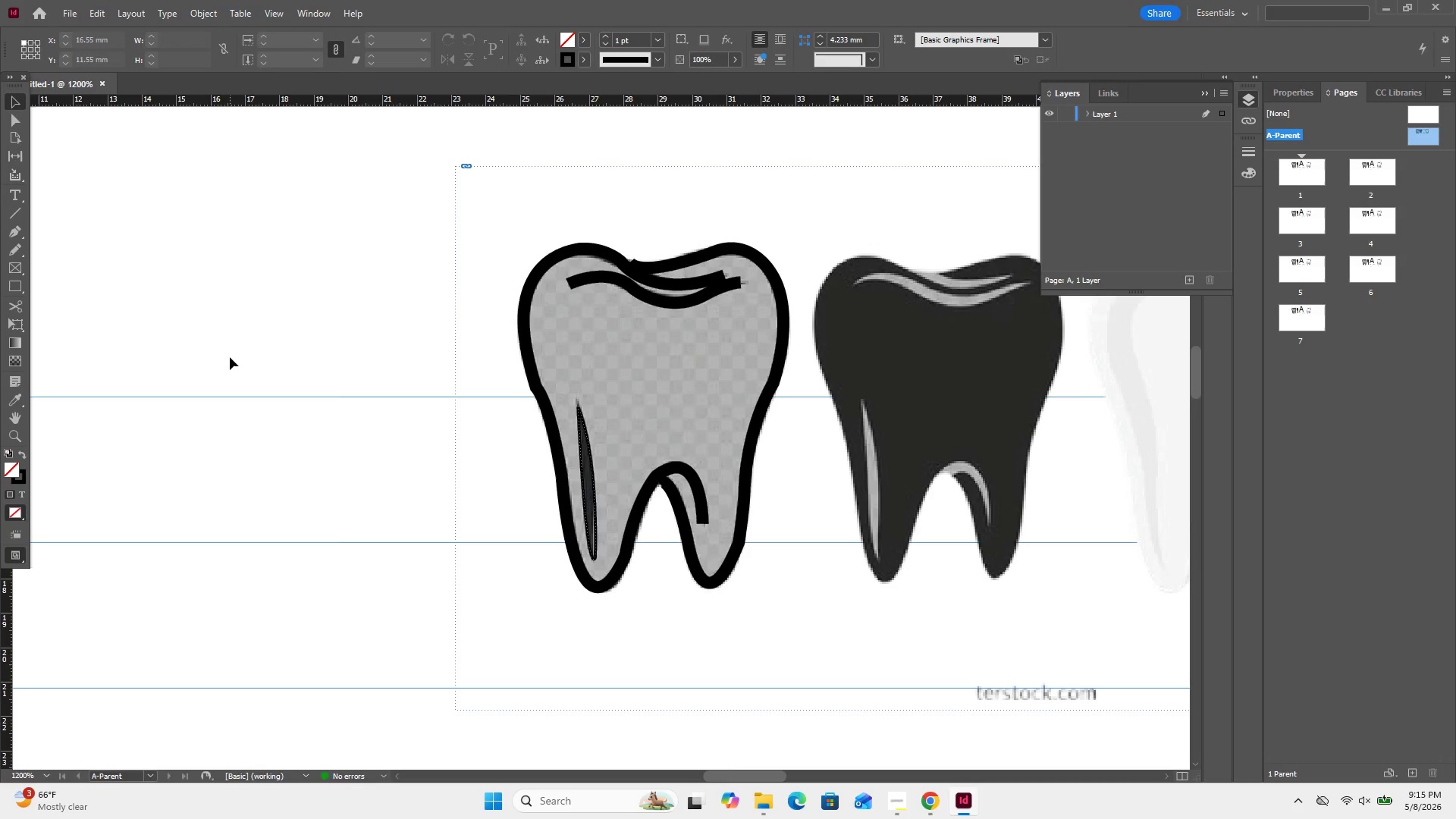 
key(Control+A)
 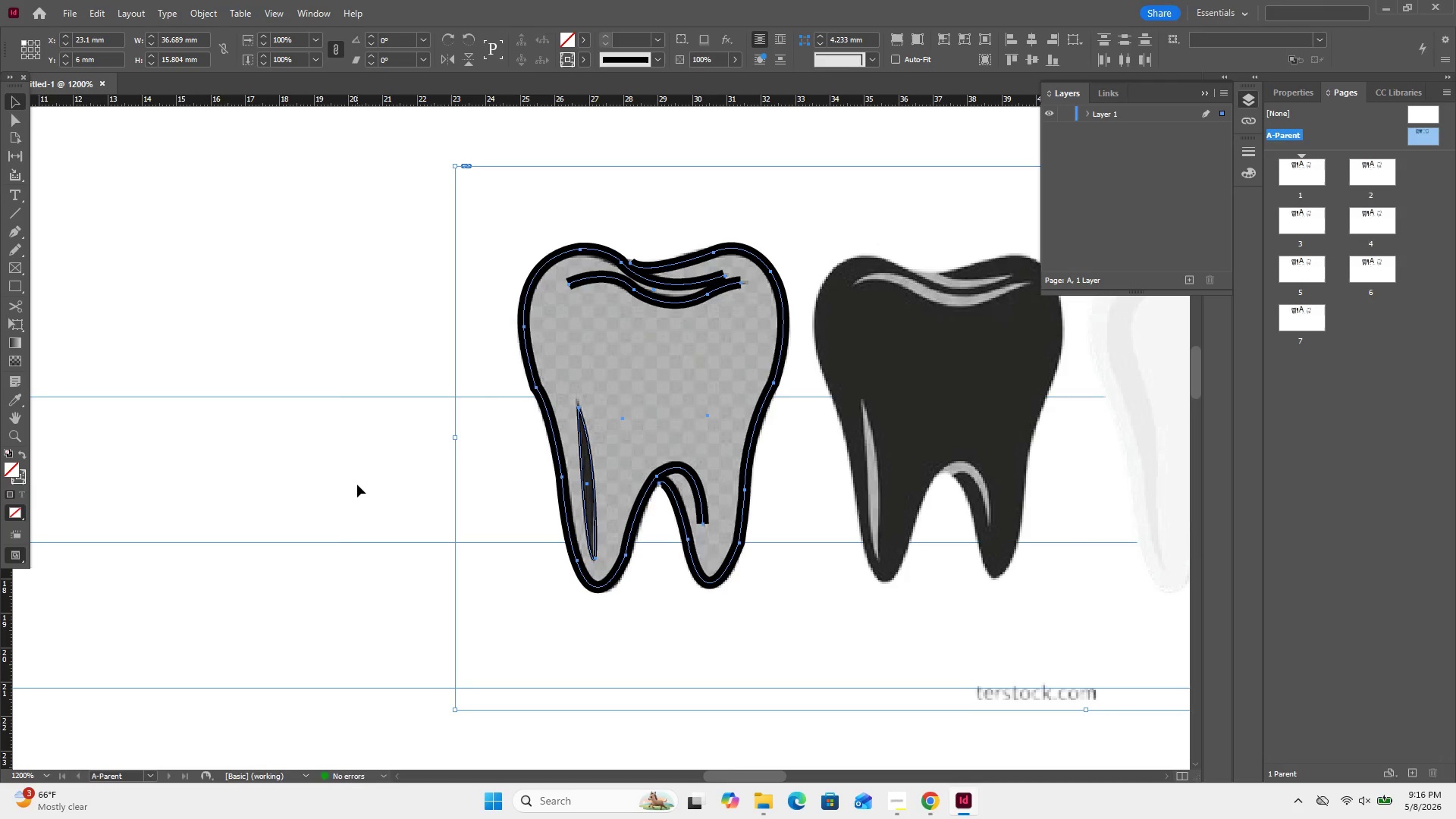 
key(Control+Z)
 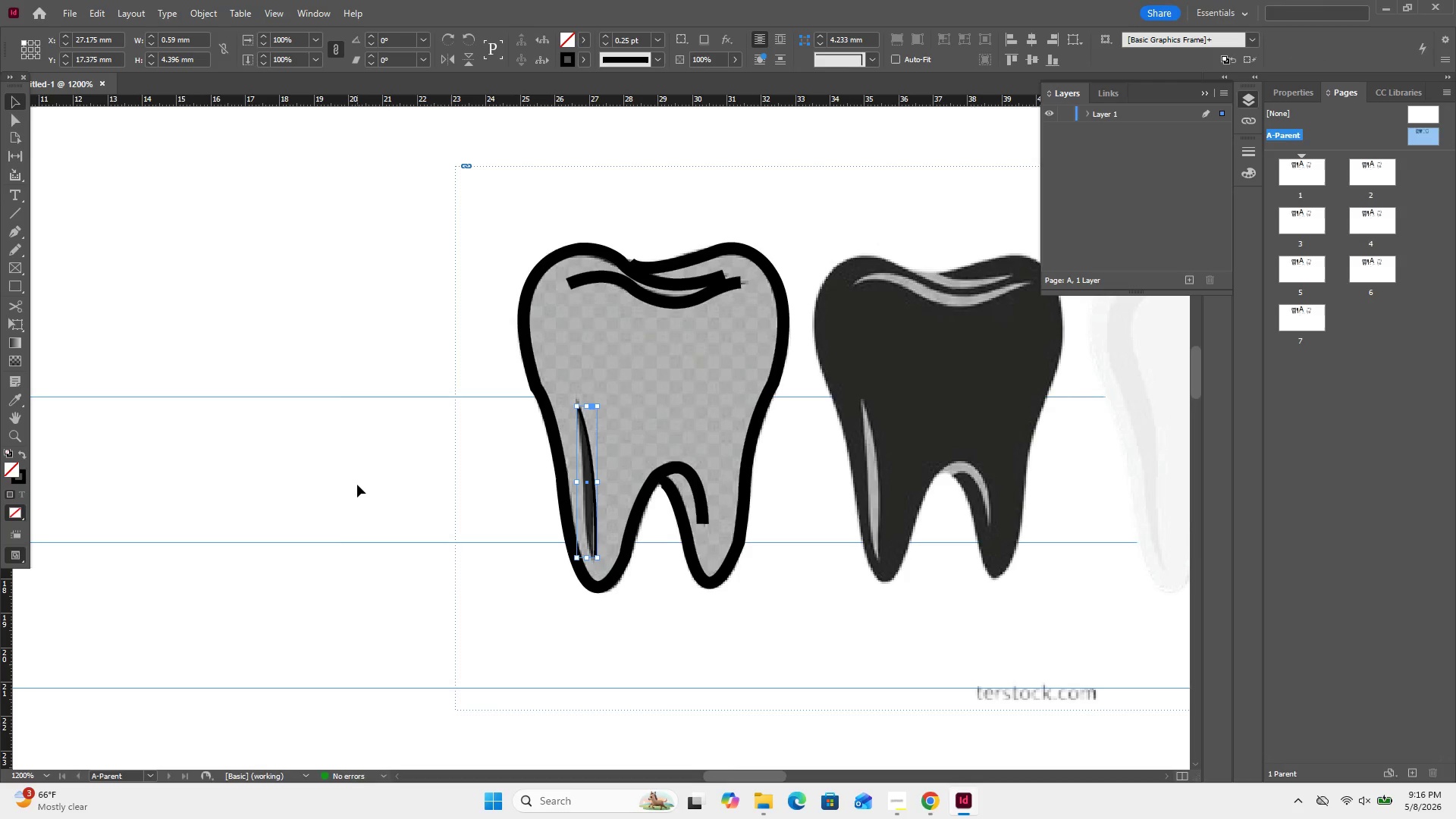 
key(Control+Shift+Z)
 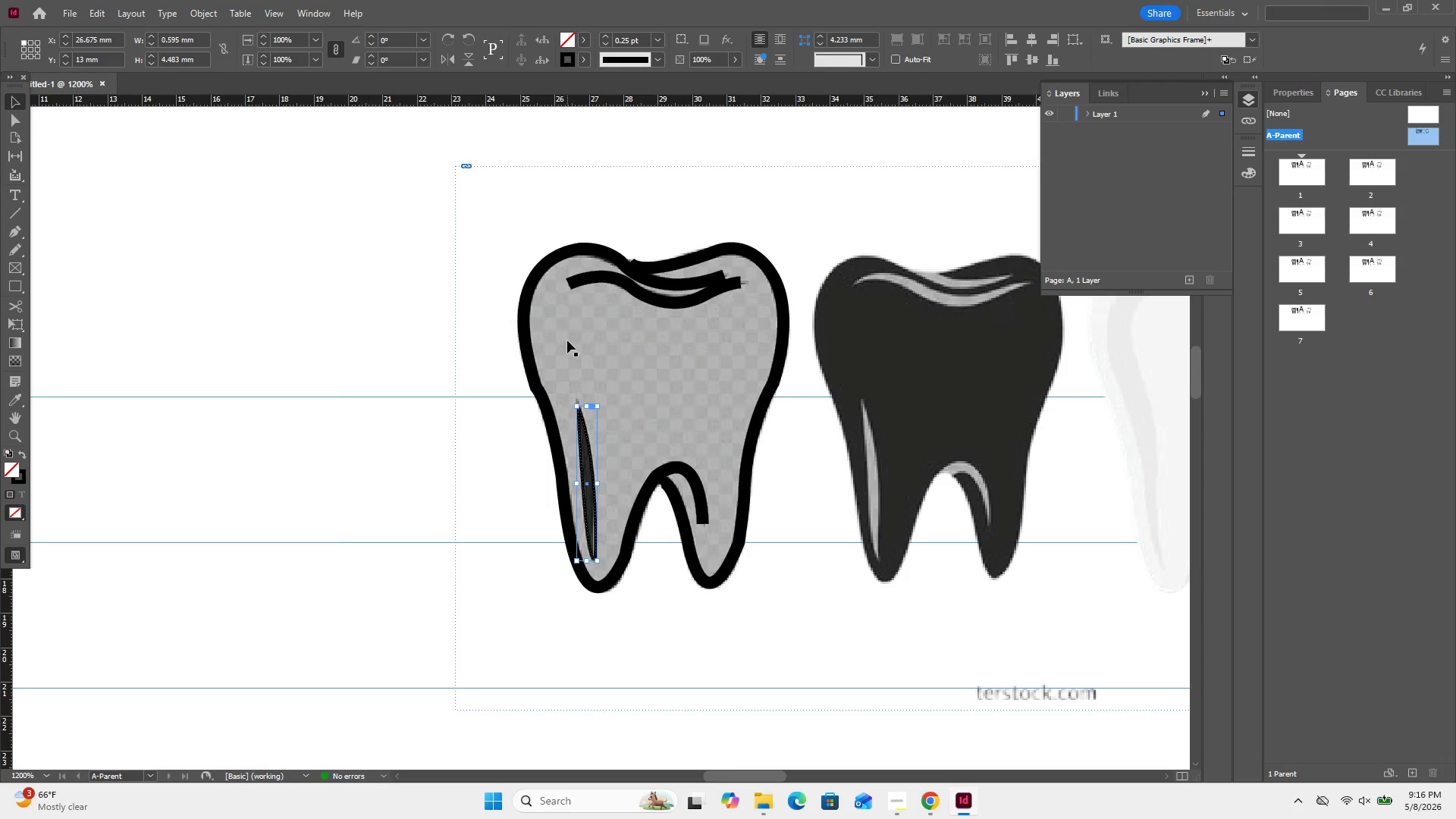 
wait(9.83)
 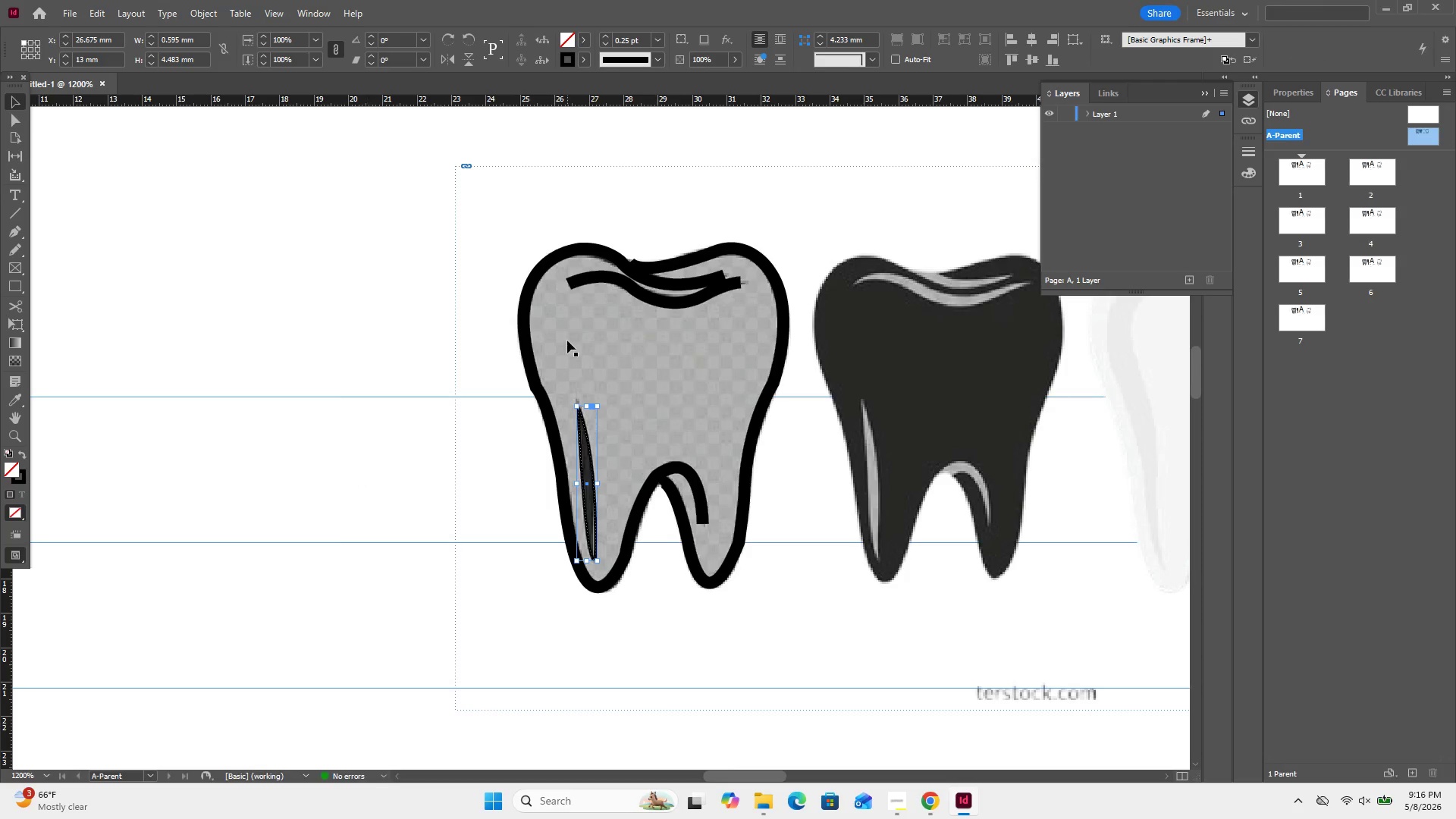 
left_click_drag(start_coordinate=[526, 236], to_coordinate=[968, 290])
 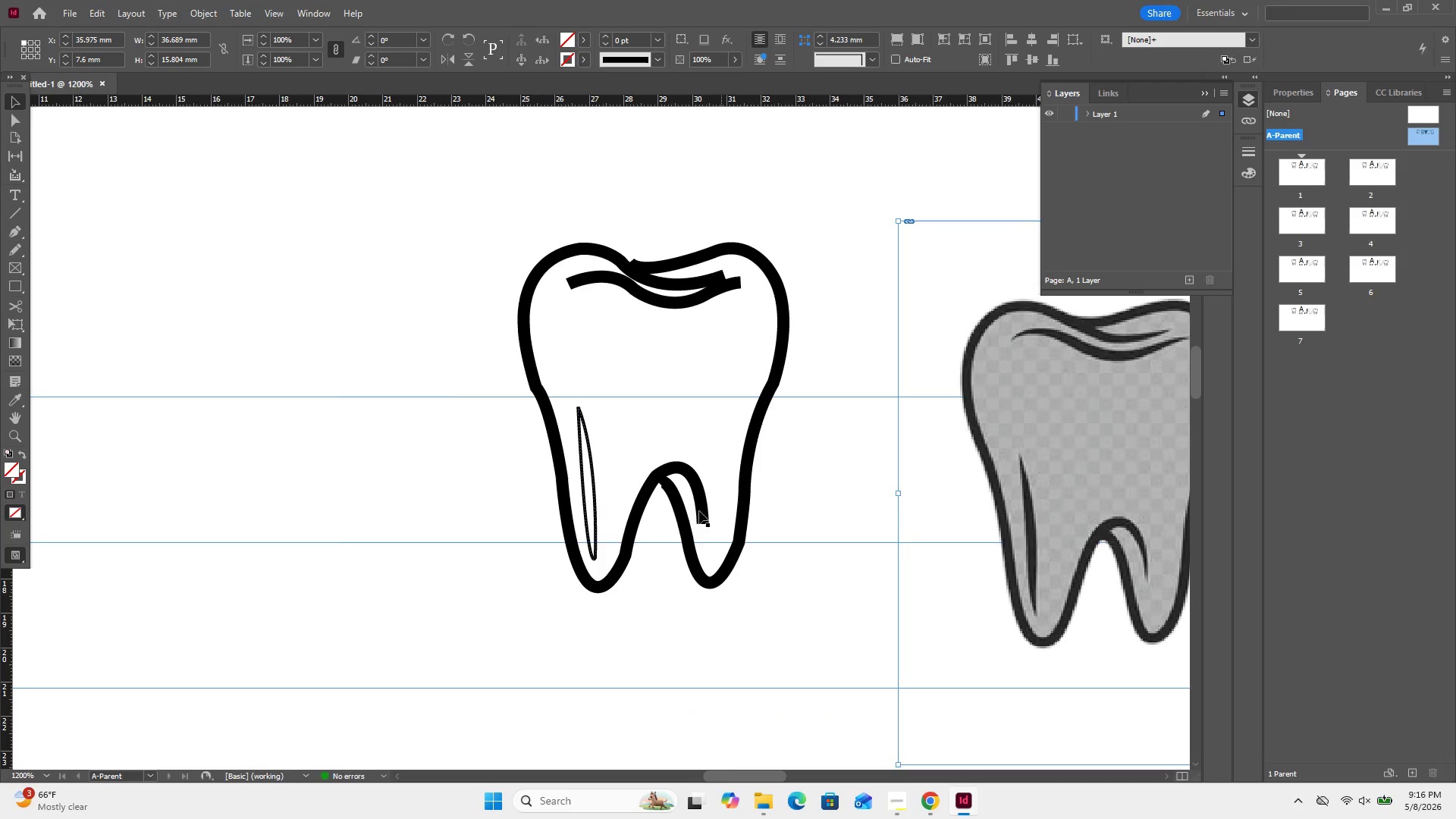 
left_click([593, 510])
 